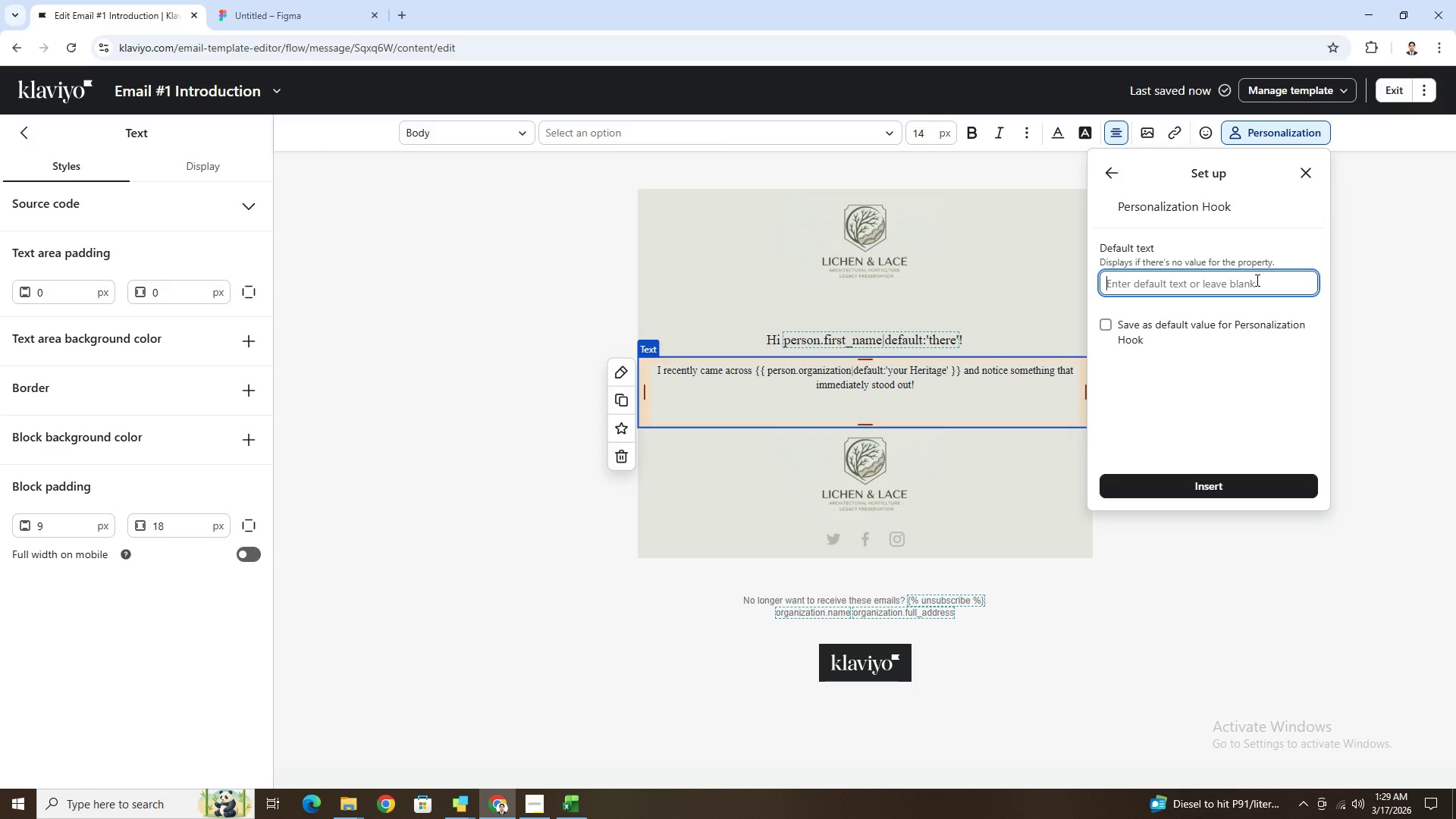 
left_click([882, 410])
 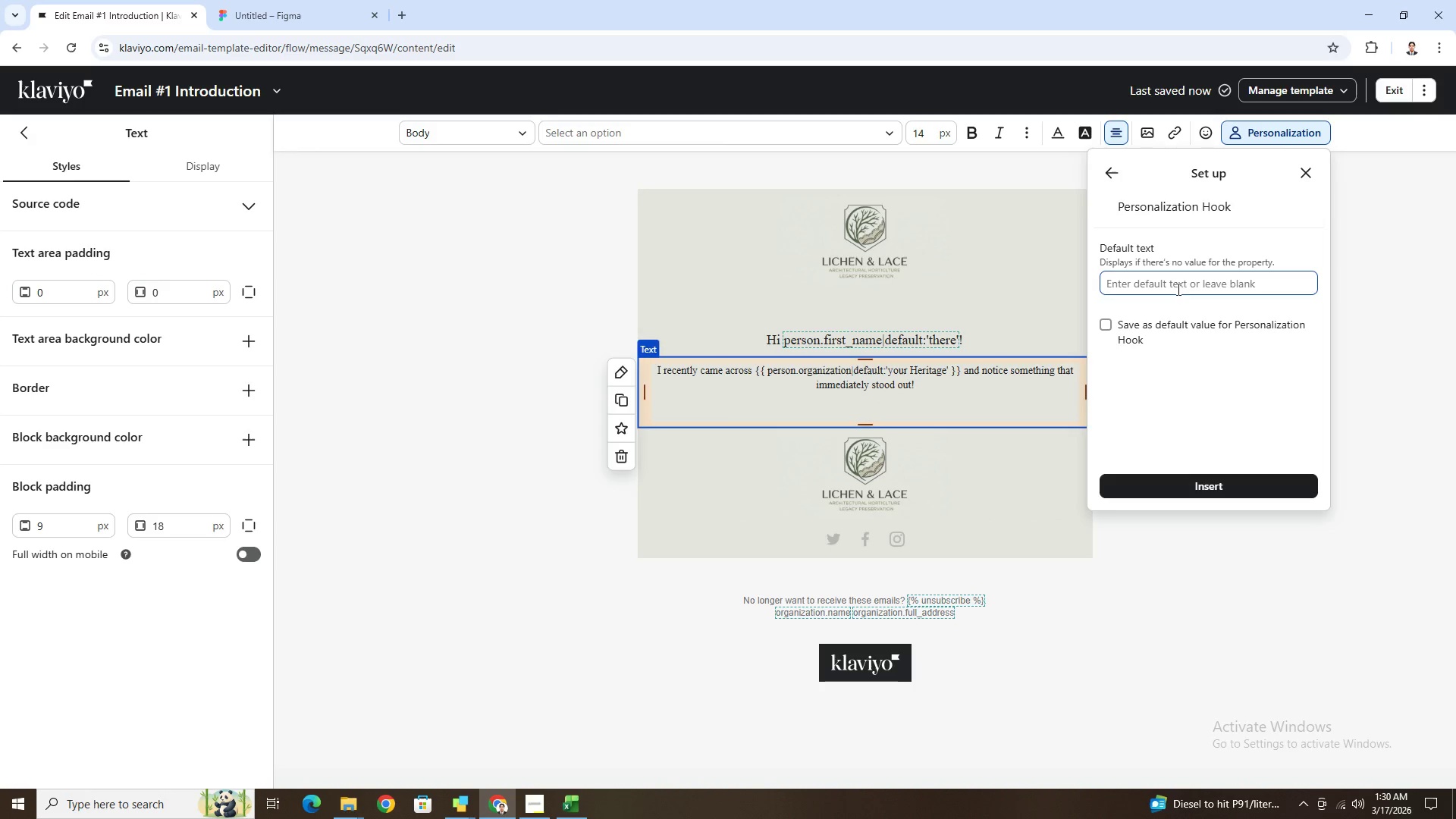 
left_click([1177, 289])
 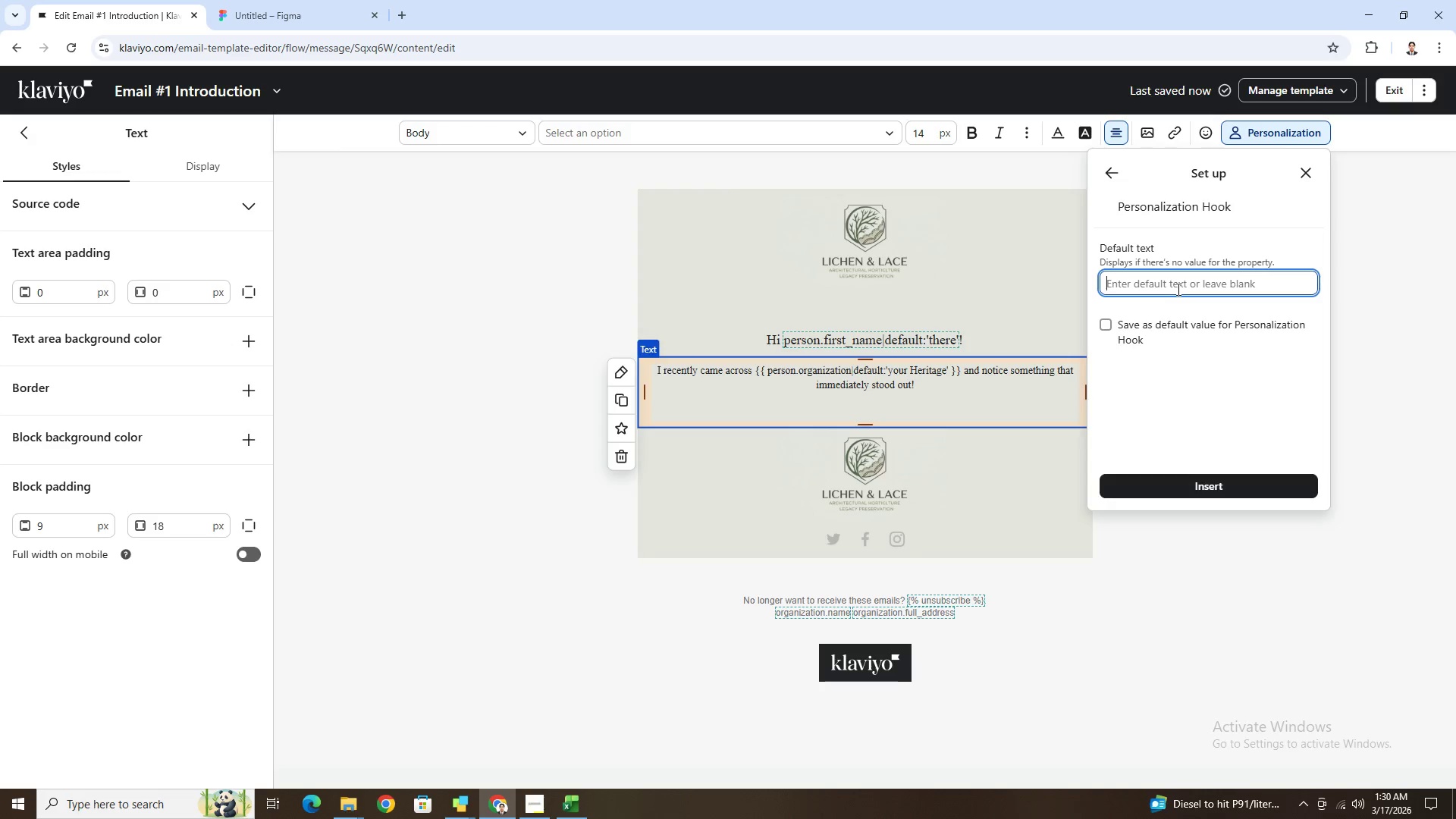 
wait(14.58)
 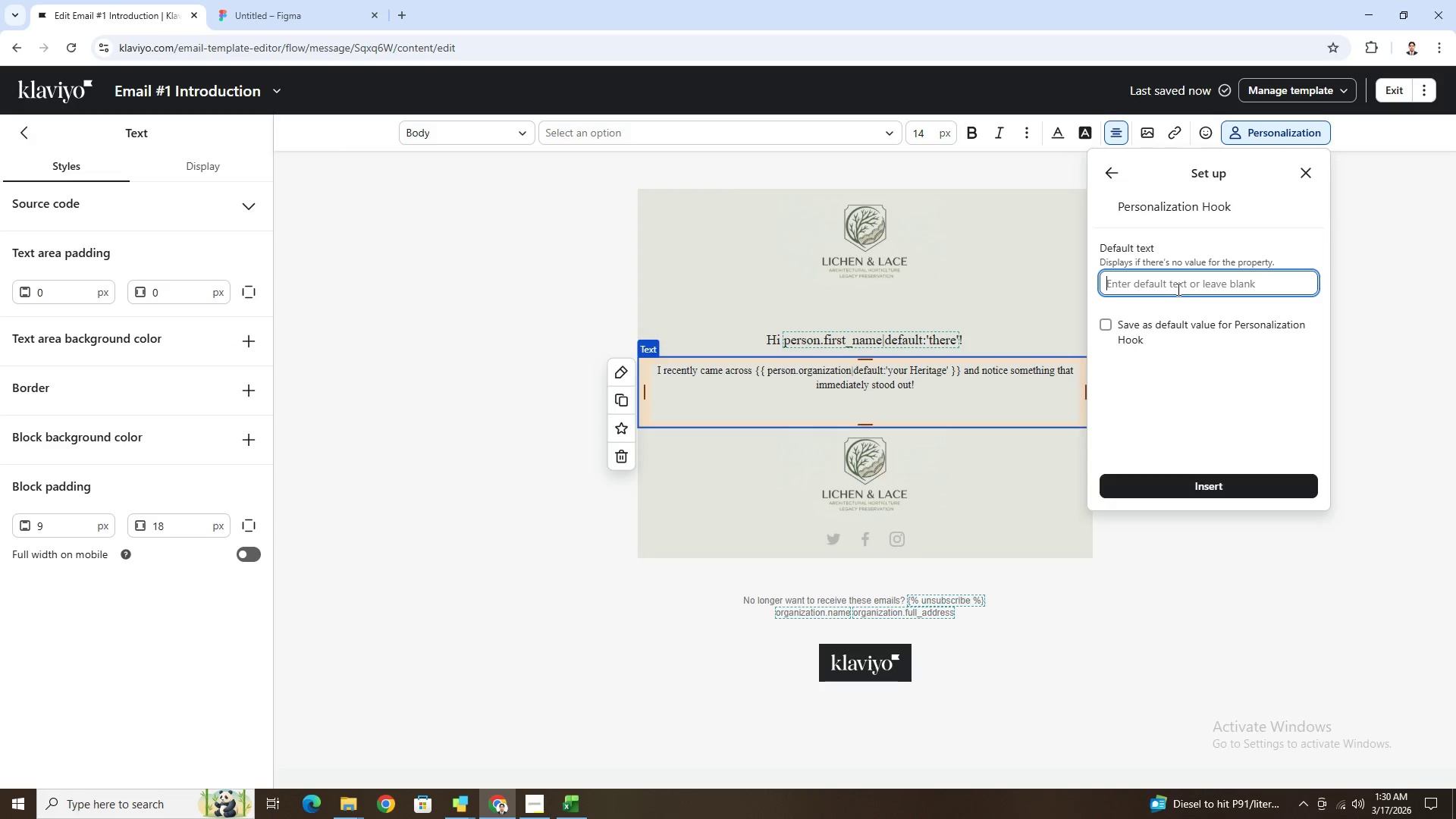 
left_click([1222, 489])
 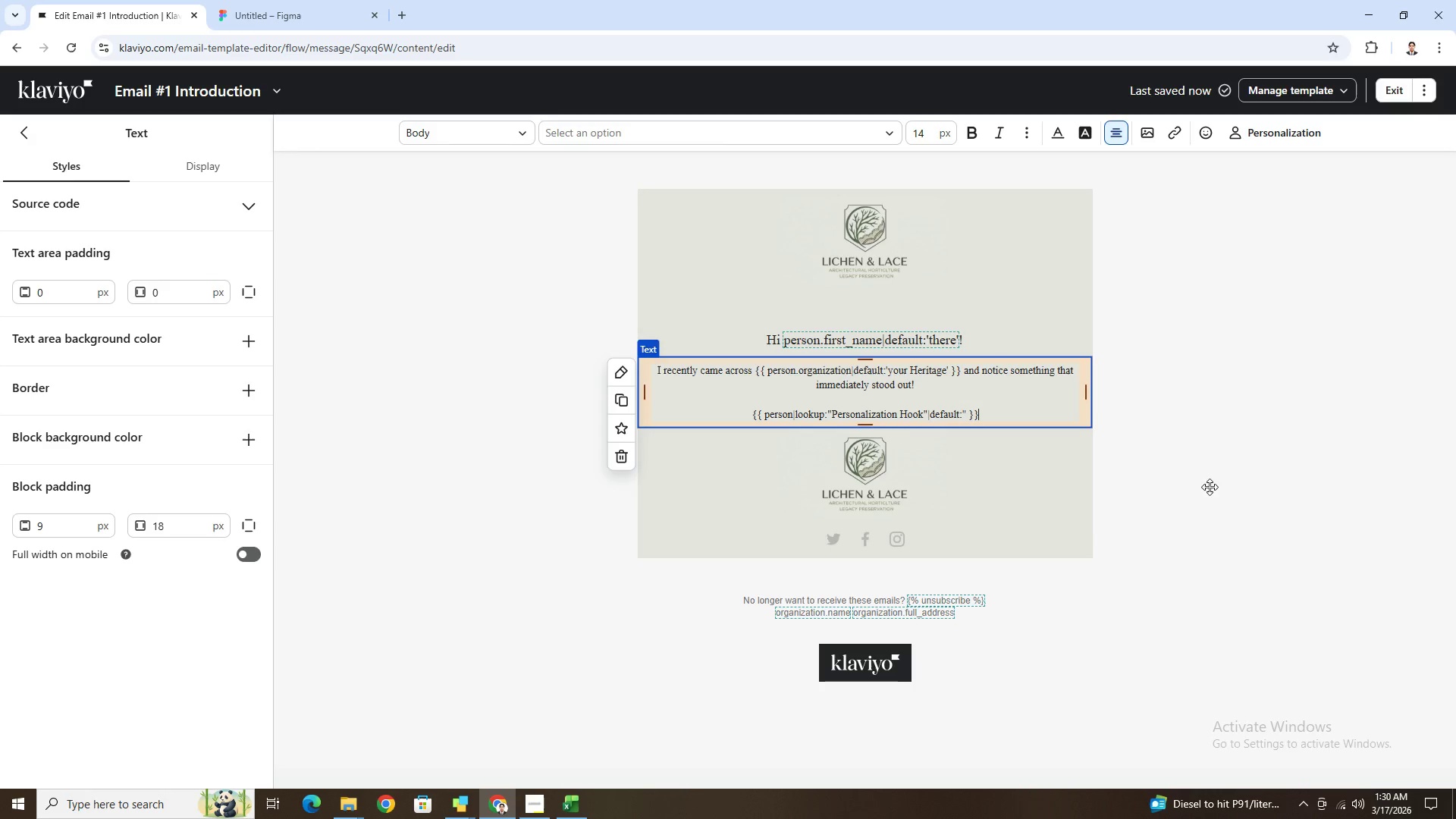 
wait(7.42)
 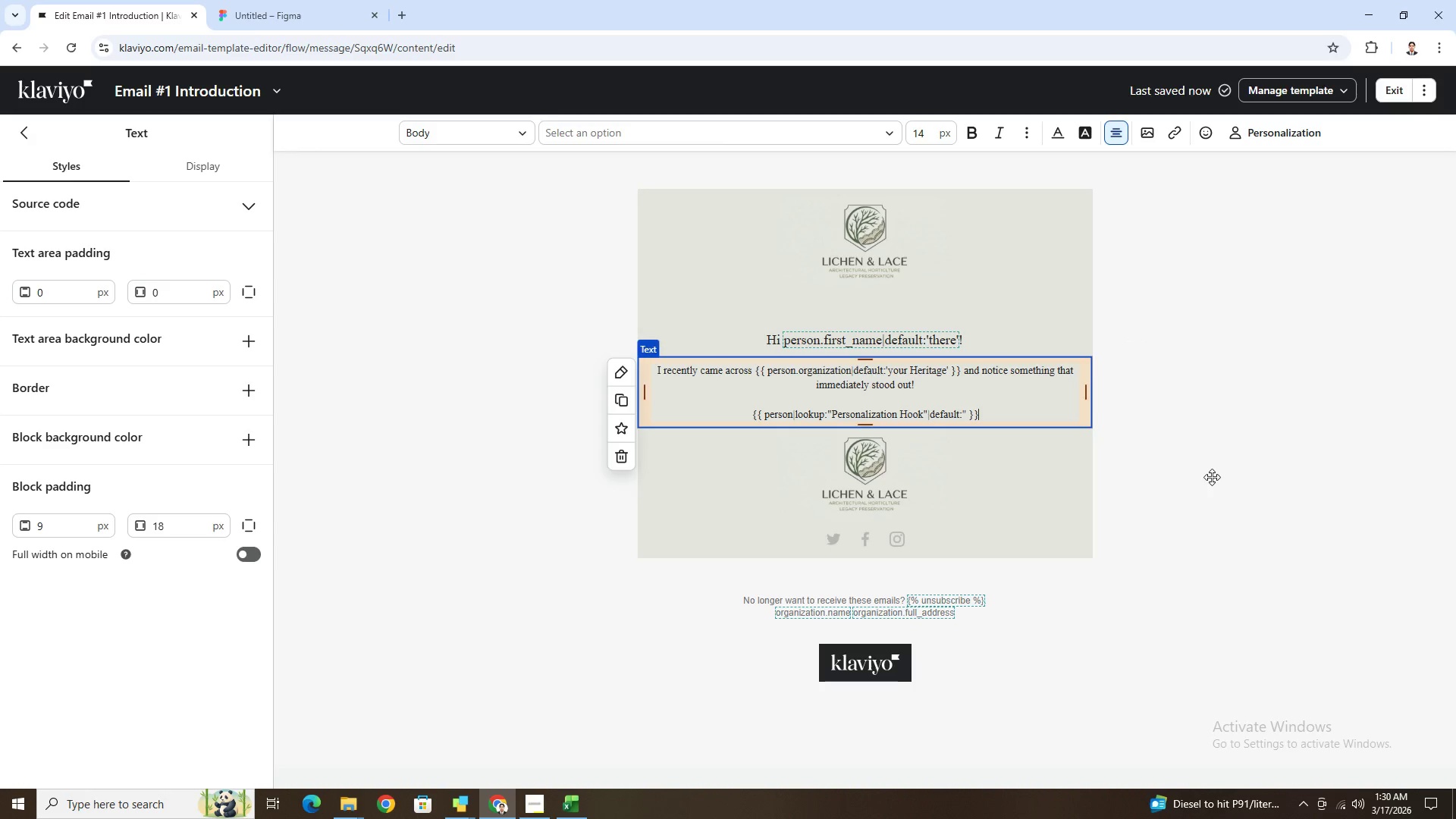 
left_click([1213, 494])
 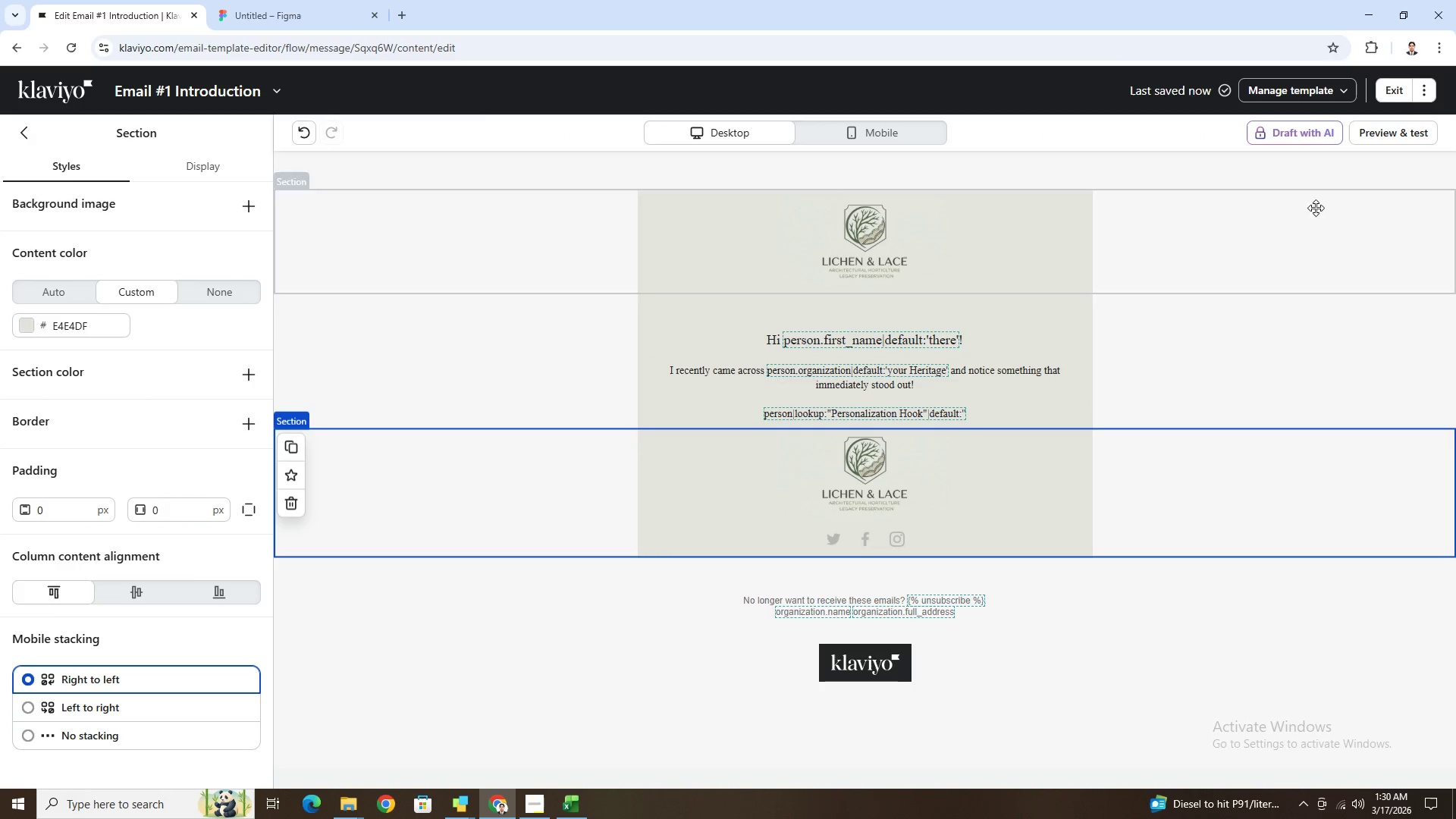 
left_click([1404, 133])
 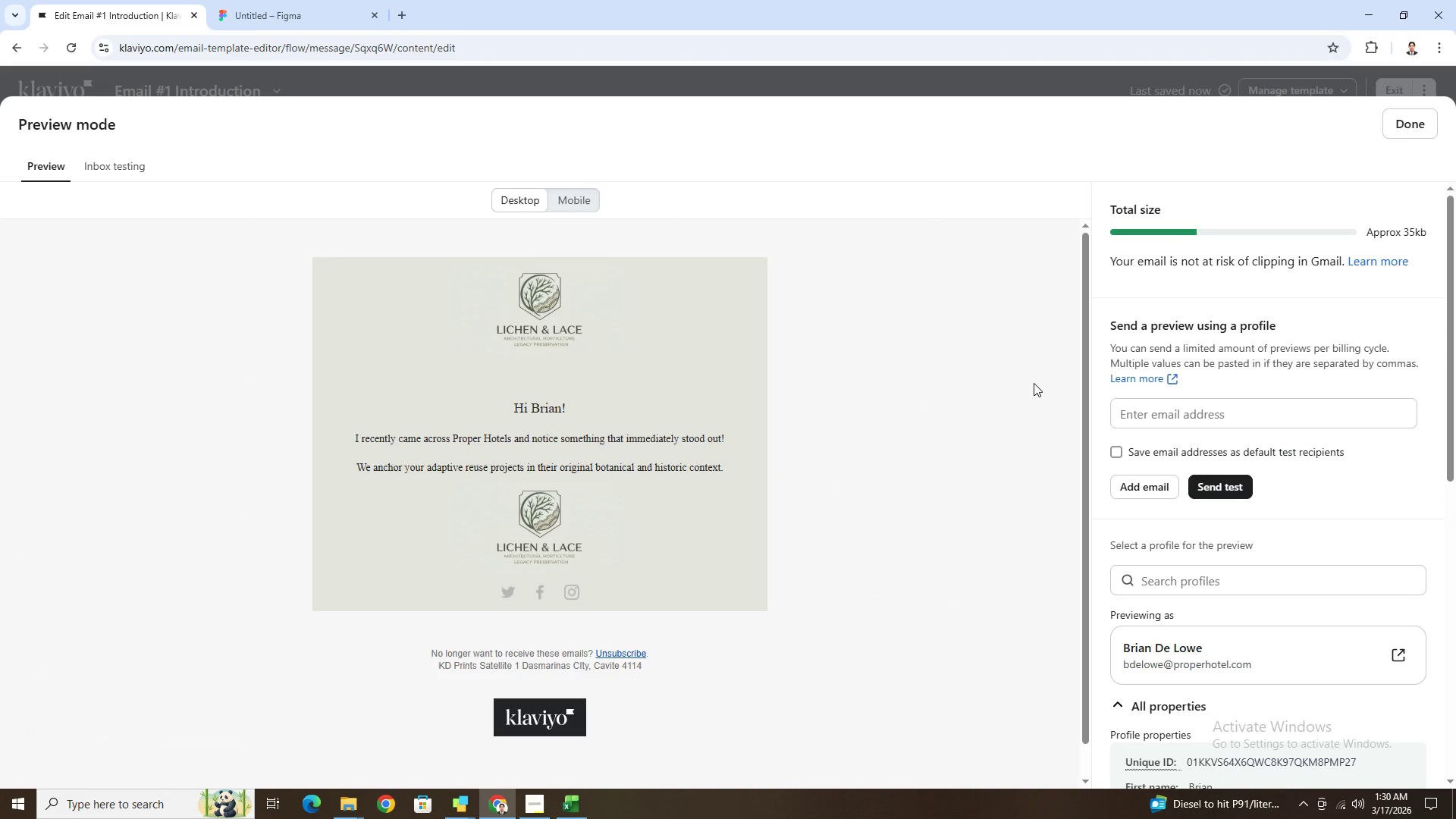 
wait(16.89)
 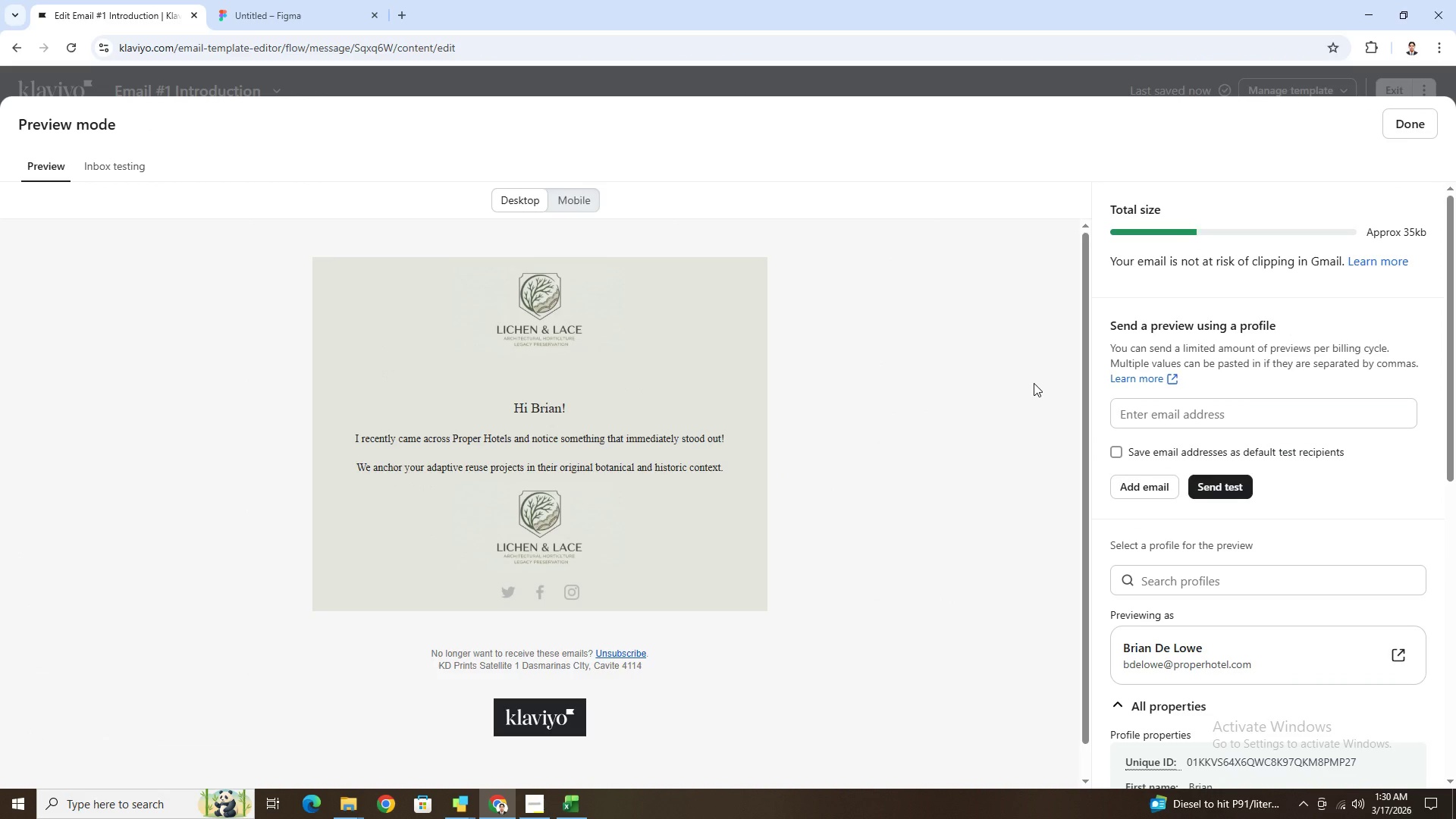 
left_click([1399, 137])
 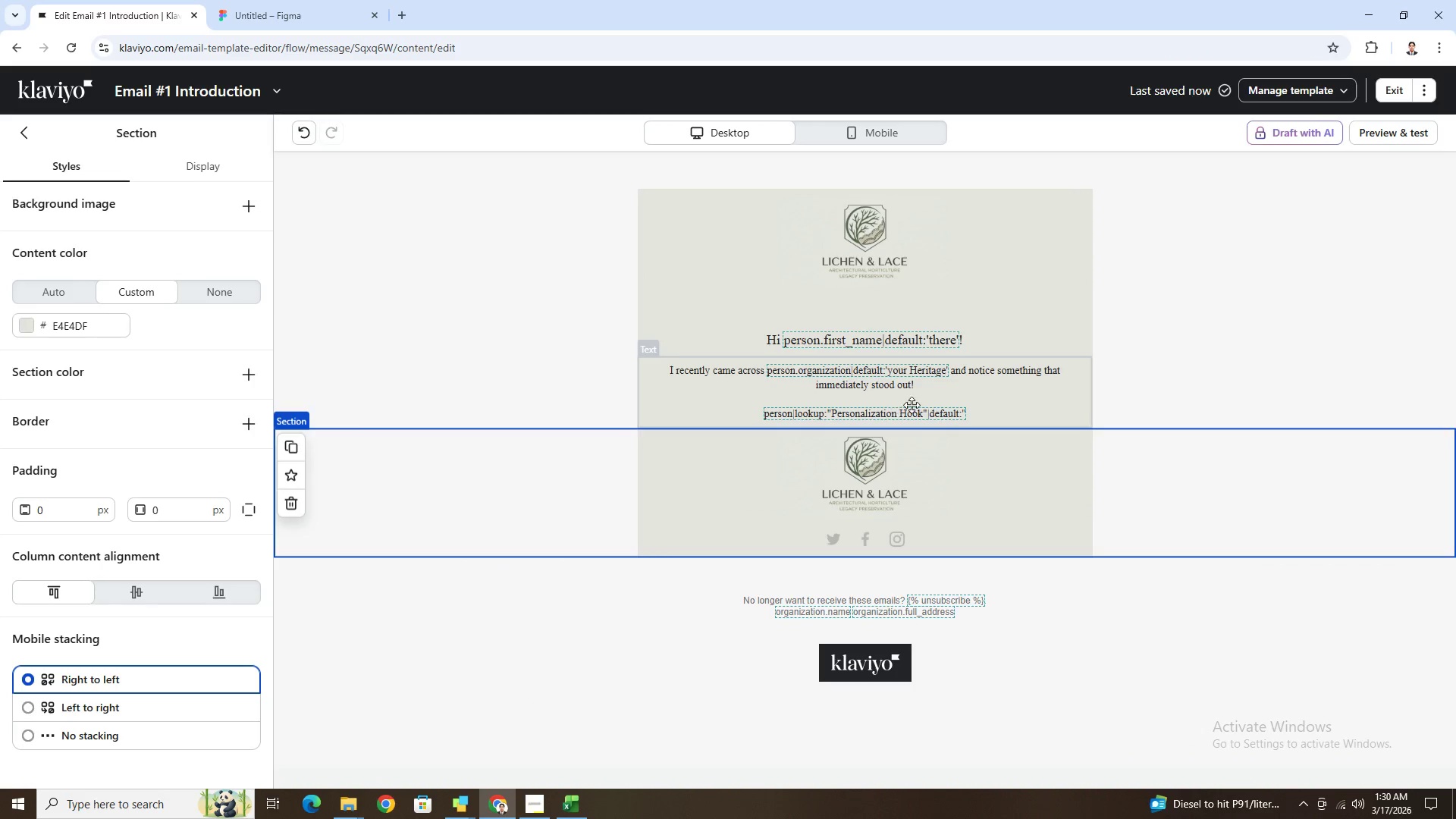 
double_click([940, 415])
 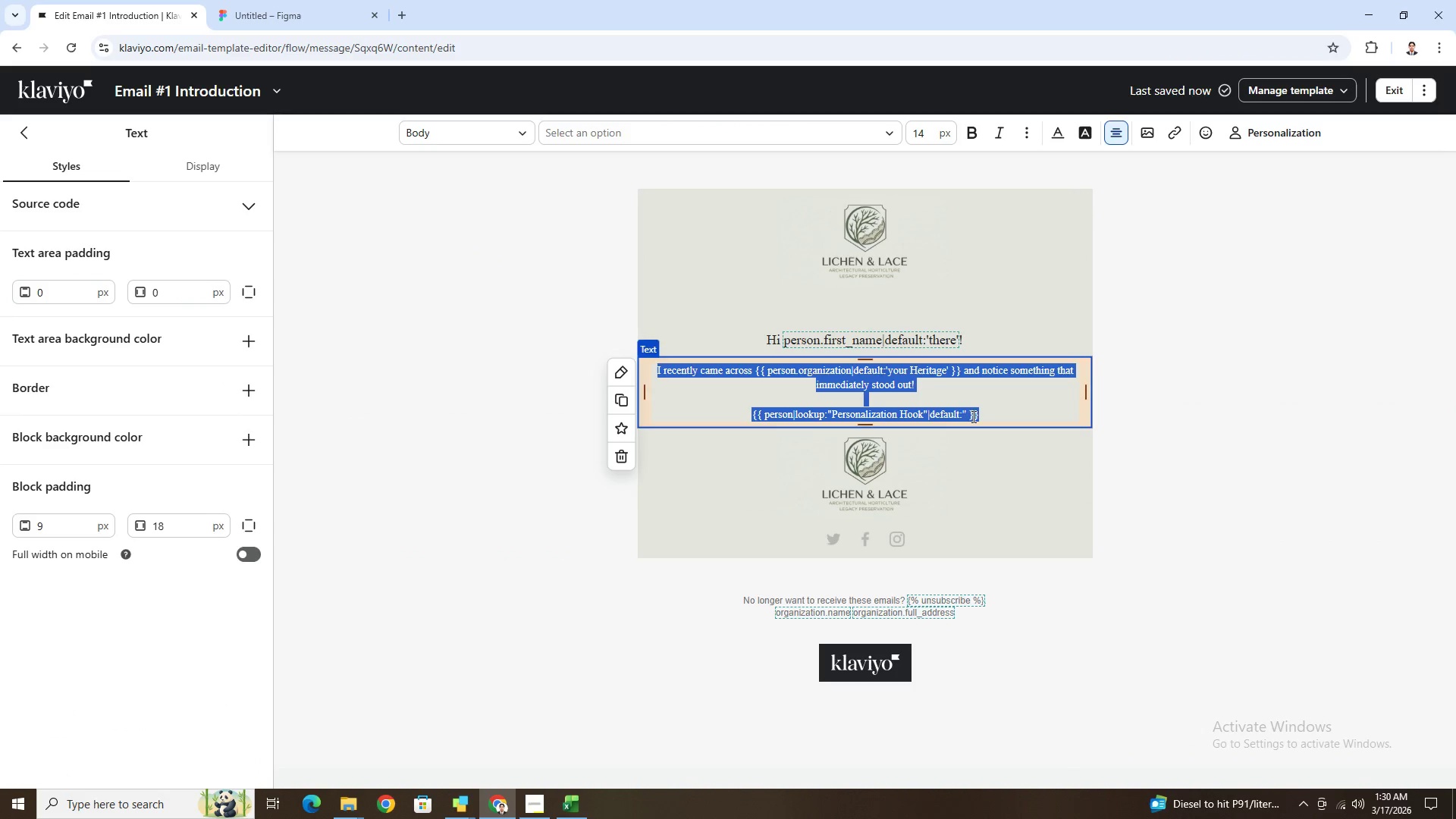 
left_click([1023, 417])
 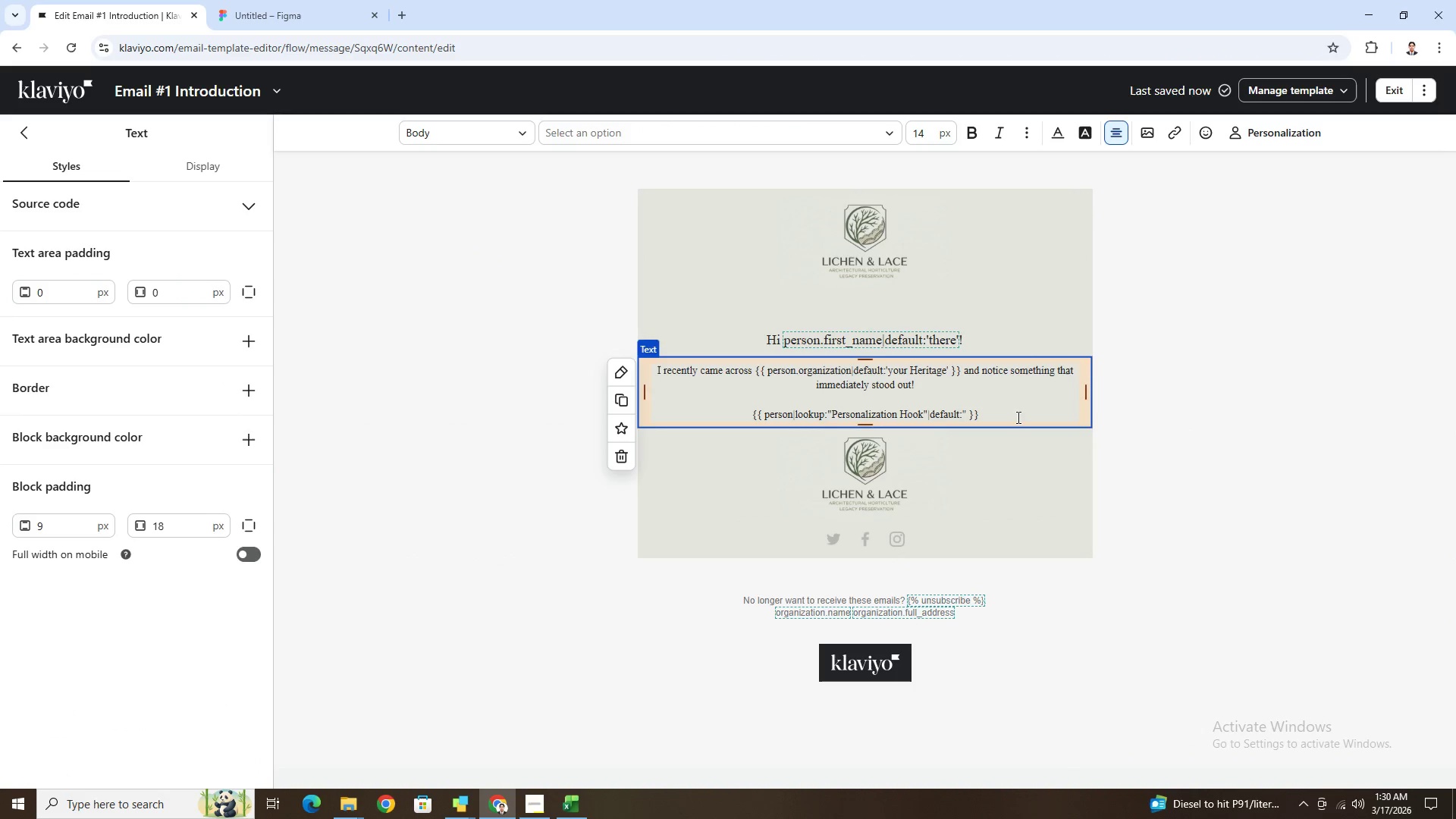 
wait(5.59)
 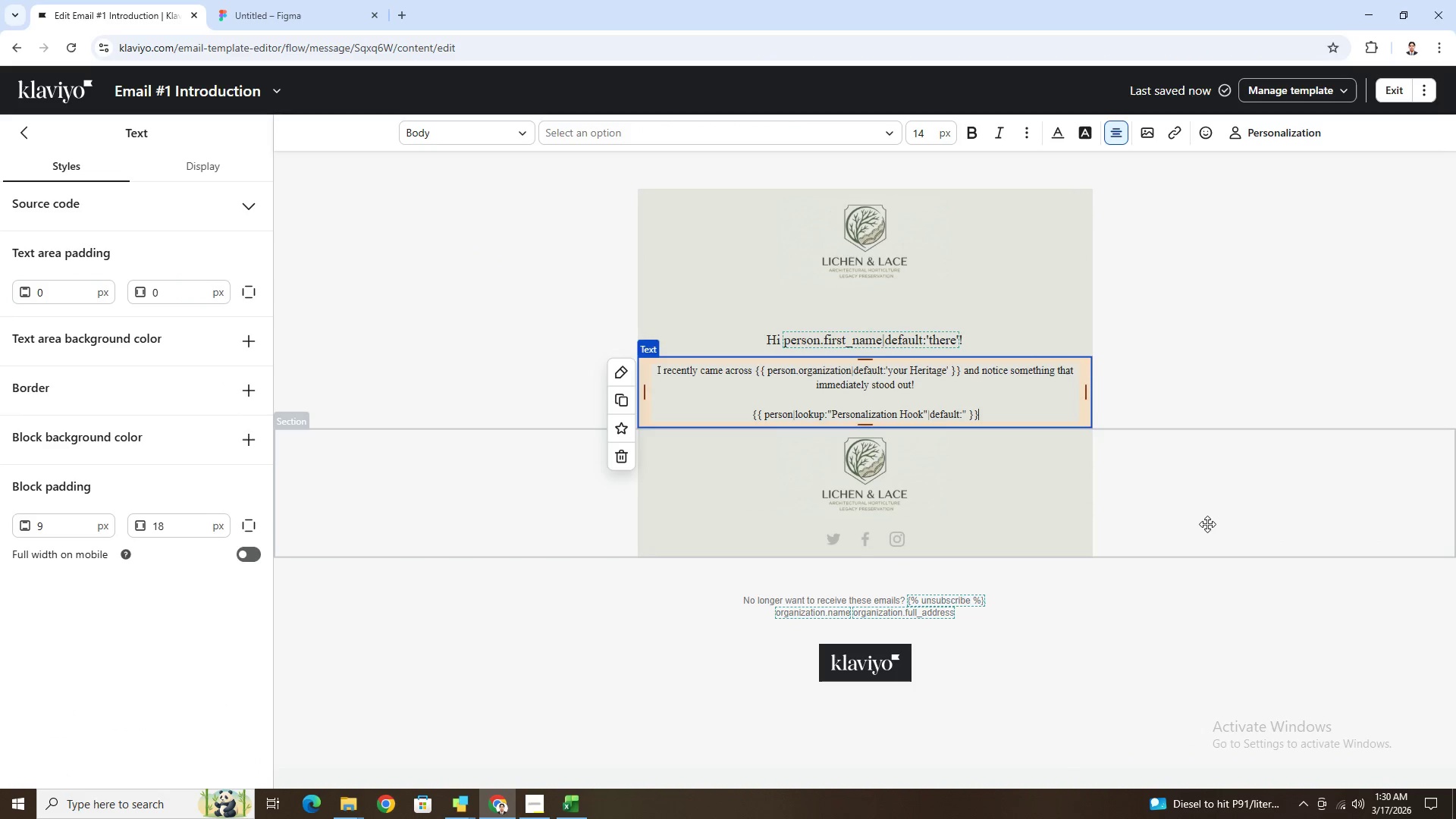 
left_click_drag(start_coordinate=[1017, 417], to_coordinate=[752, 410])
 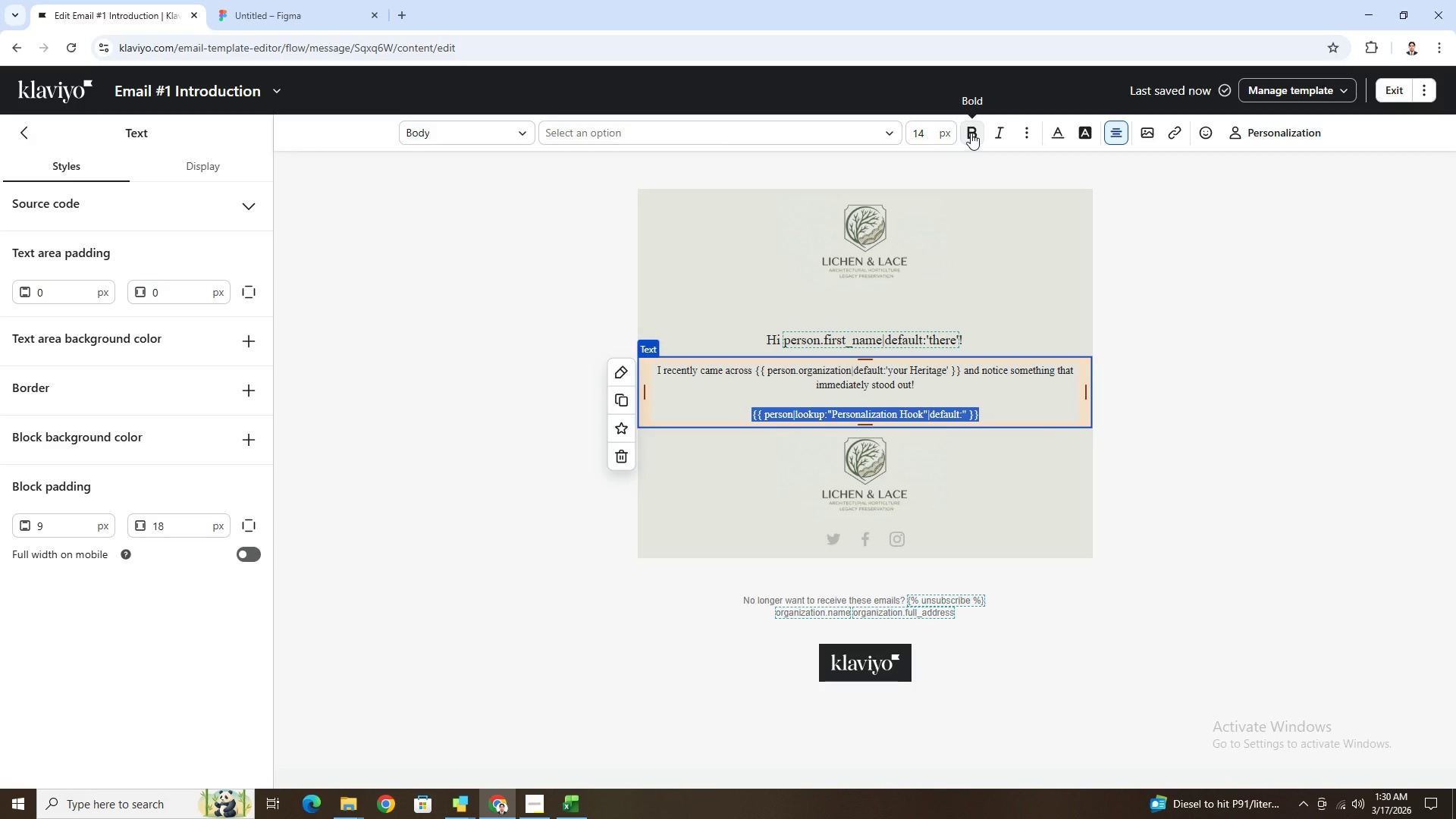 
left_click([971, 133])
 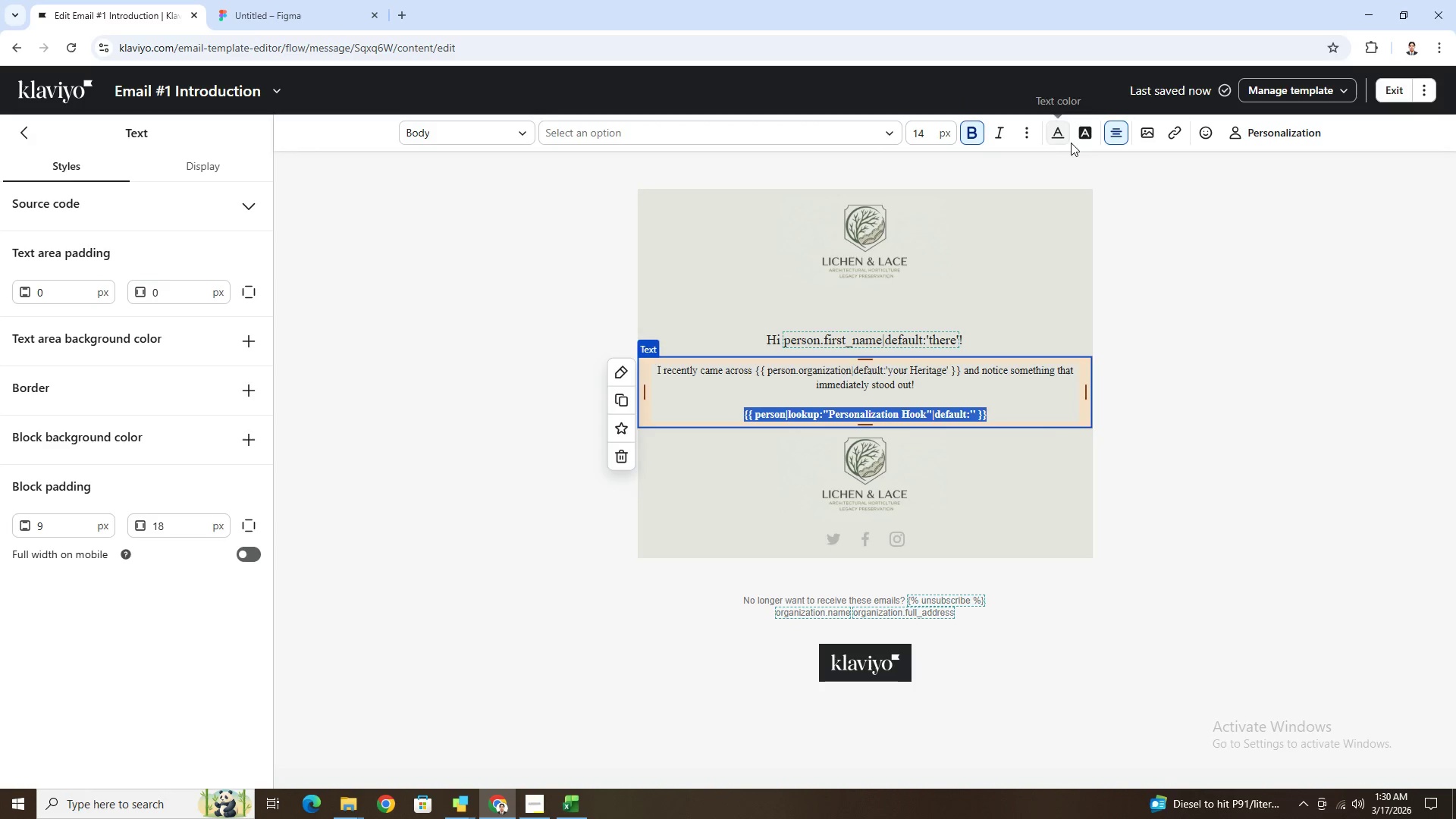 
left_click([1062, 133])
 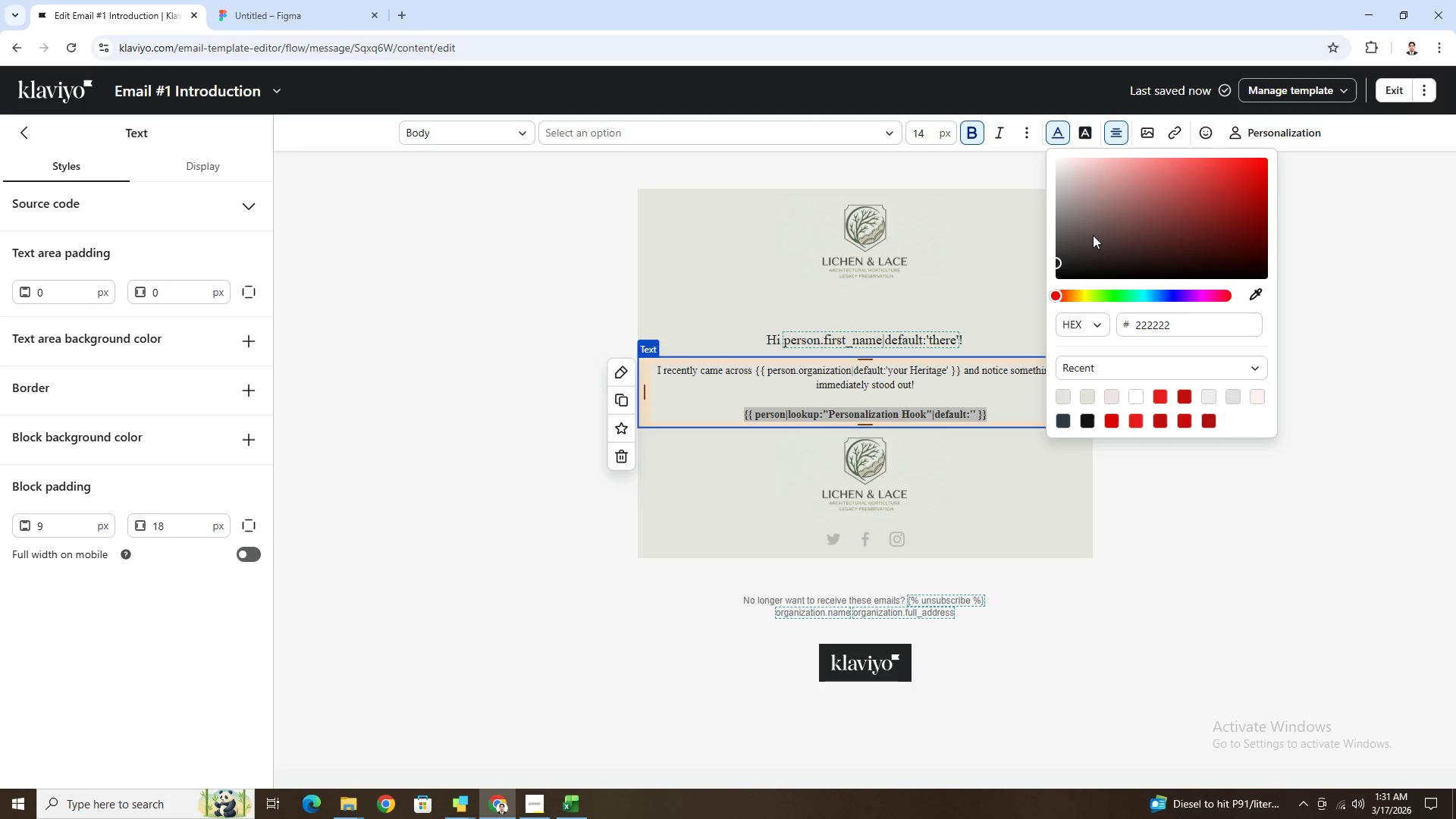 
wait(8.06)
 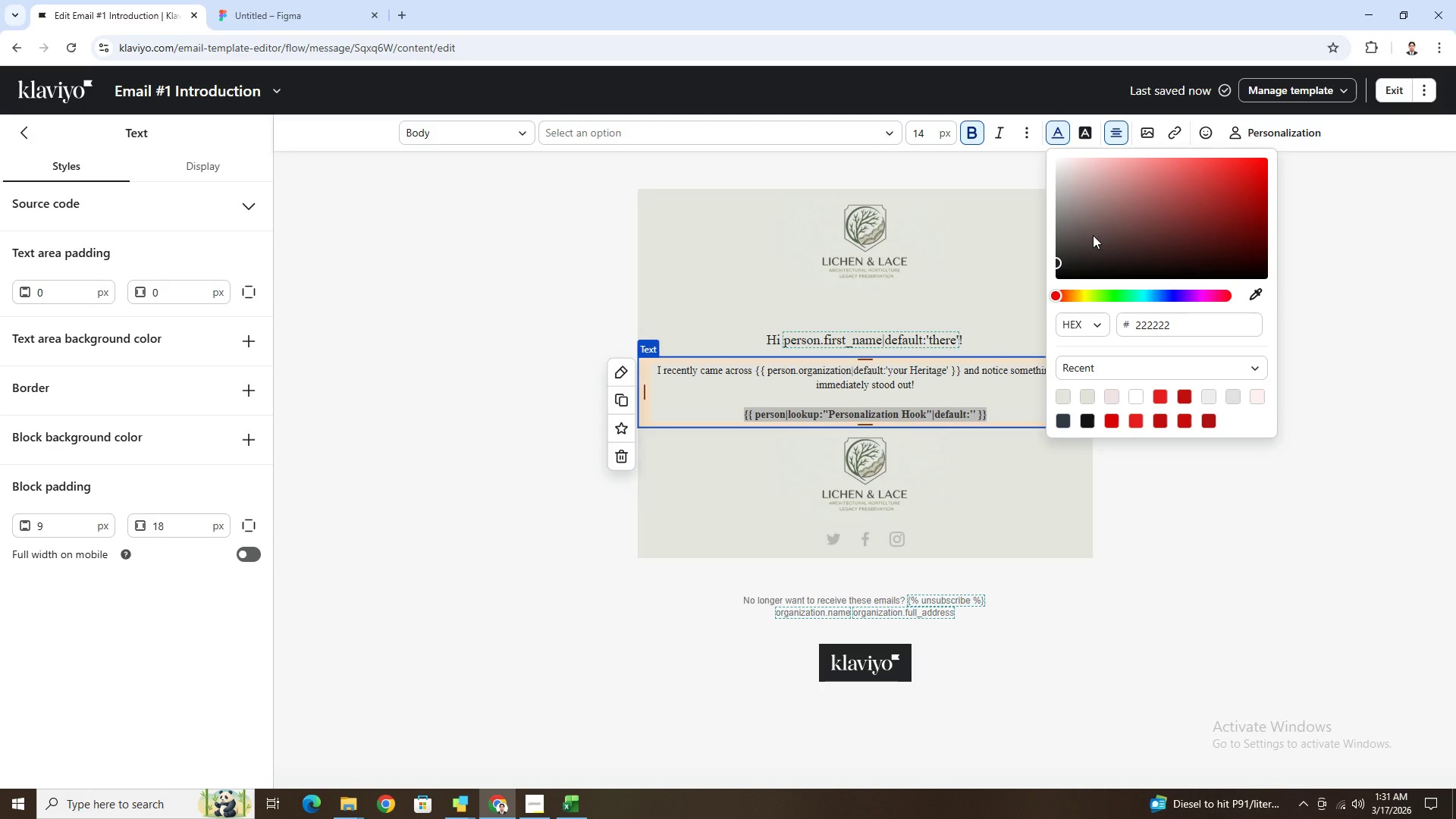 
left_click_drag(start_coordinate=[1058, 297], to_coordinate=[1083, 297])
 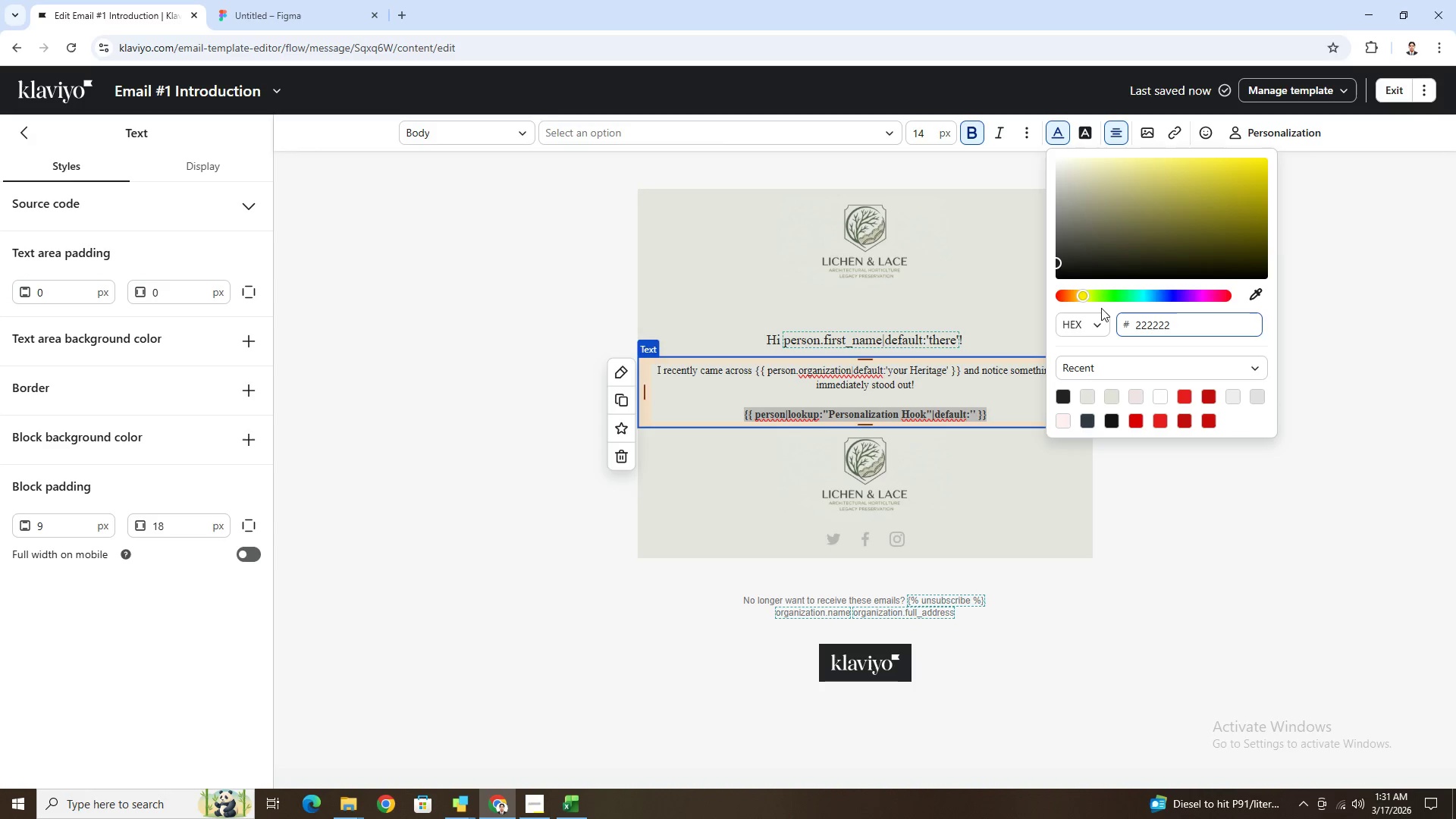 
left_click_drag(start_coordinate=[1081, 296], to_coordinate=[1074, 296])
 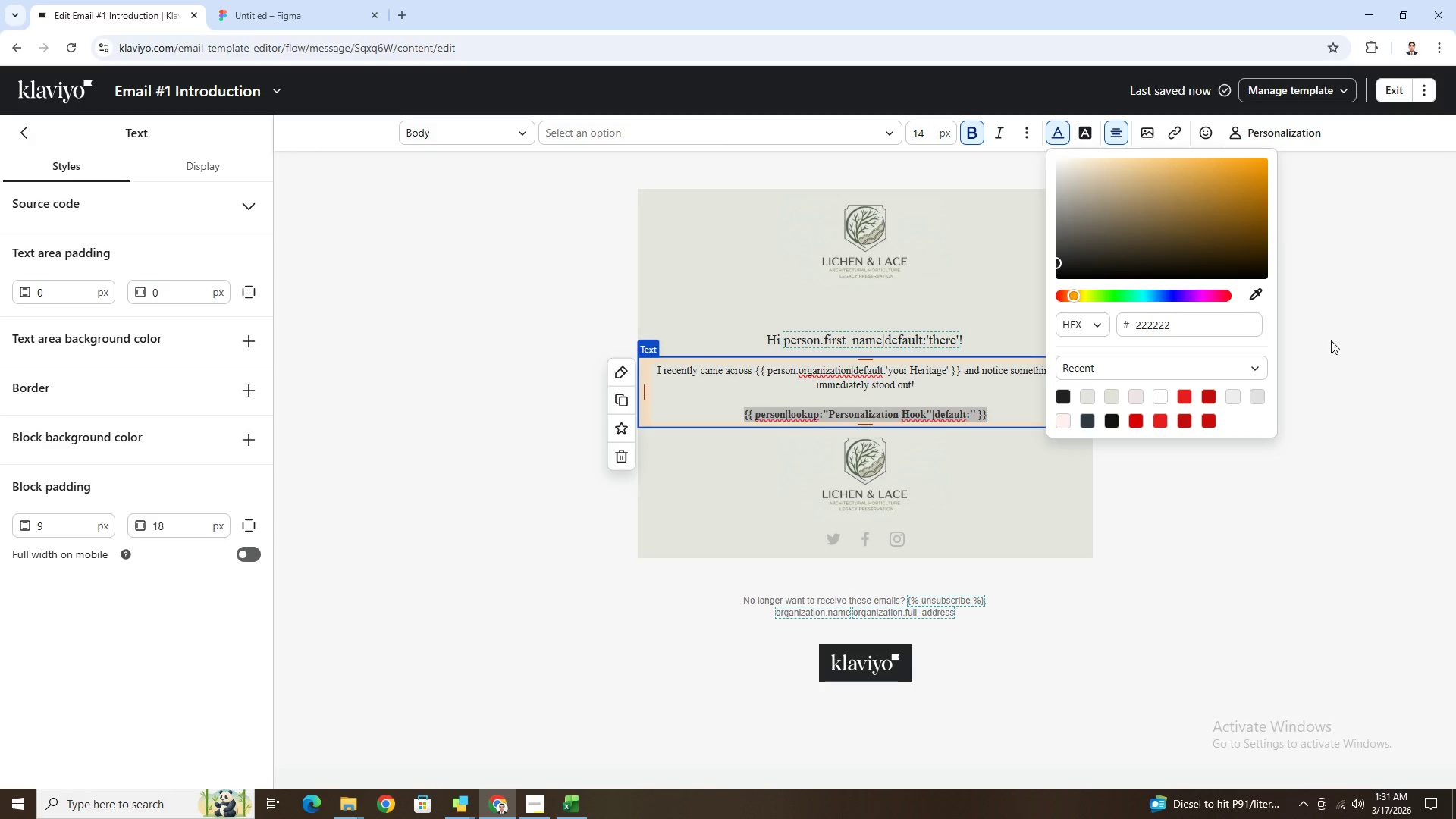 
left_click([1331, 340])
 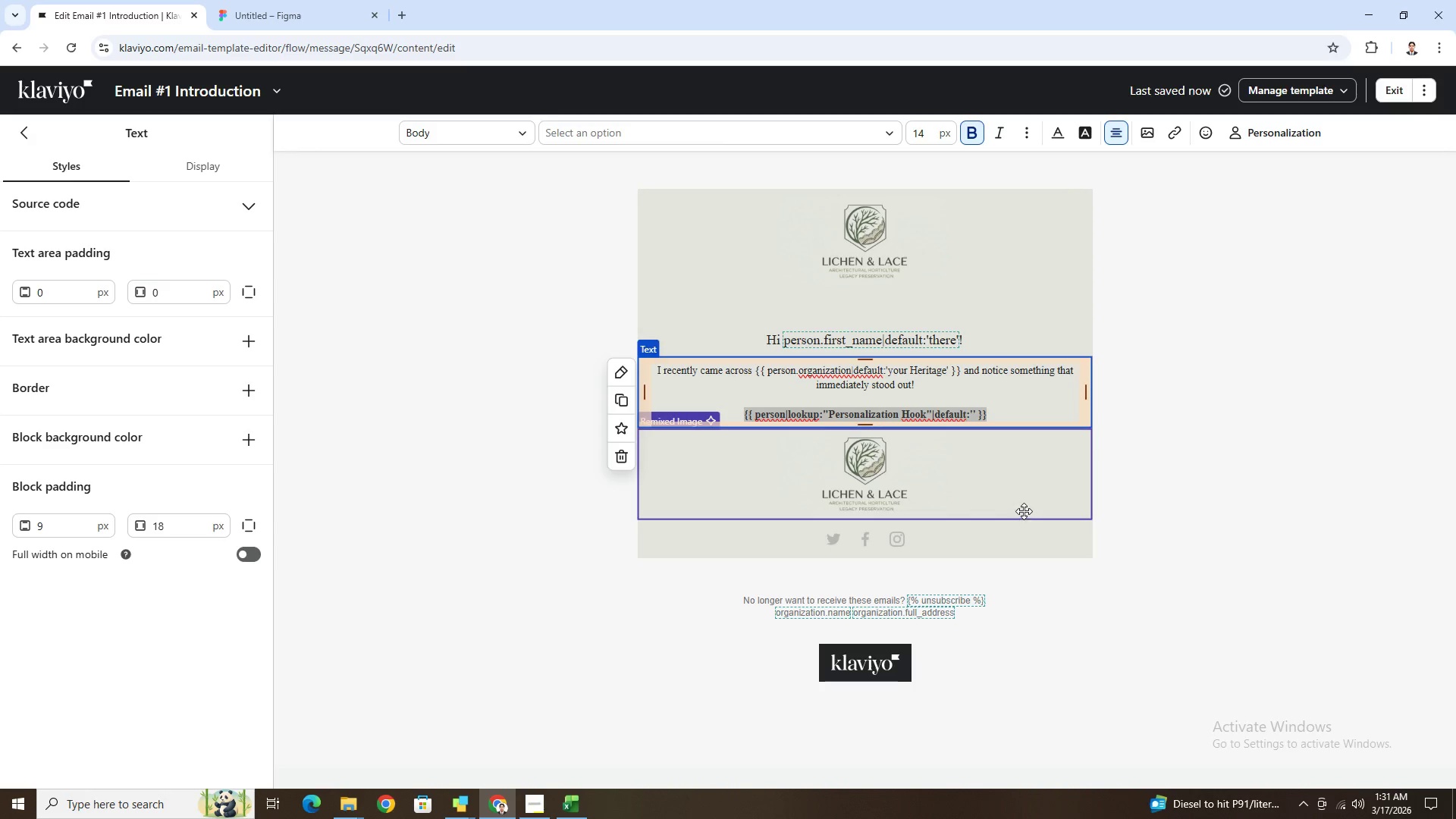 
left_click([1033, 486])
 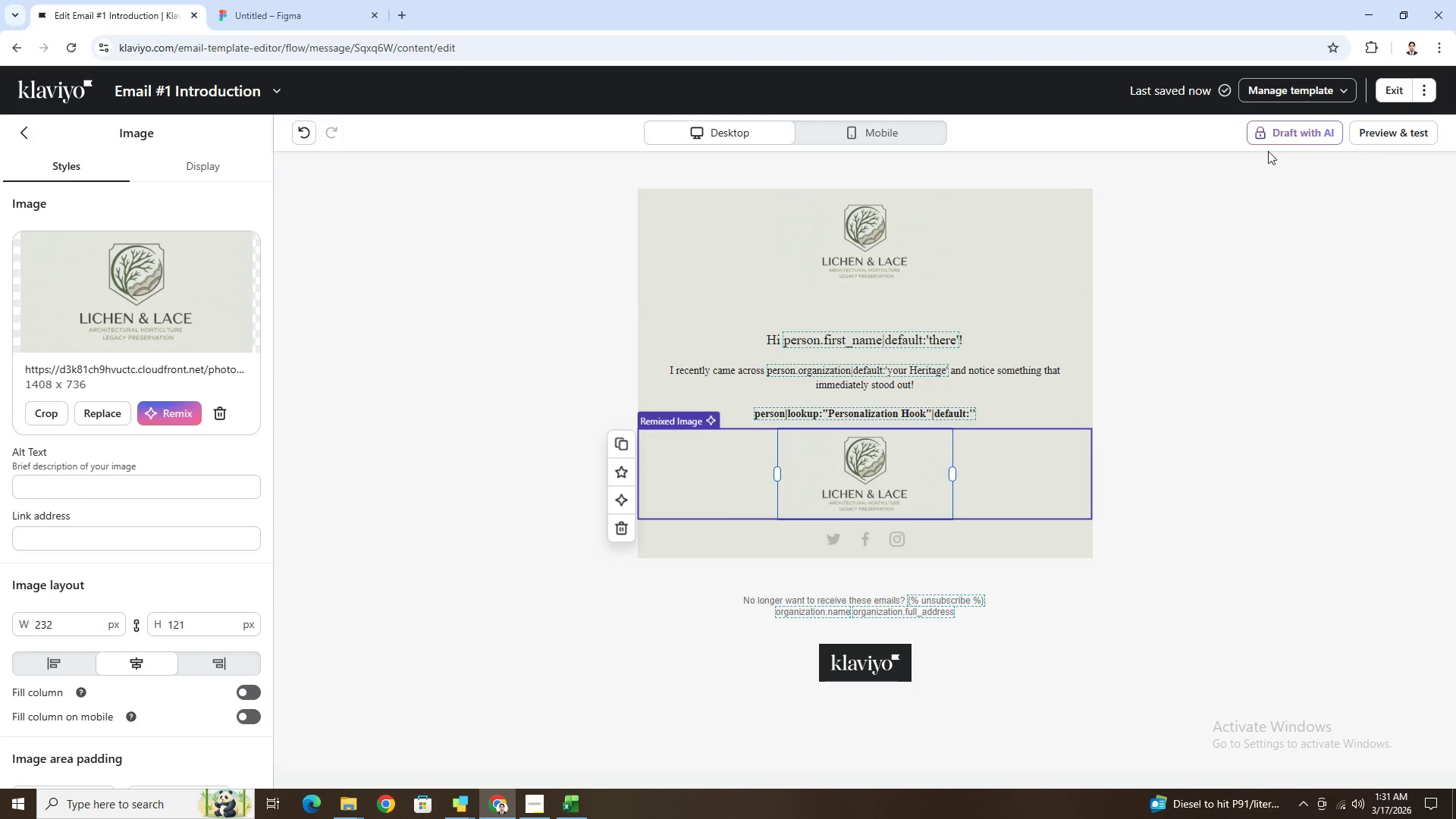 
left_click([1404, 133])
 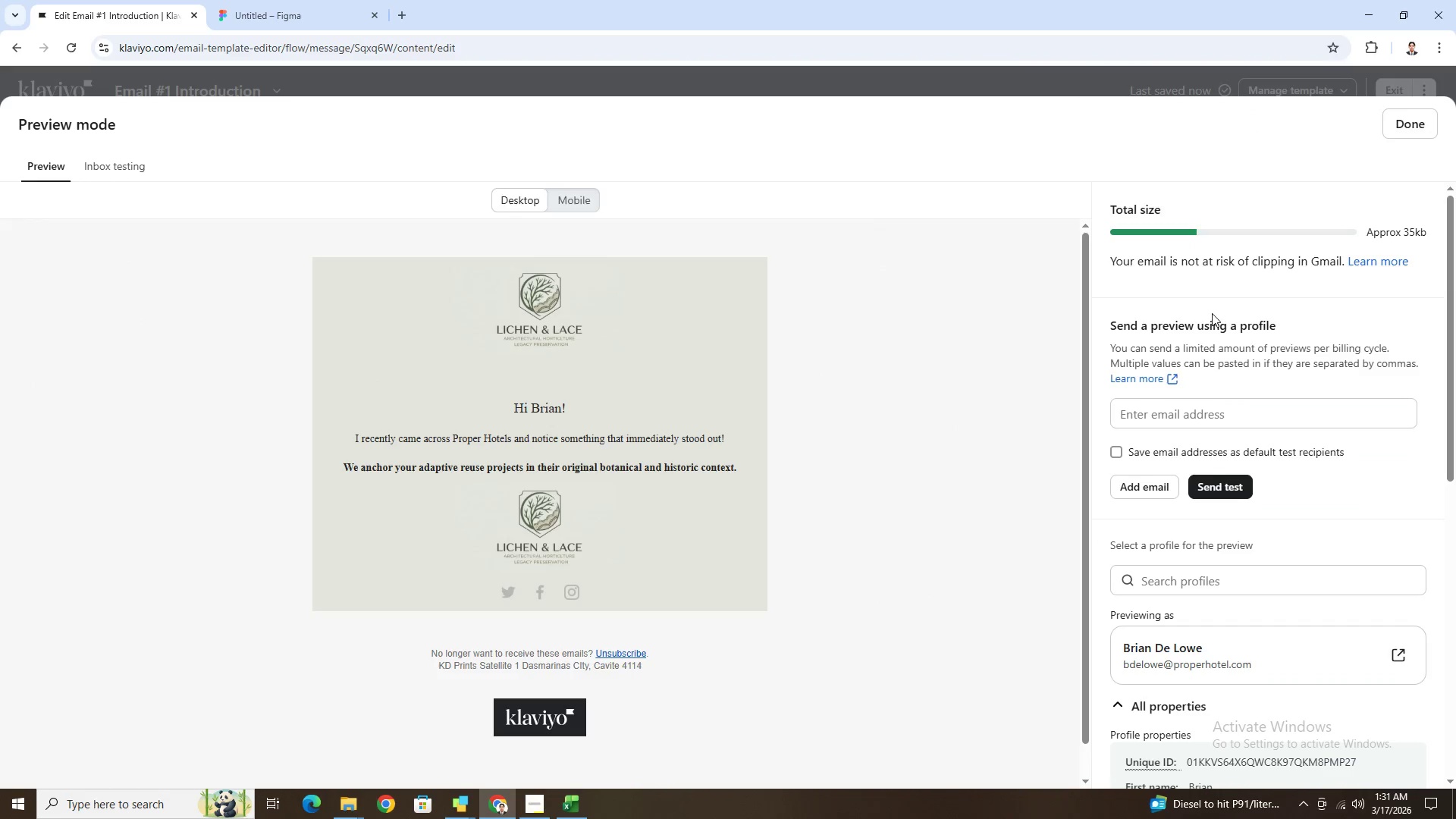 
wait(11.27)
 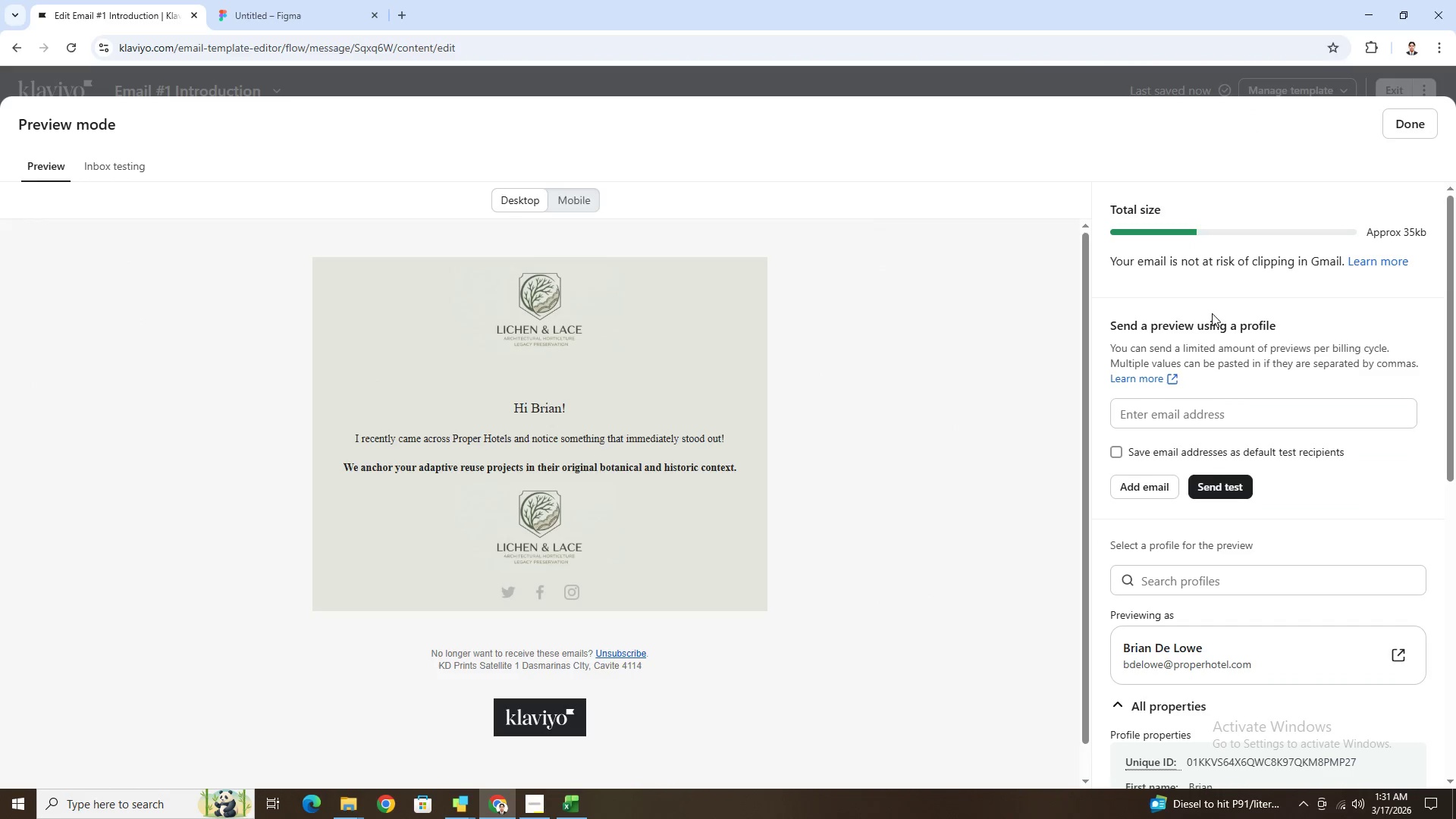 
left_click([1406, 133])
 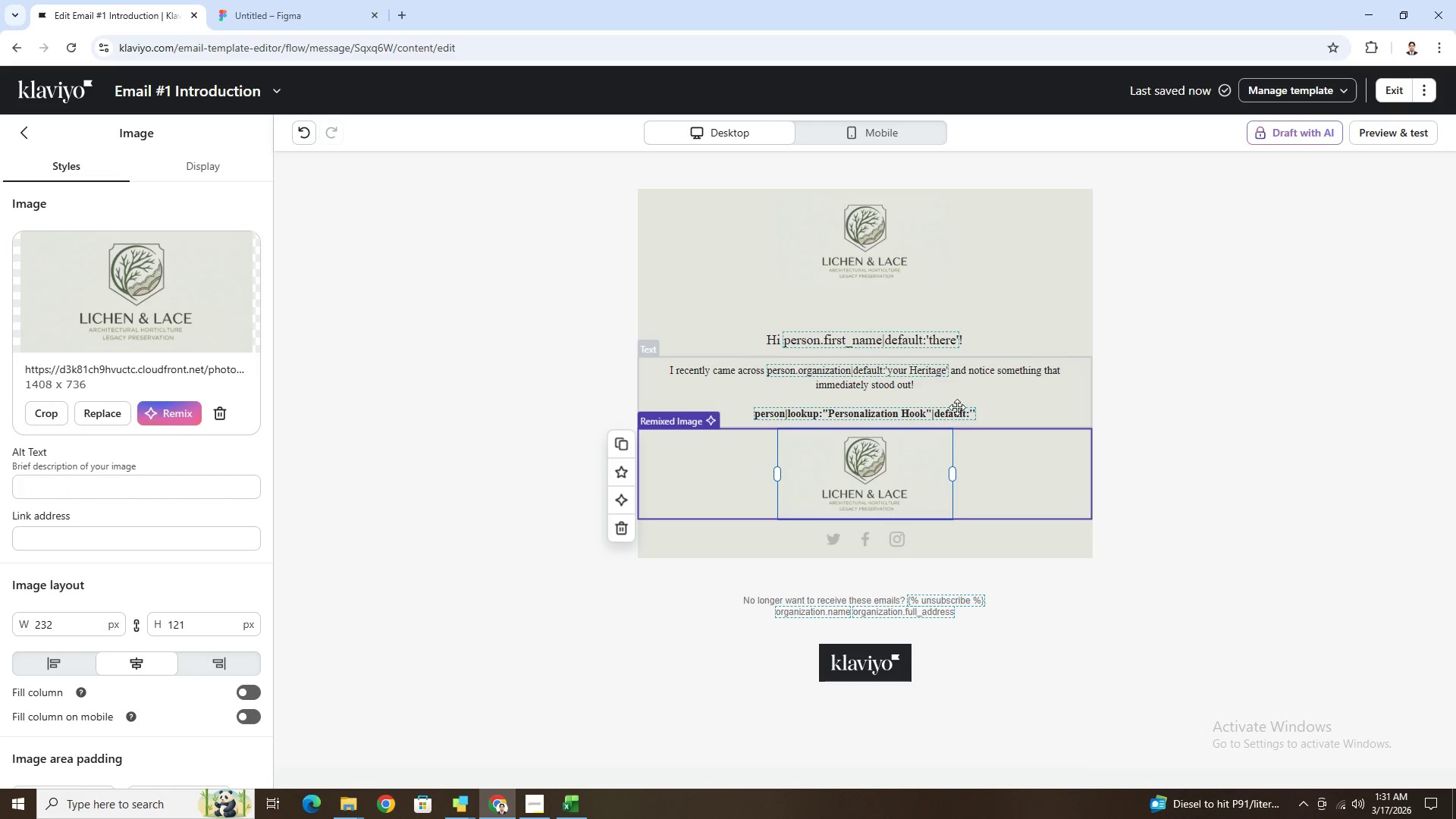 
left_click([961, 415])
 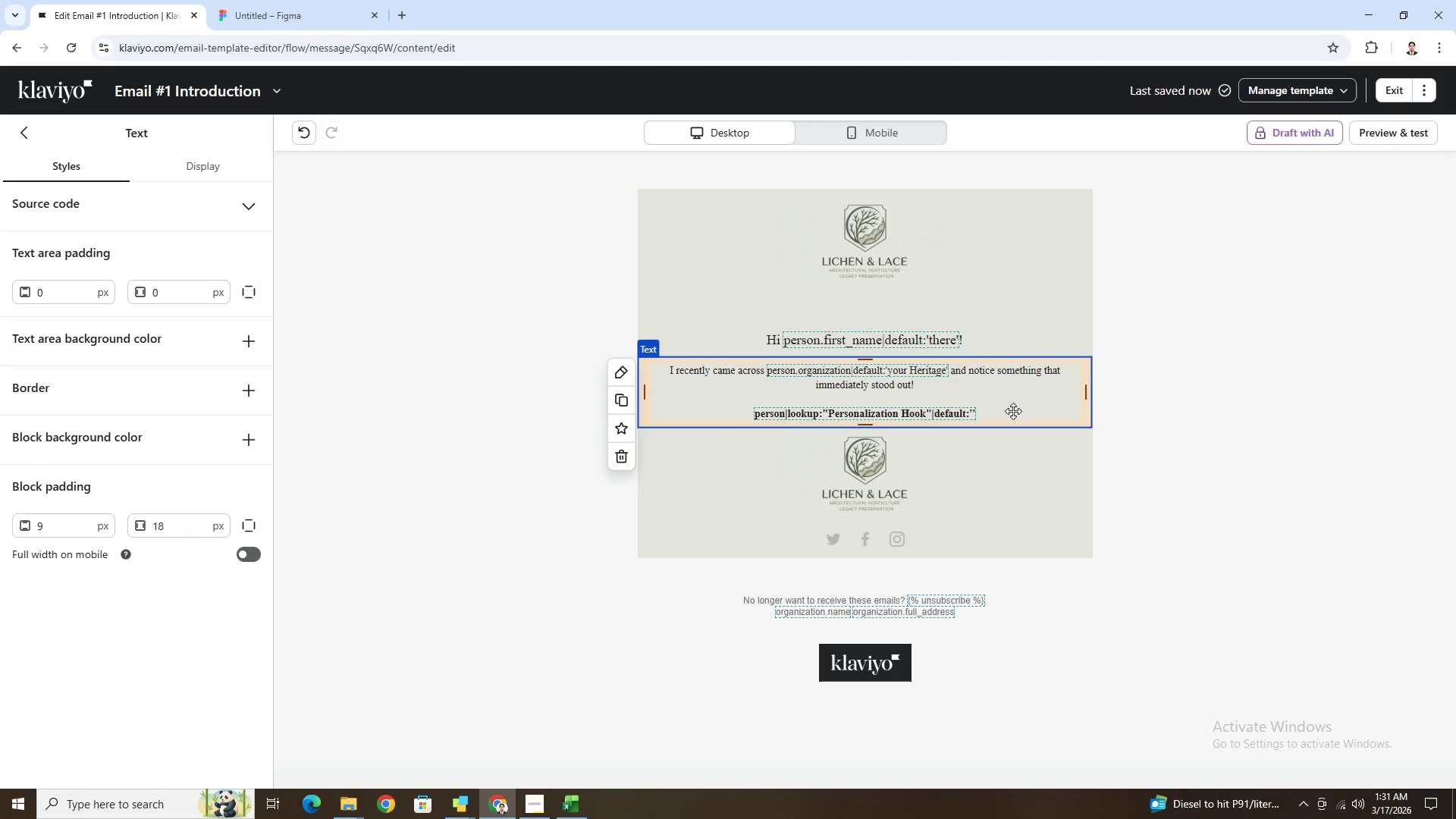 
double_click([1013, 411])
 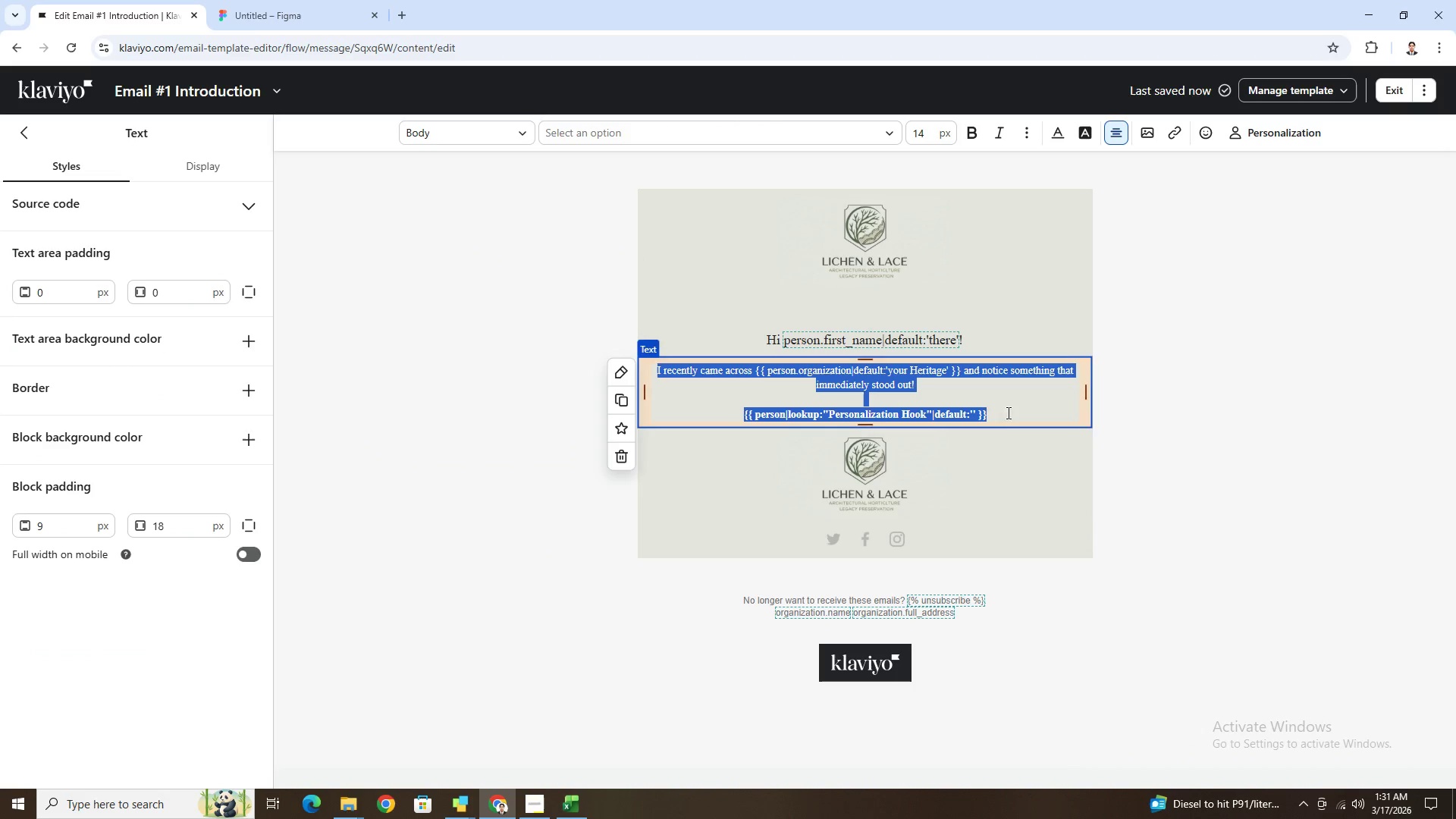 
left_click([1028, 465])
 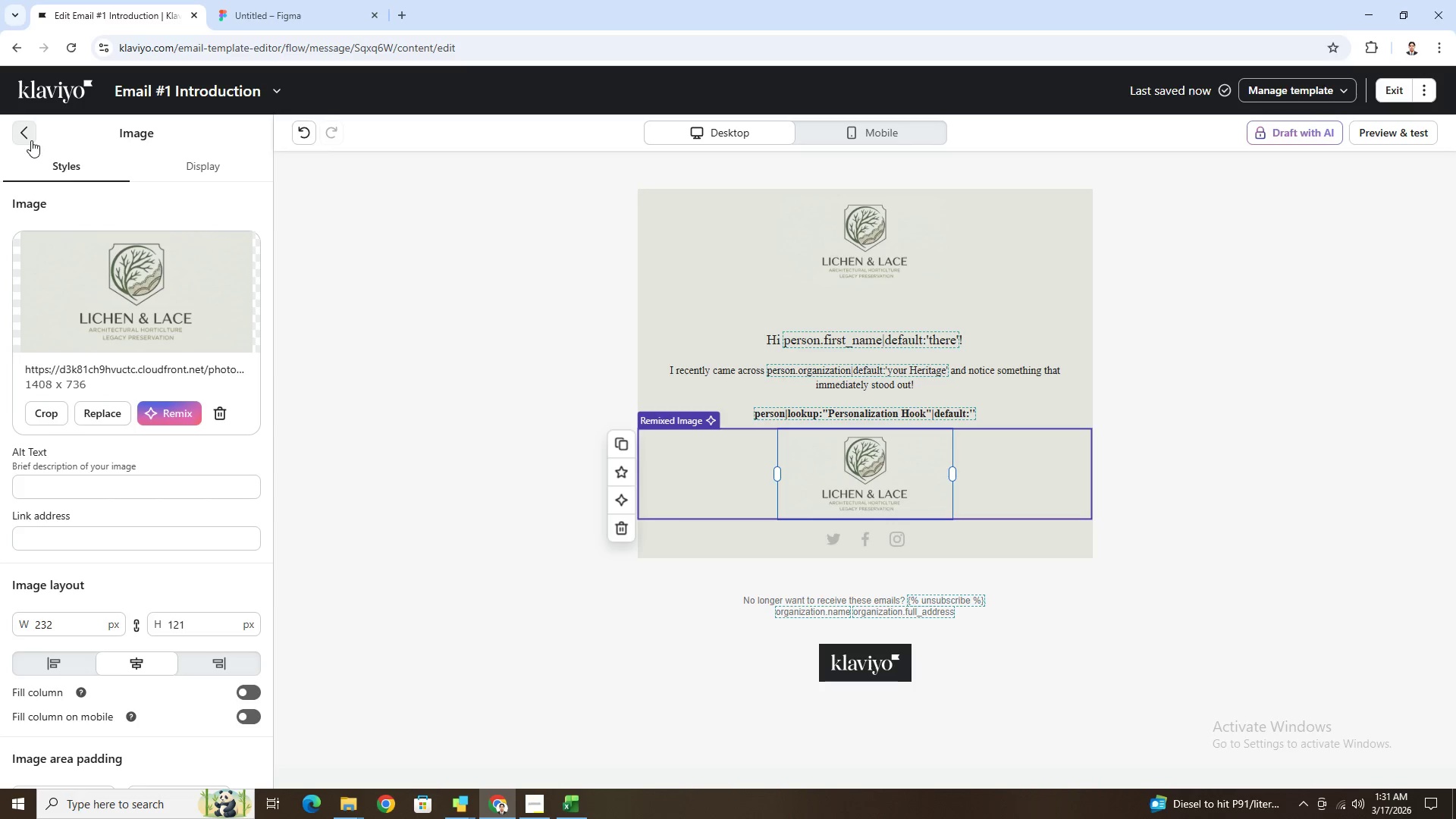 
left_click([31, 140])
 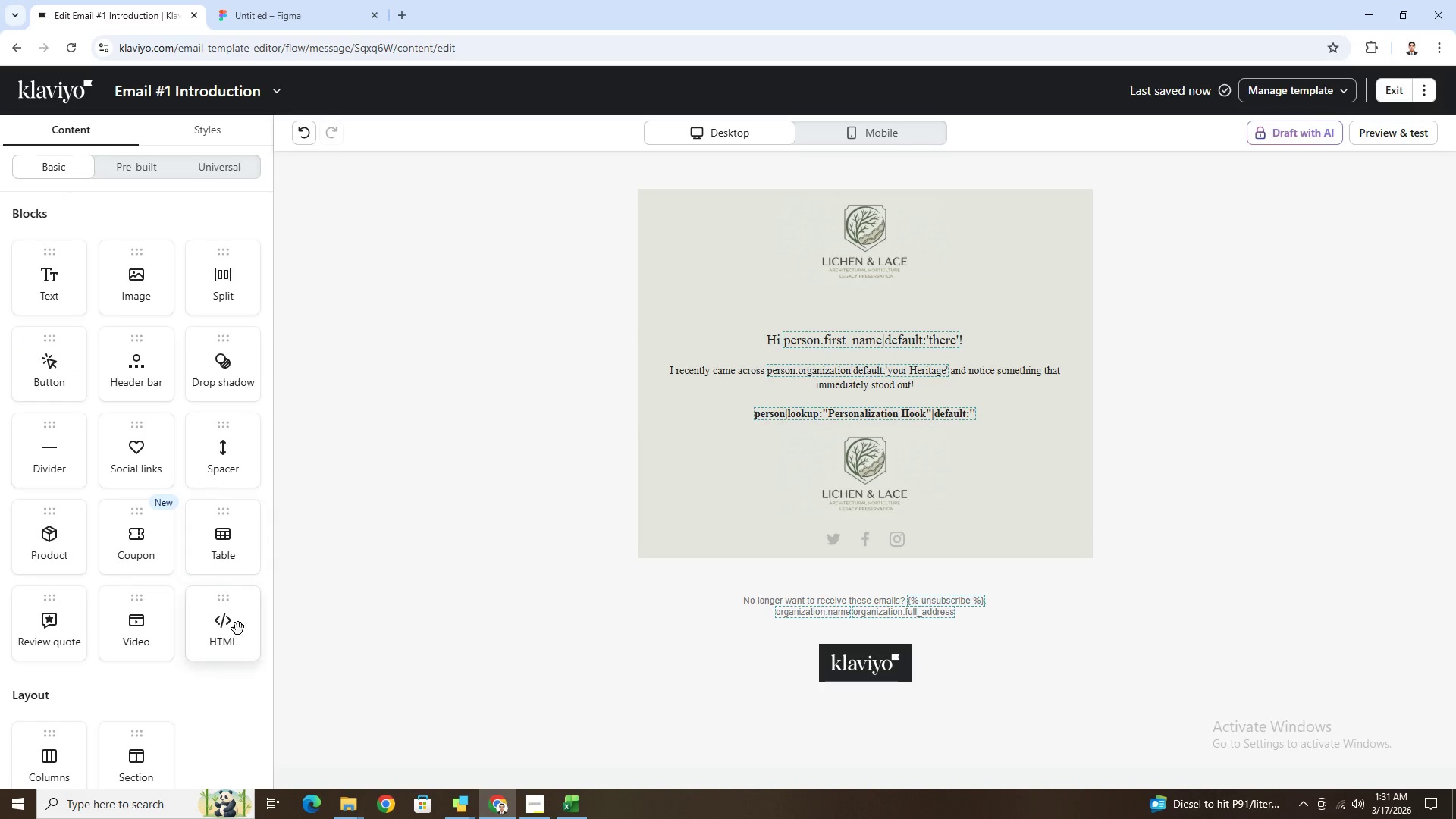 
wait(6.19)
 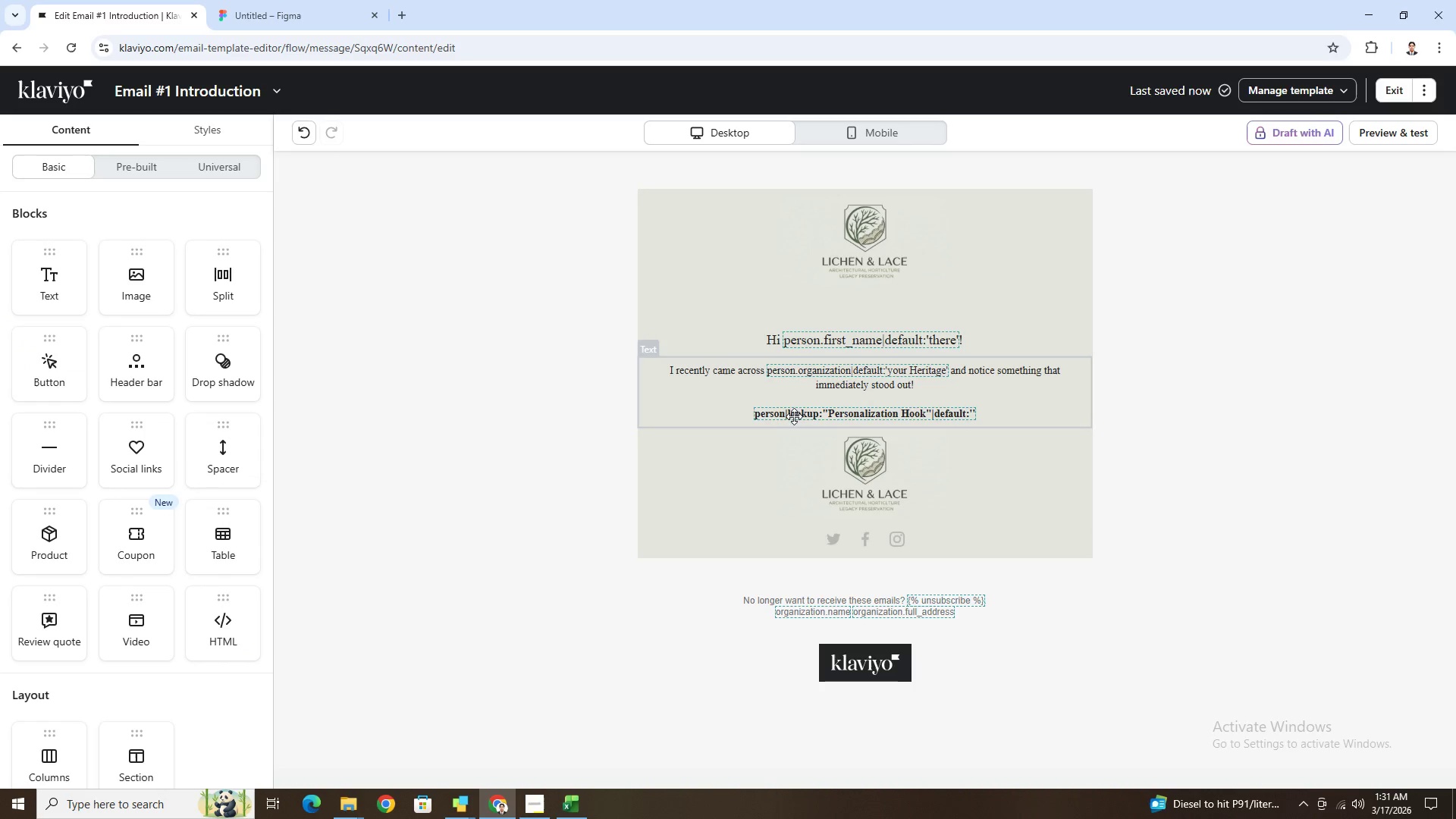 
left_click_drag(start_coordinate=[155, 741], to_coordinate=[570, 424])
 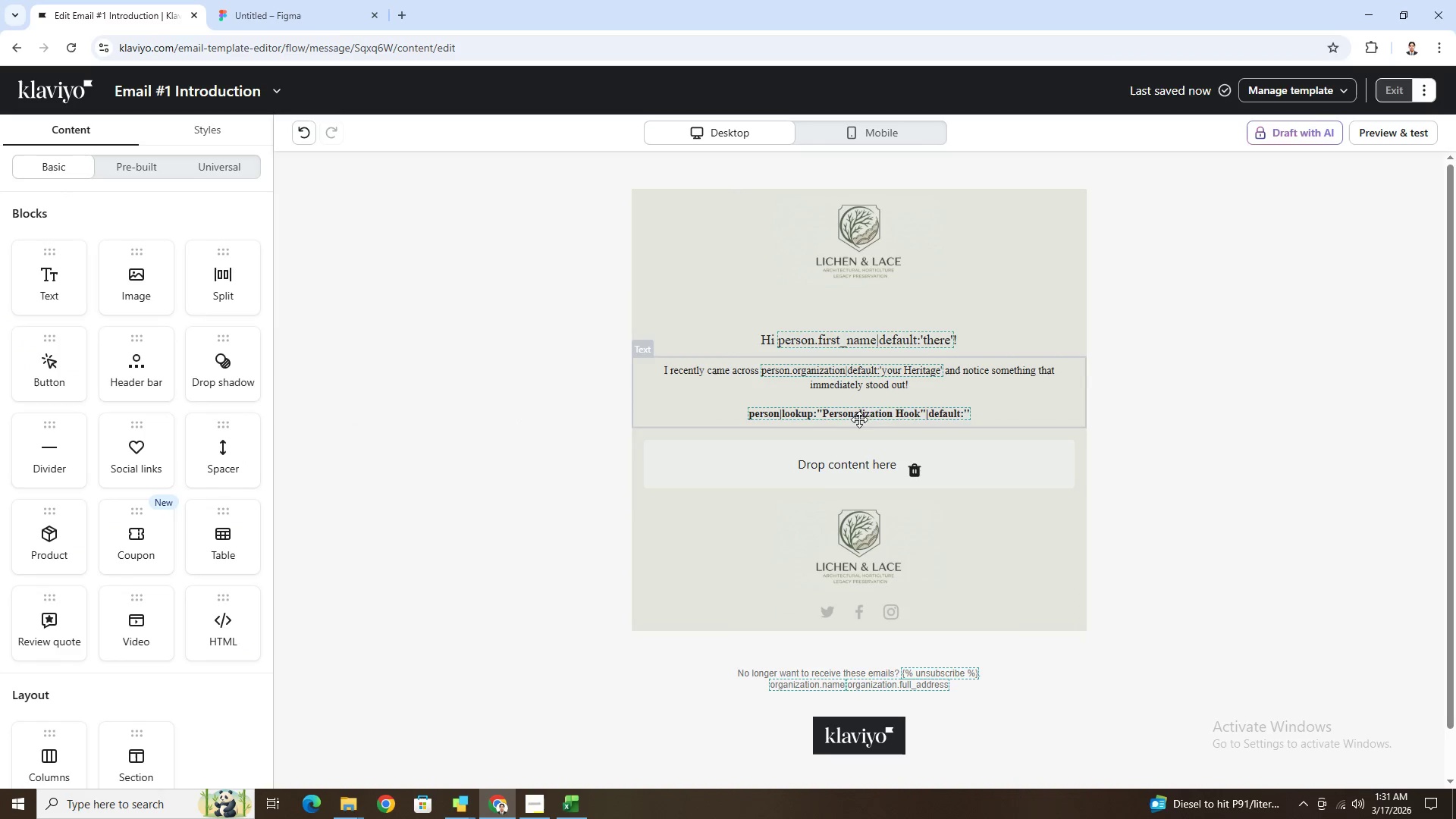 
left_click([869, 416])
 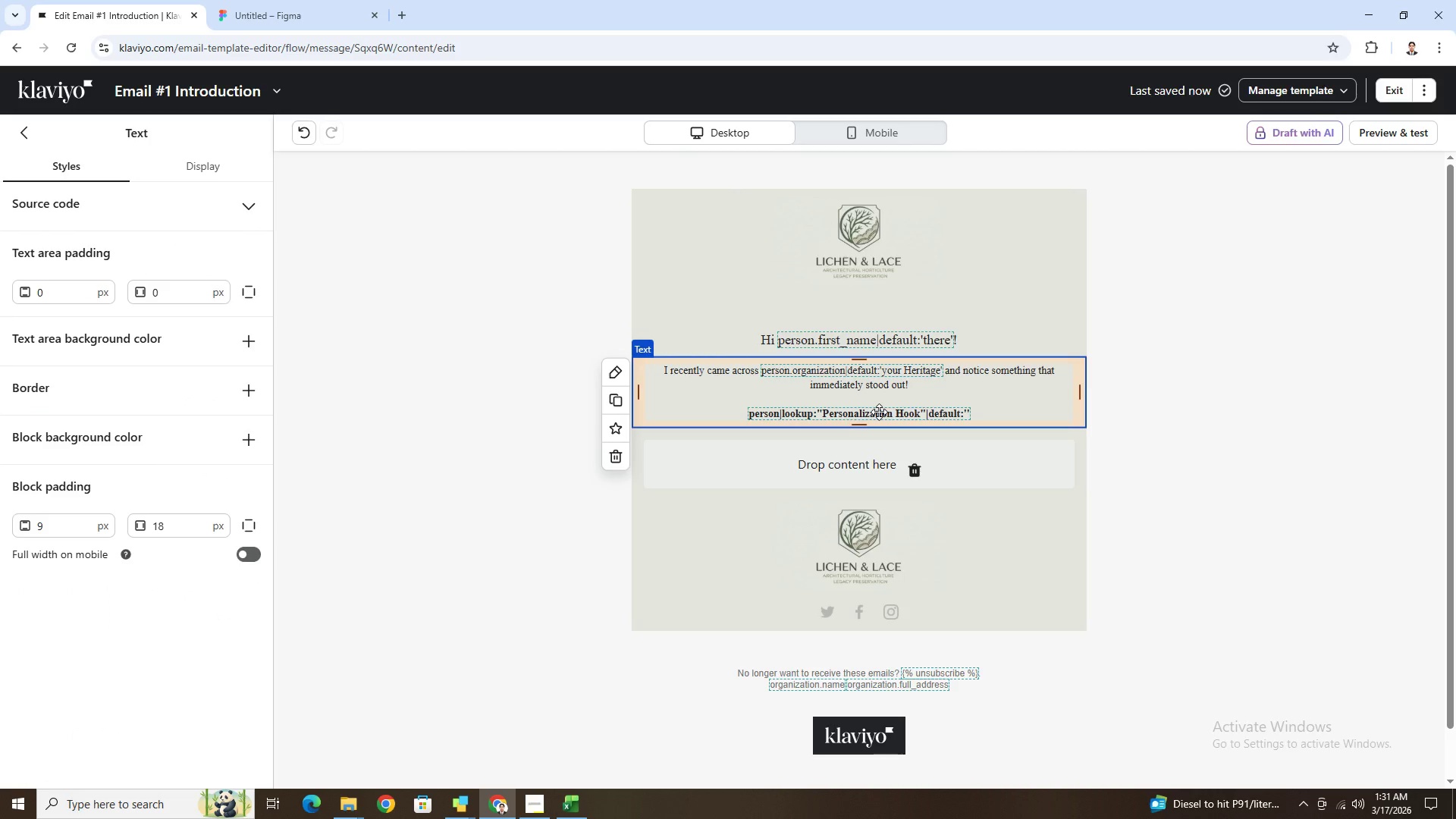 
double_click([879, 412])
 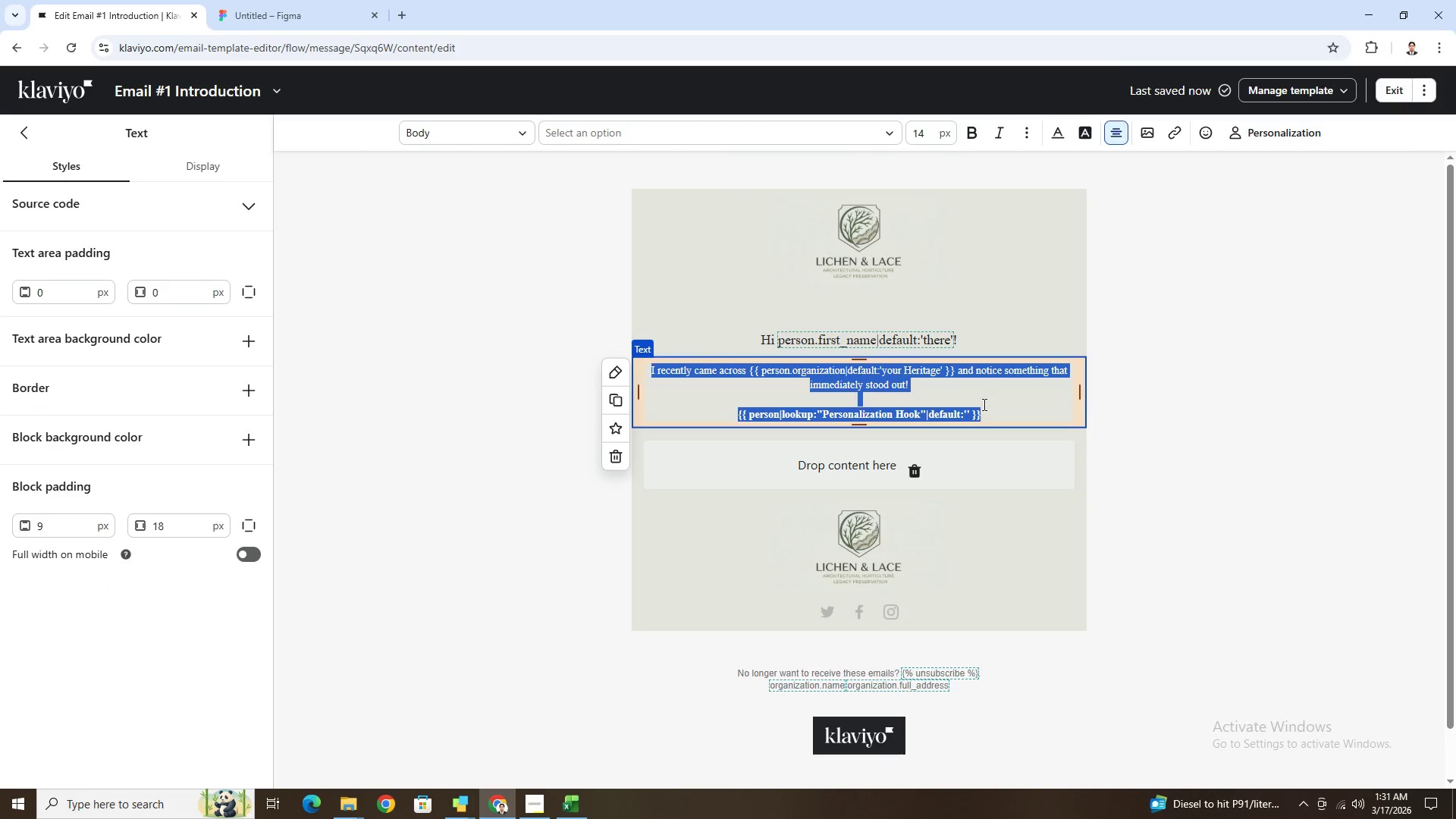 
left_click([986, 407])
 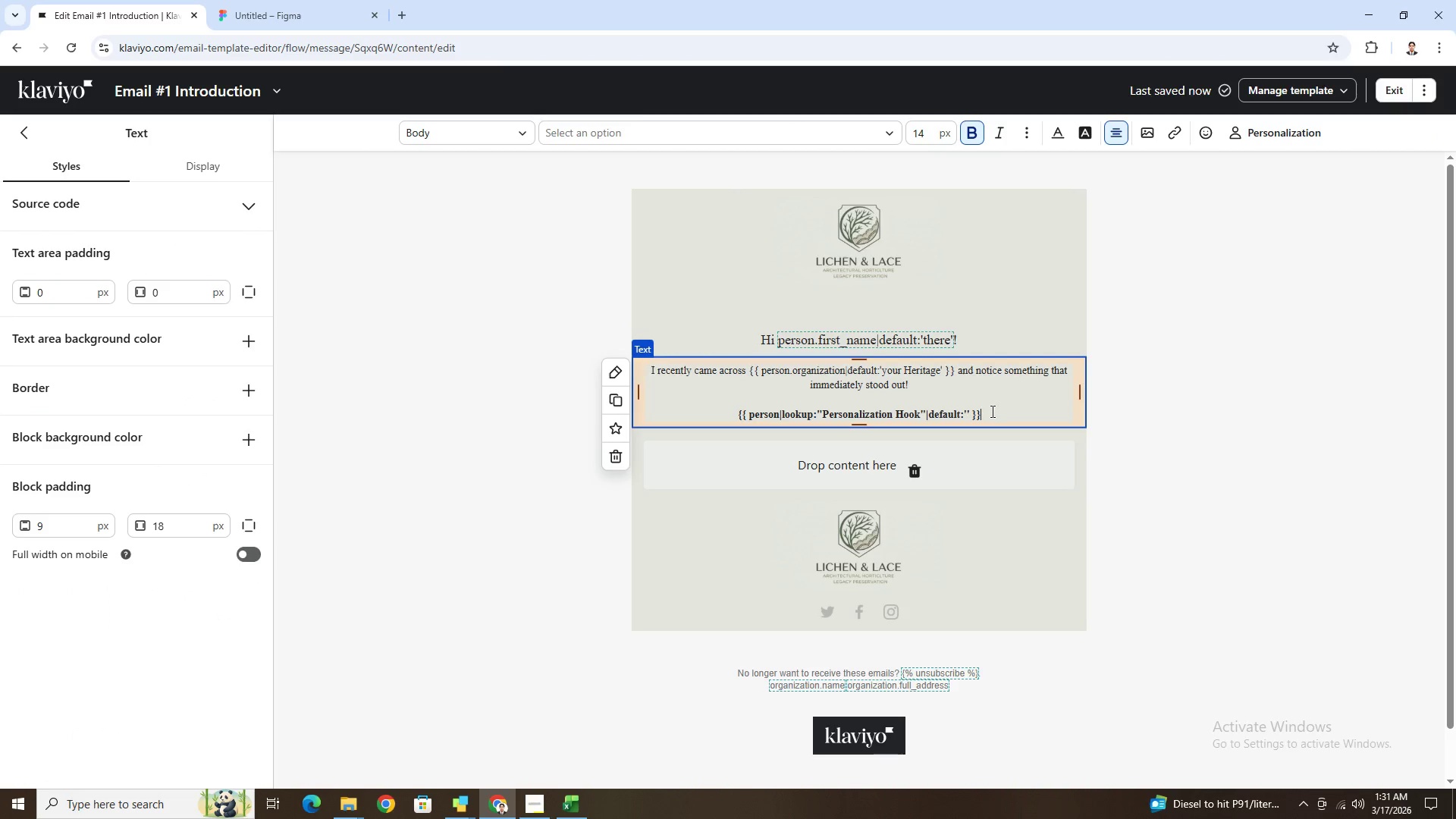 
left_click_drag(start_coordinate=[991, 411], to_coordinate=[669, 413])
 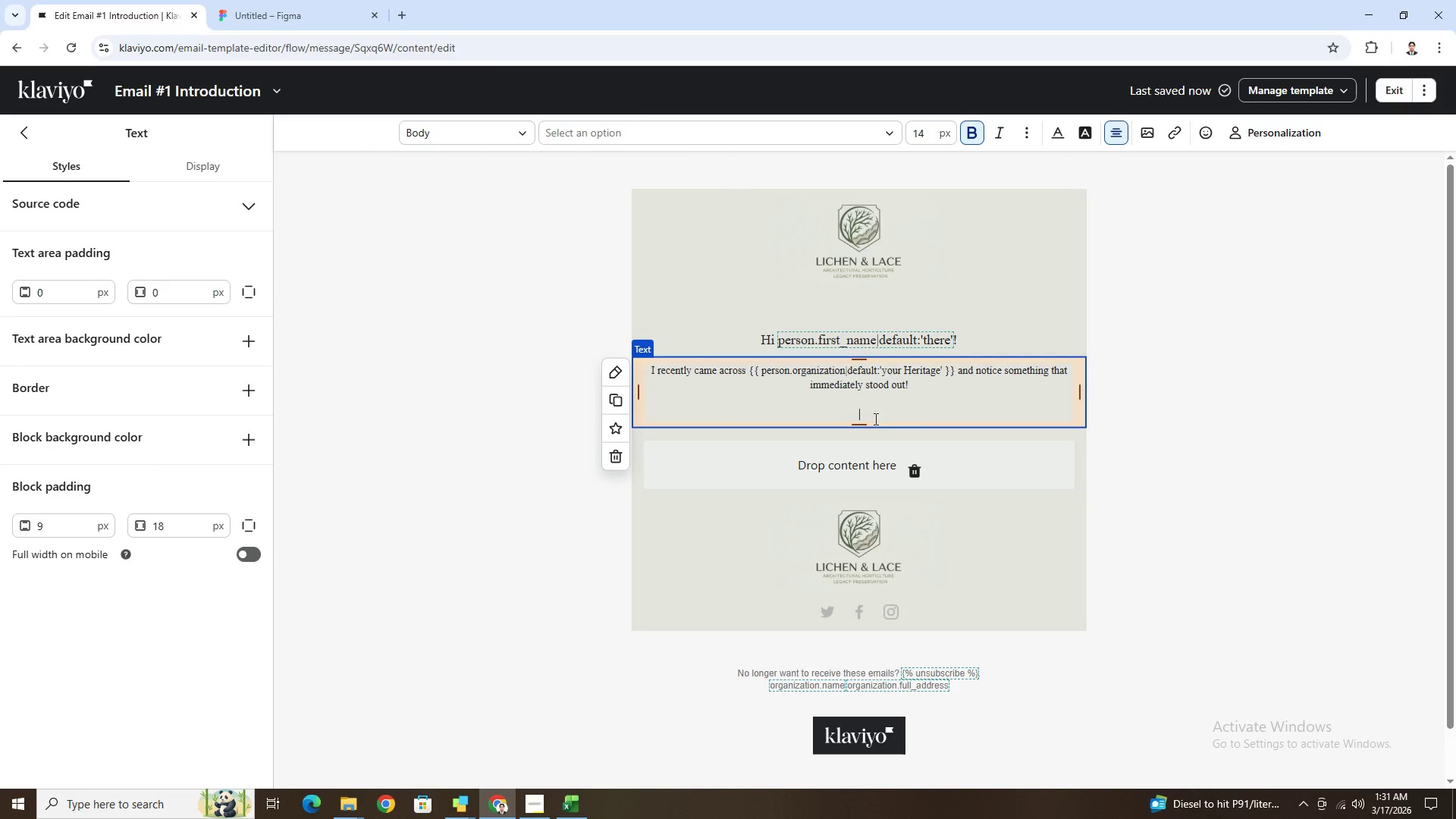 
key(Control+ControlLeft)
 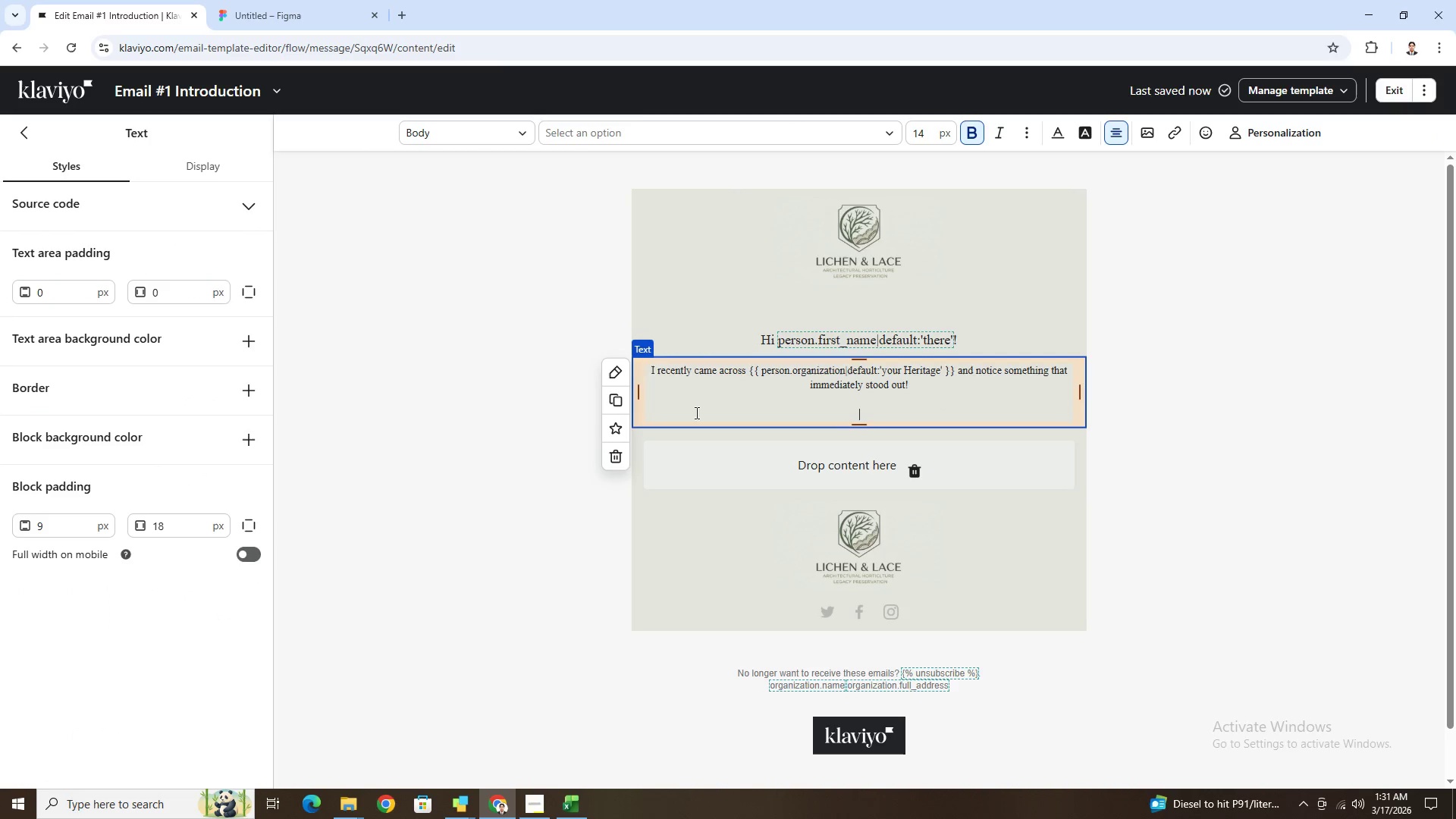 
key(Control+X)
 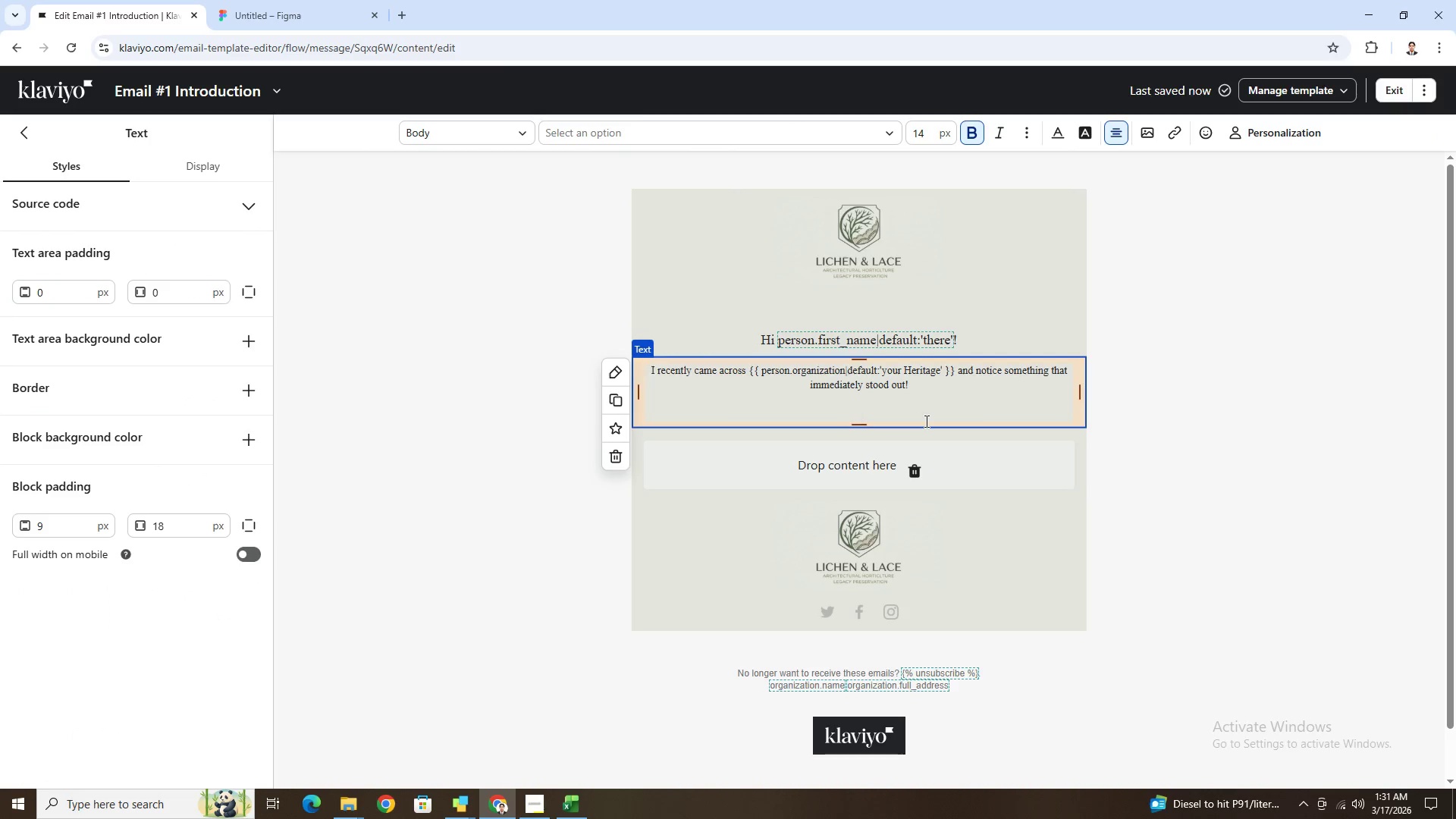 
key(Backspace)
 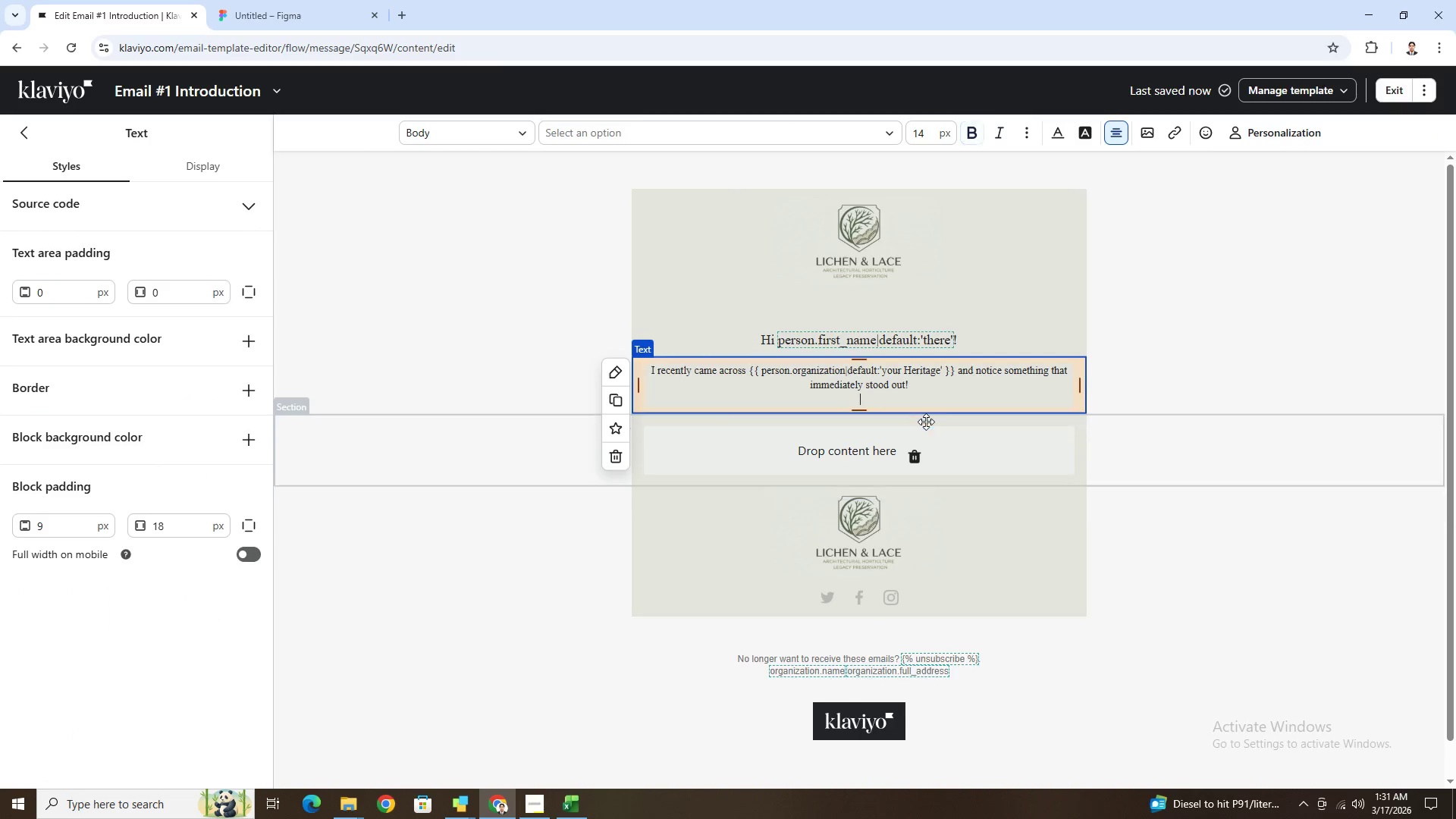 
key(Backspace)
 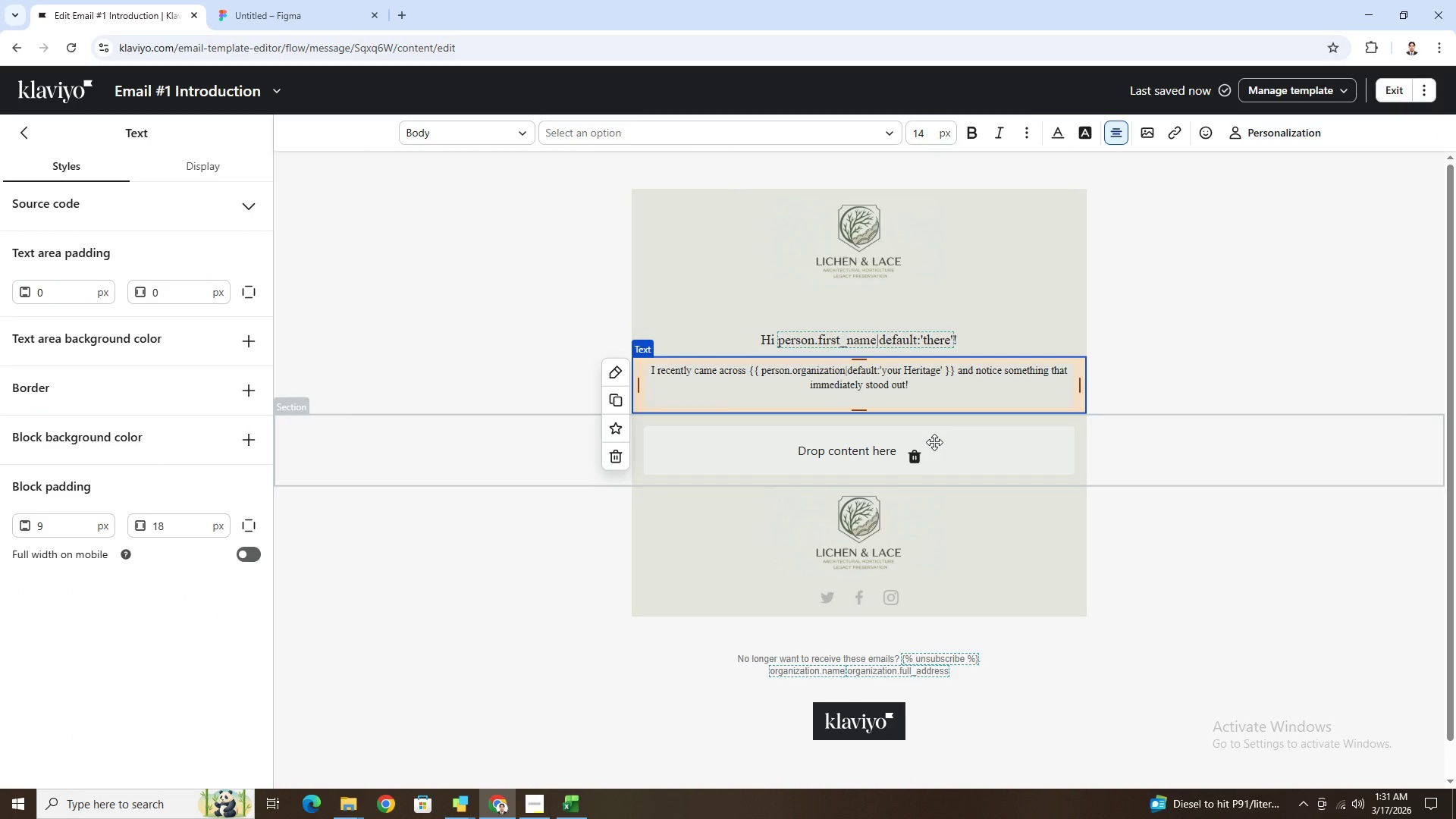 
key(Backspace)
 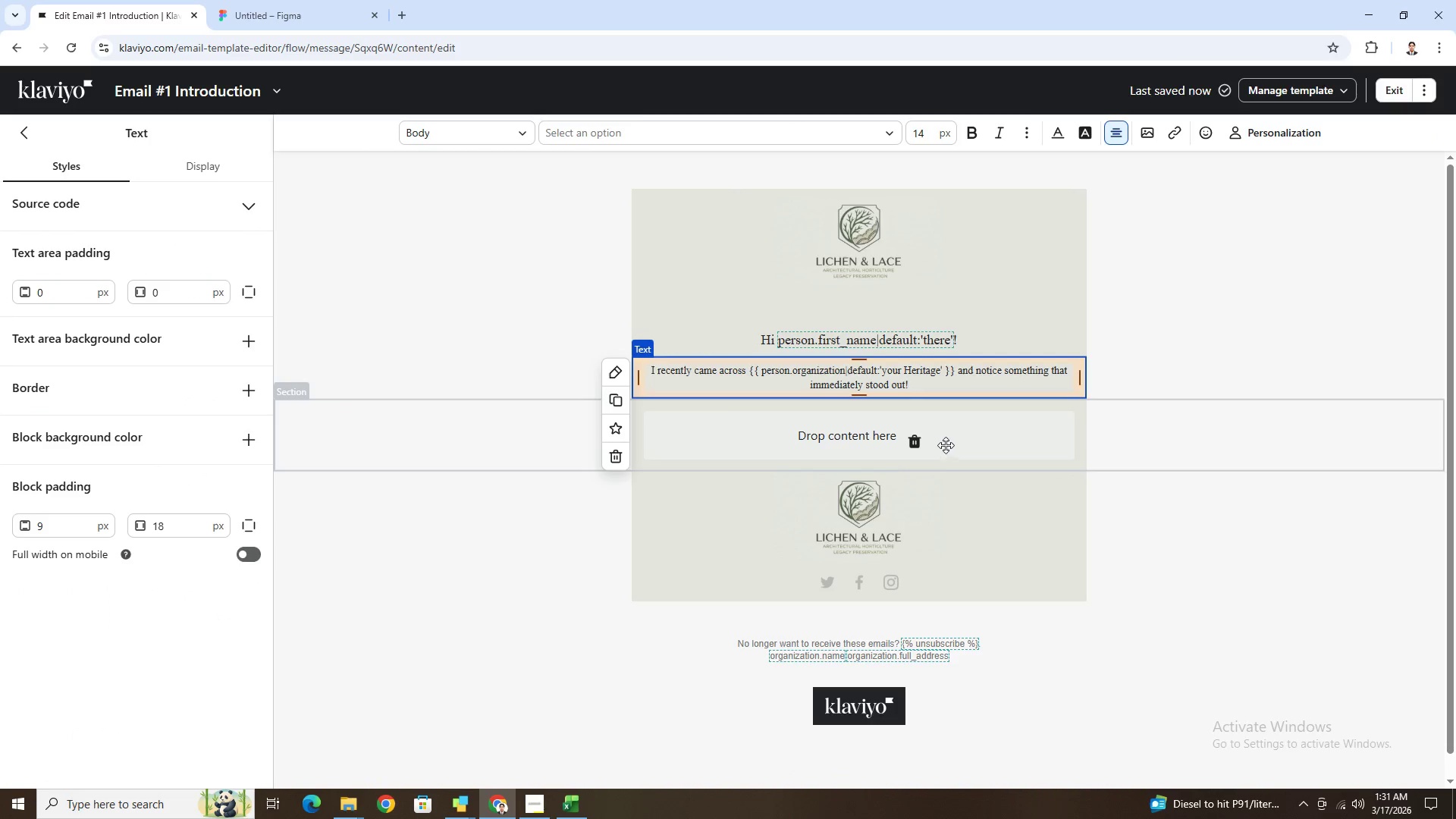 
left_click([942, 437])
 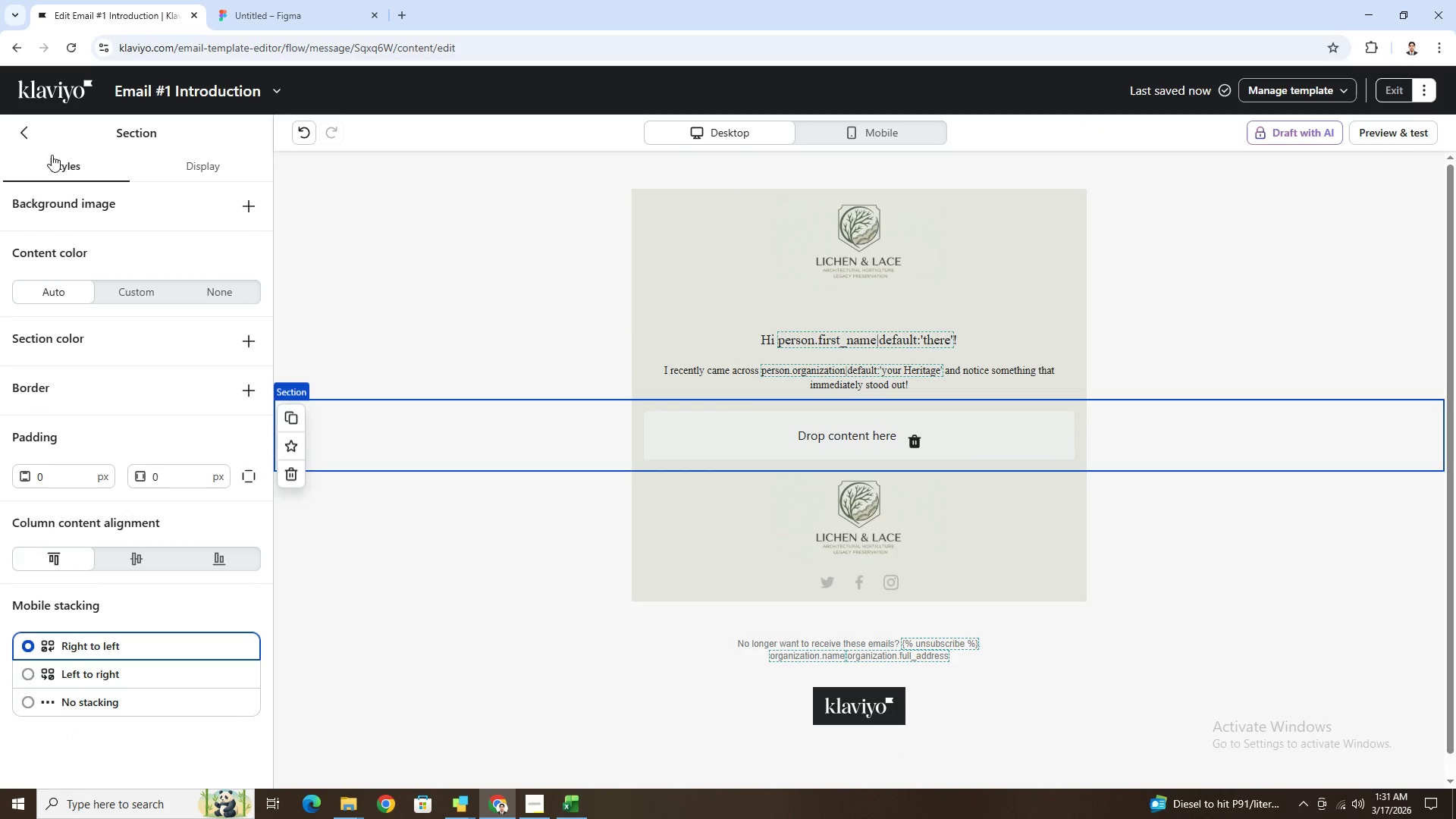 
left_click([28, 140])
 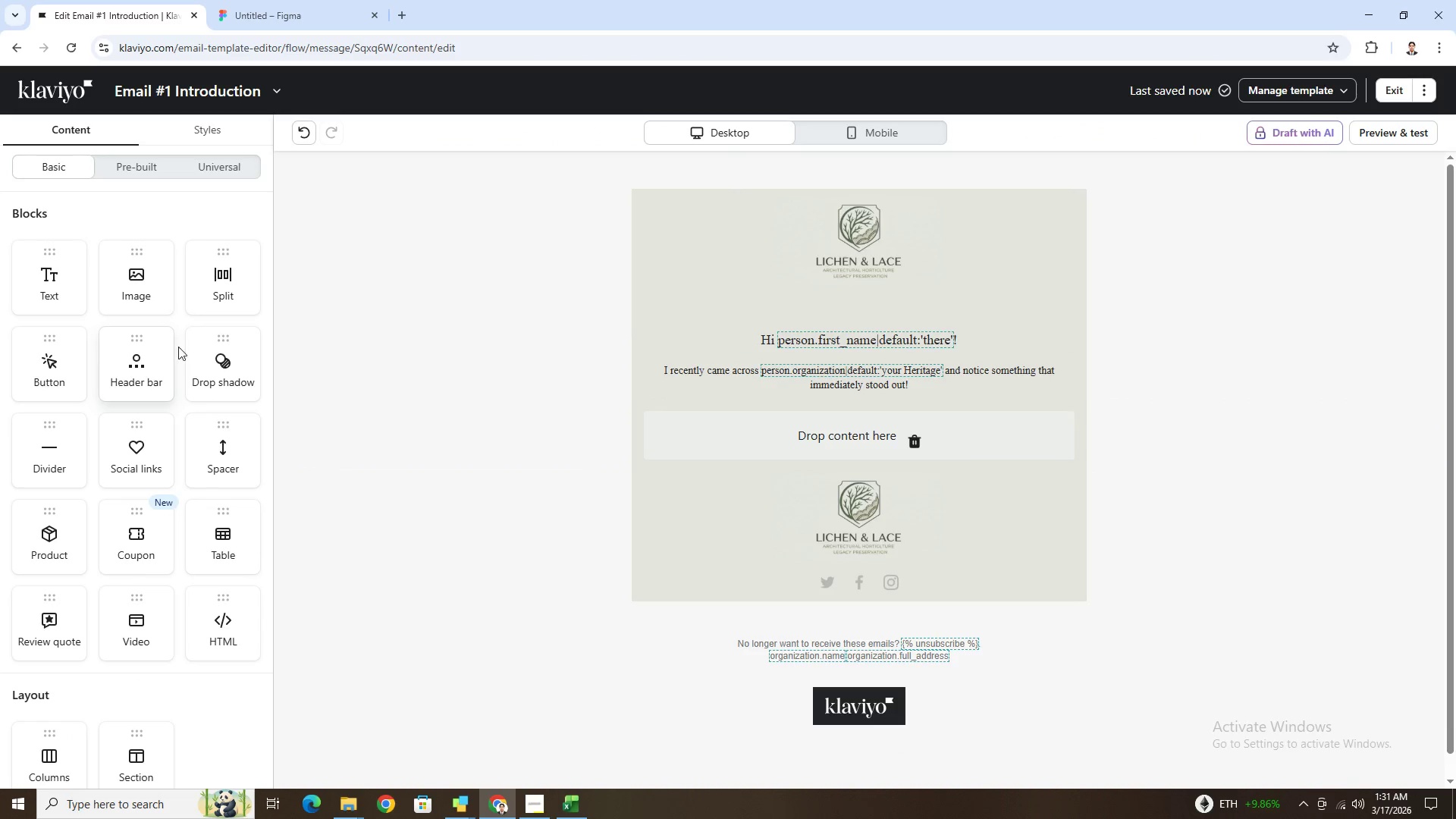 
left_click_drag(start_coordinate=[57, 271], to_coordinate=[912, 416])
 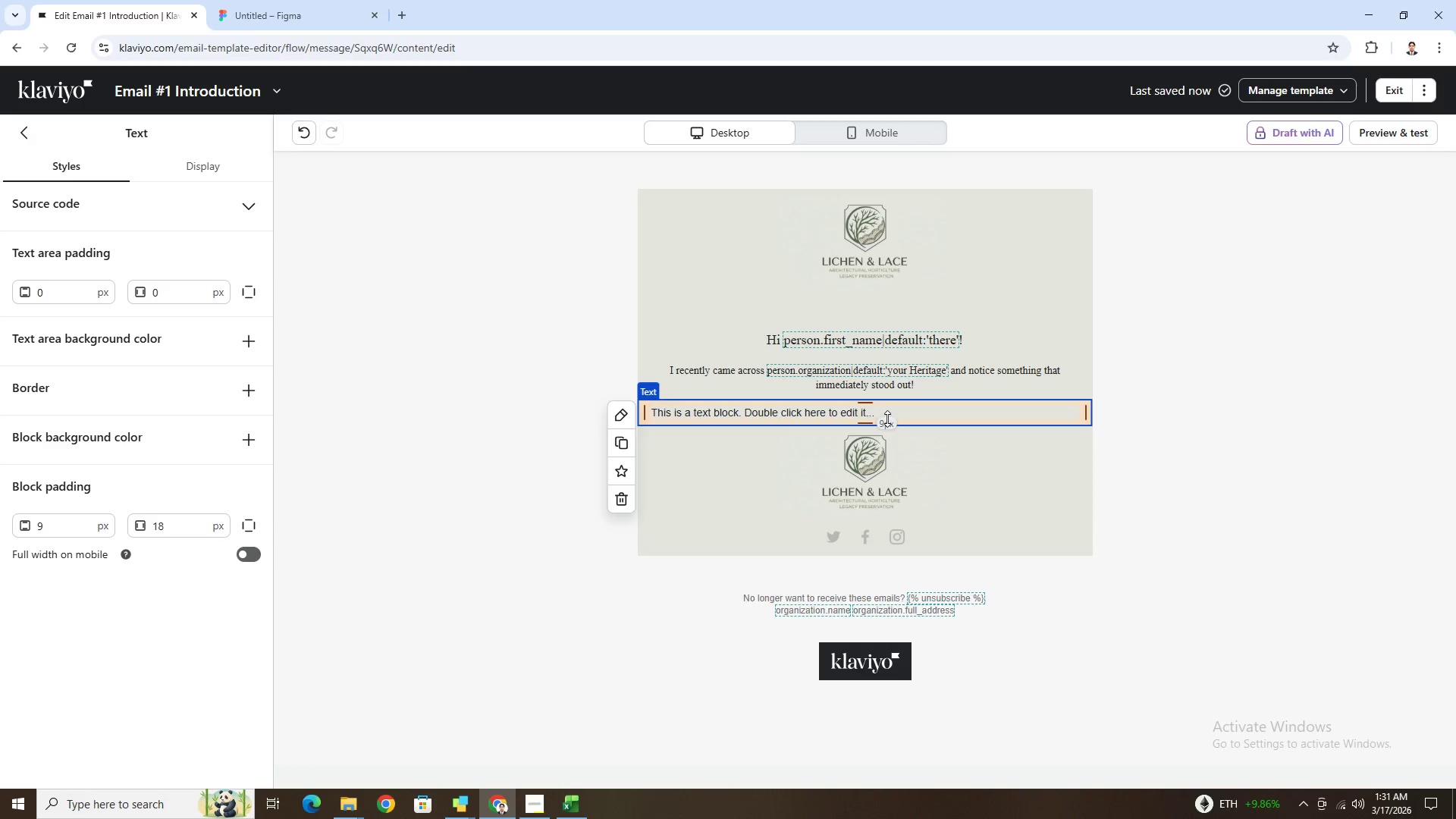 
double_click([887, 416])
 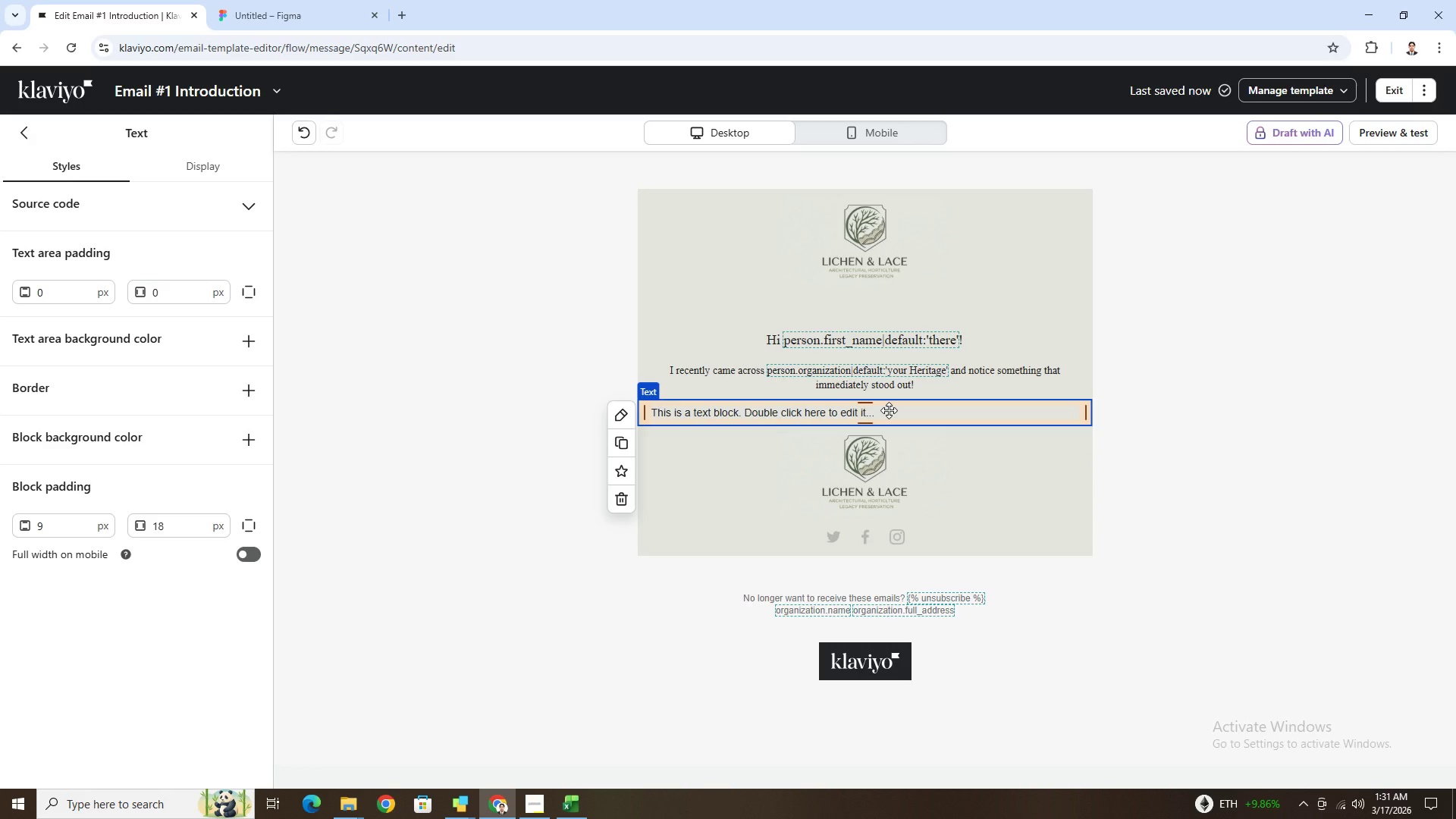 
double_click([889, 410])
 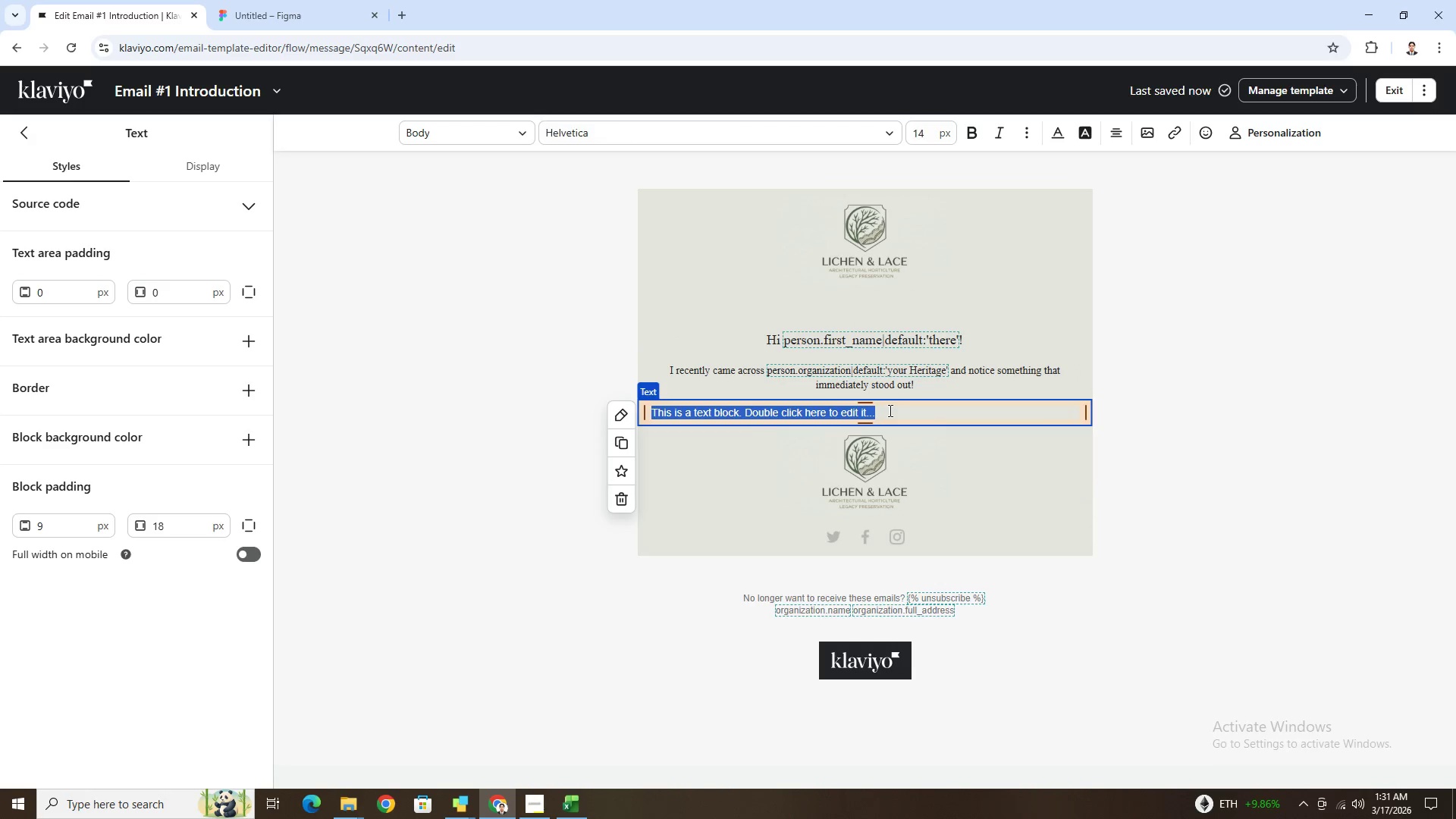 
key(Control+V)
 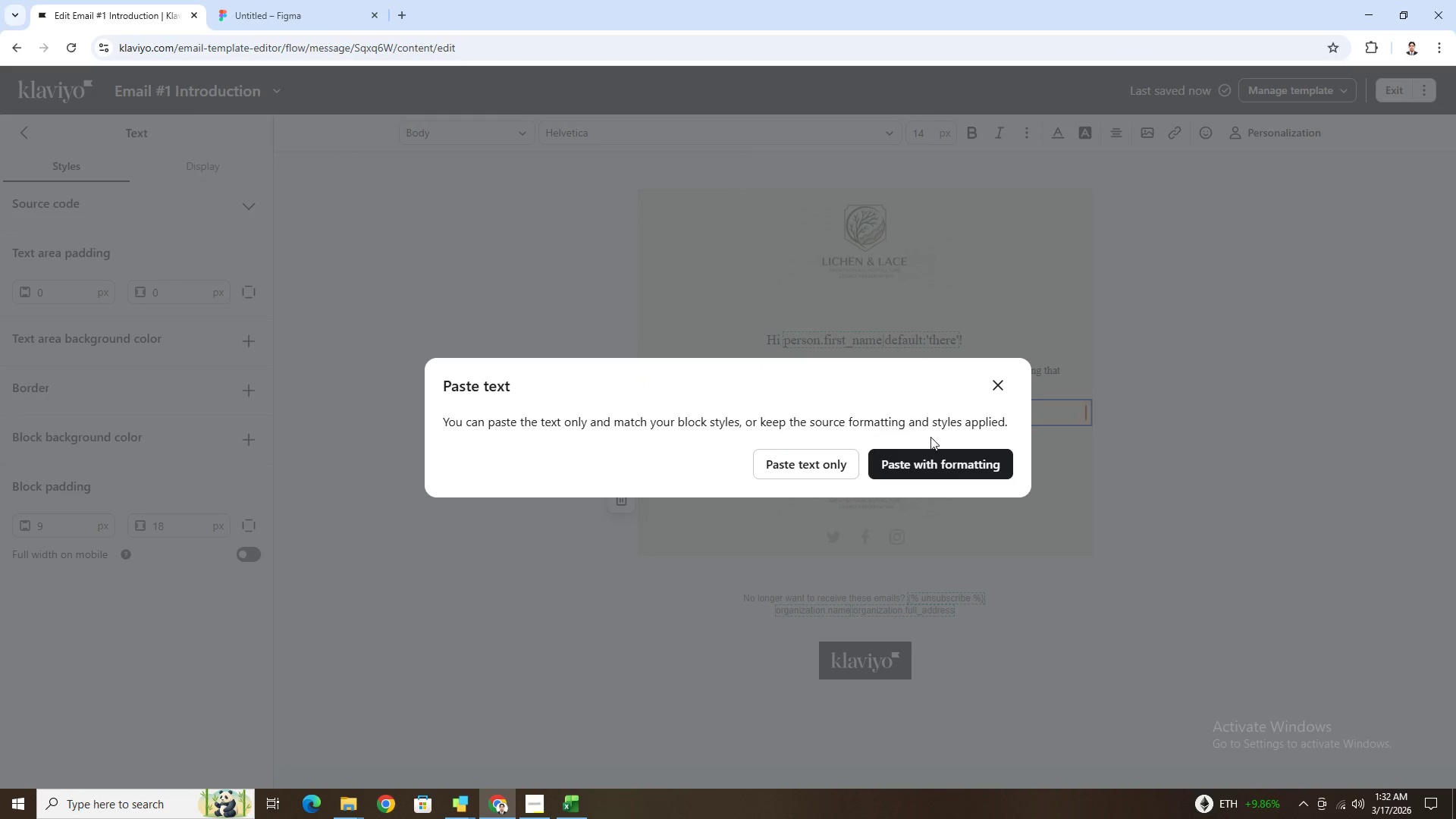 
left_click([949, 463])
 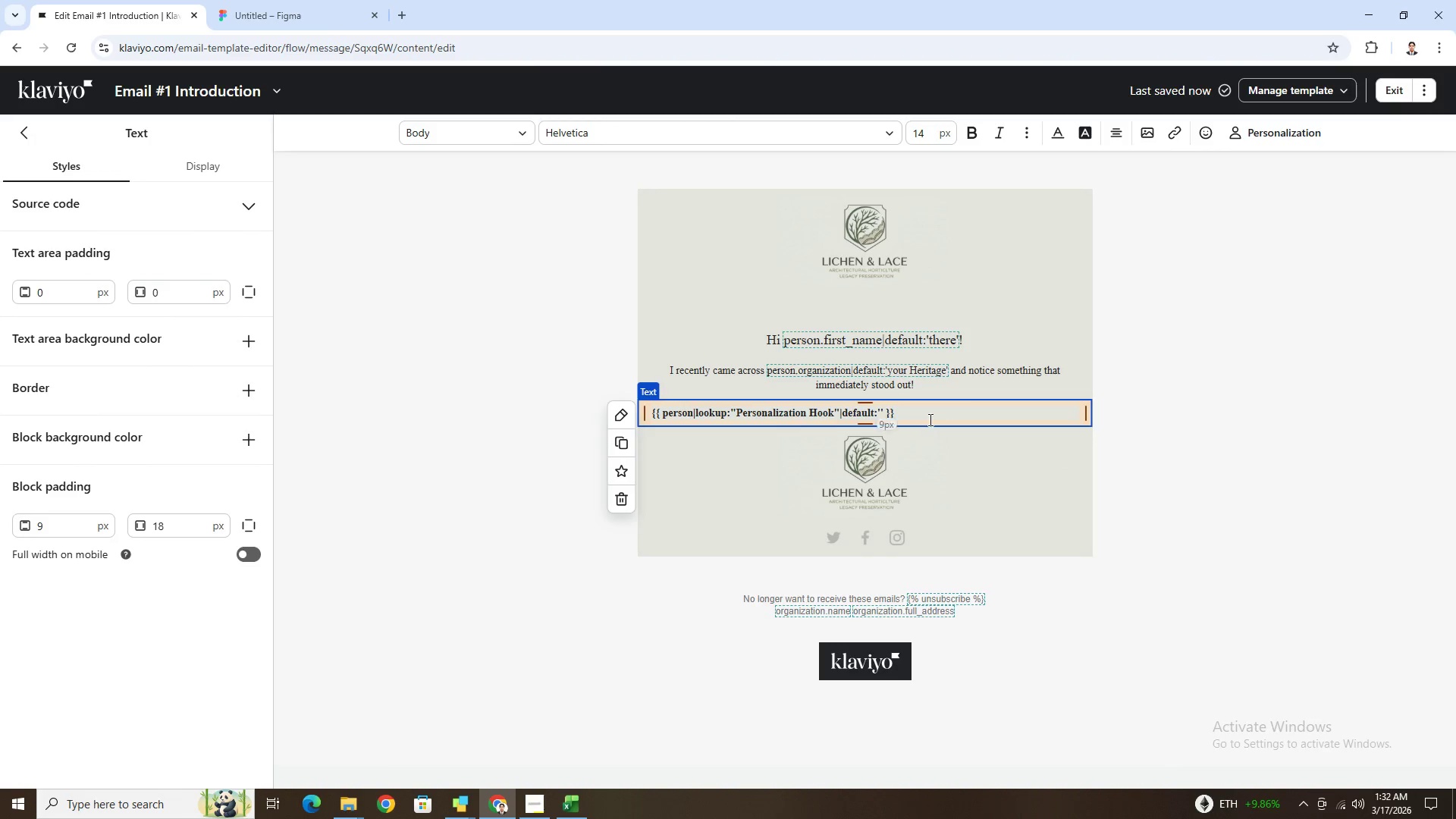 
double_click([928, 418])
 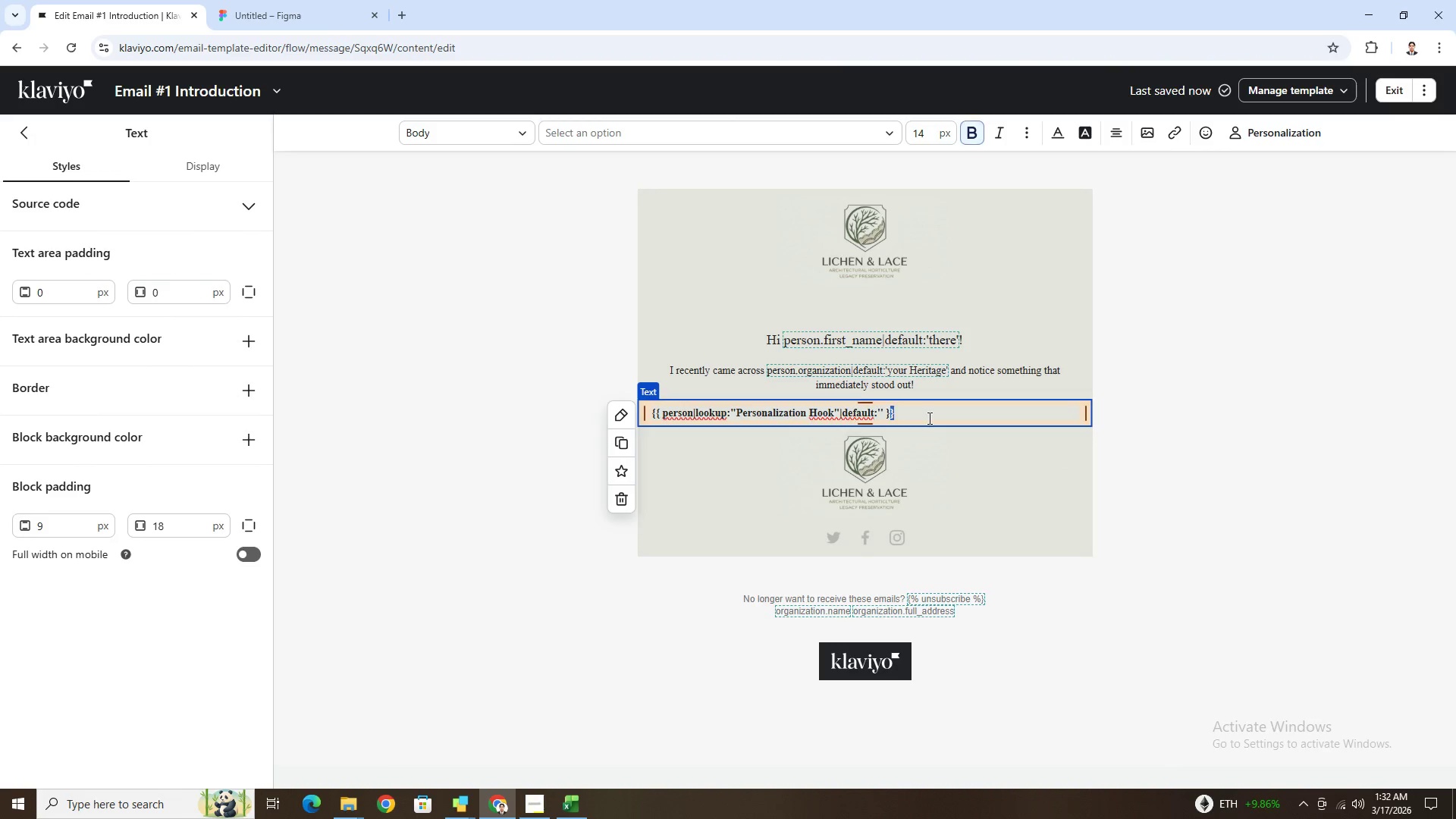 
triple_click([928, 418])
 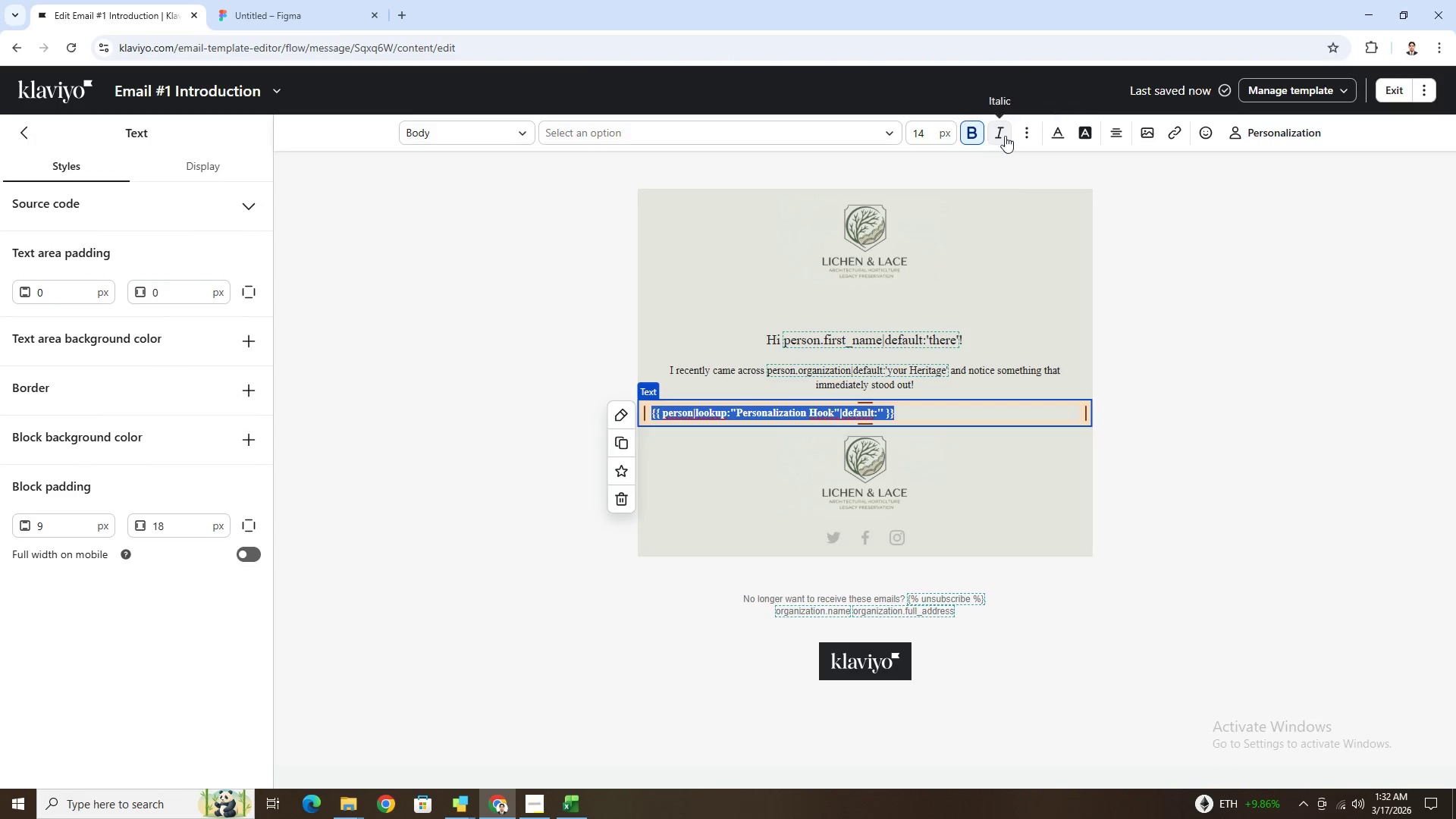 
left_click([1112, 133])
 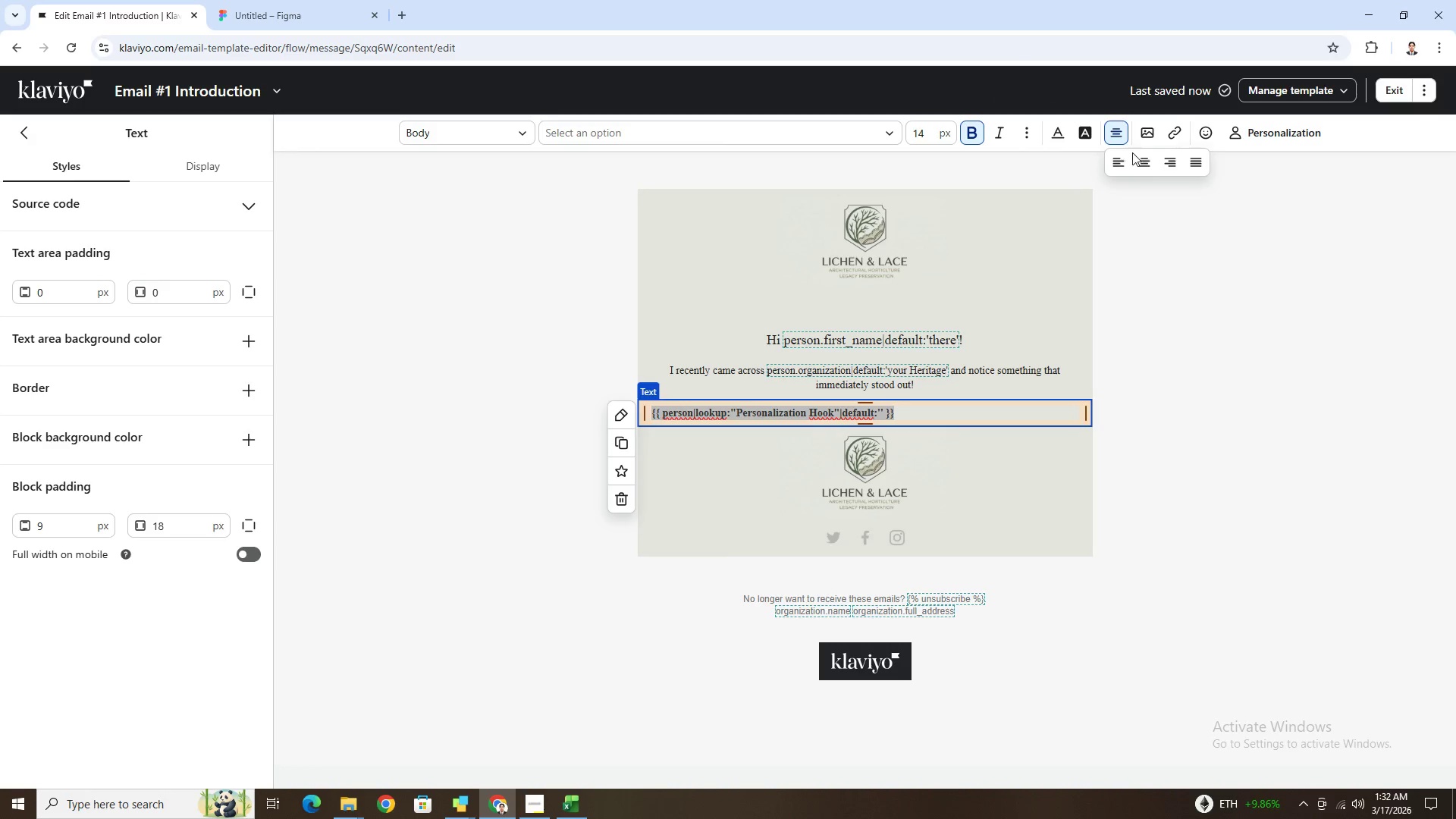 
left_click([1147, 159])
 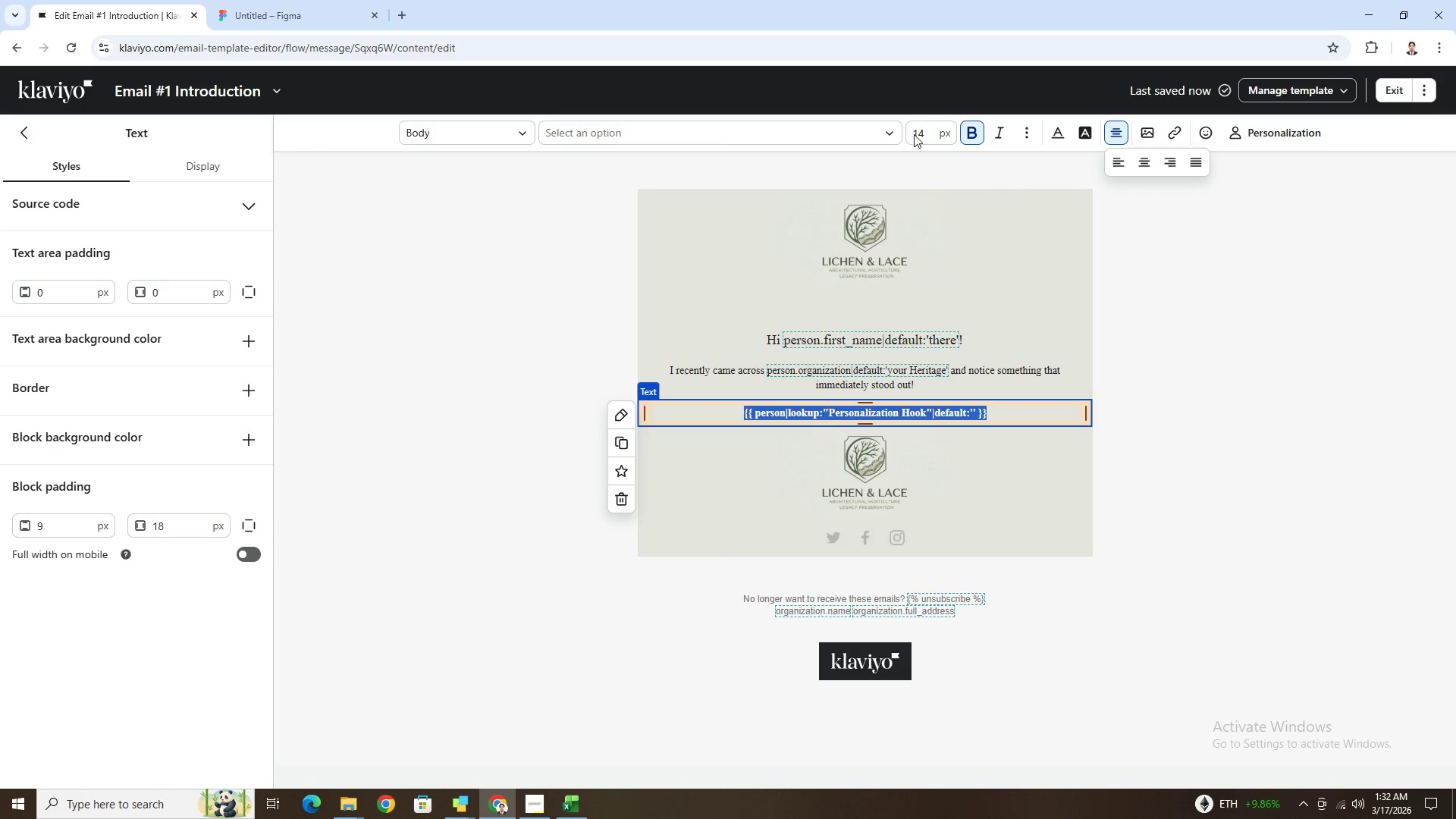 
double_click([921, 134])
 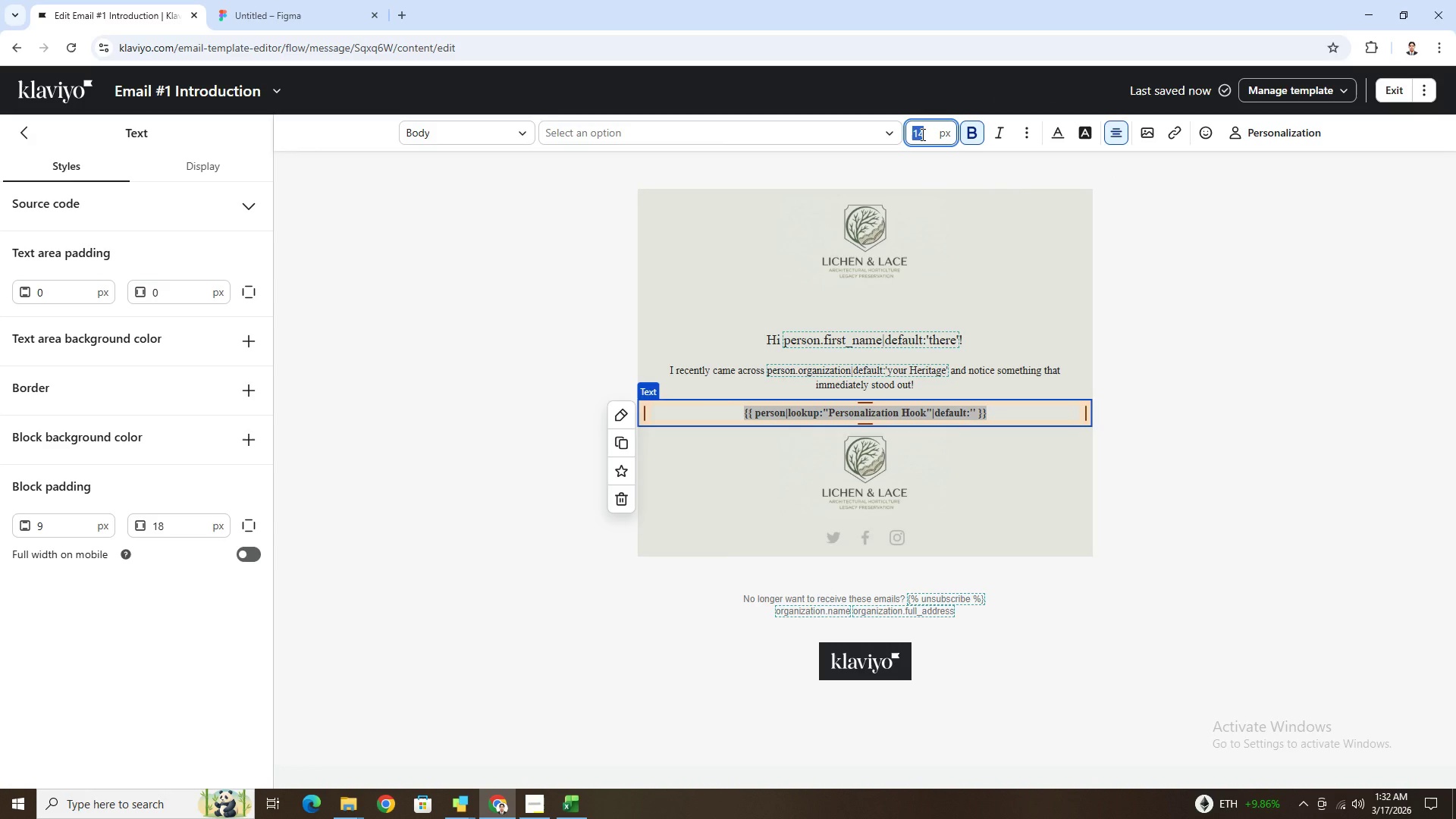 
key(Numpad1)
 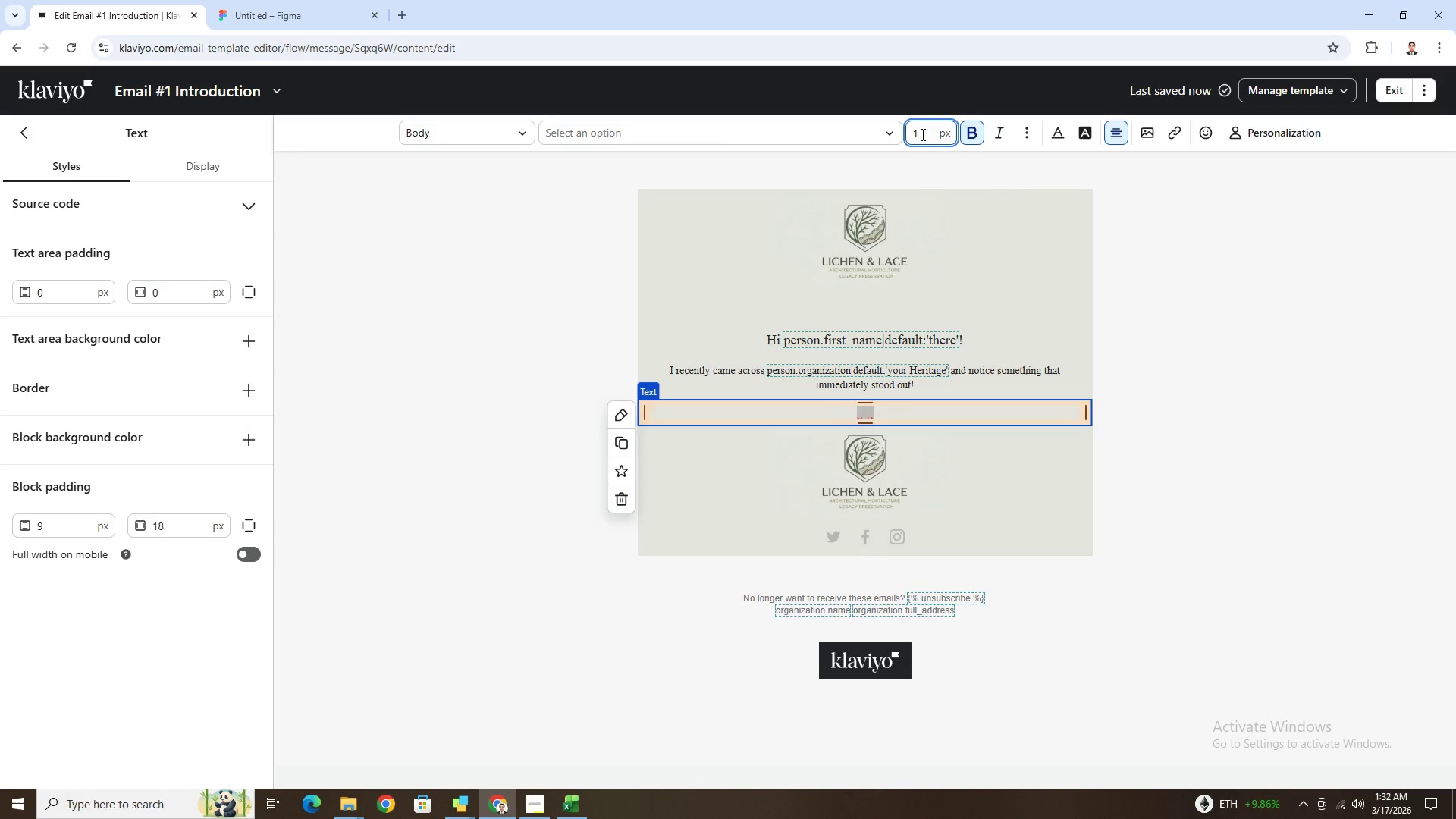 
key(Numpad6)
 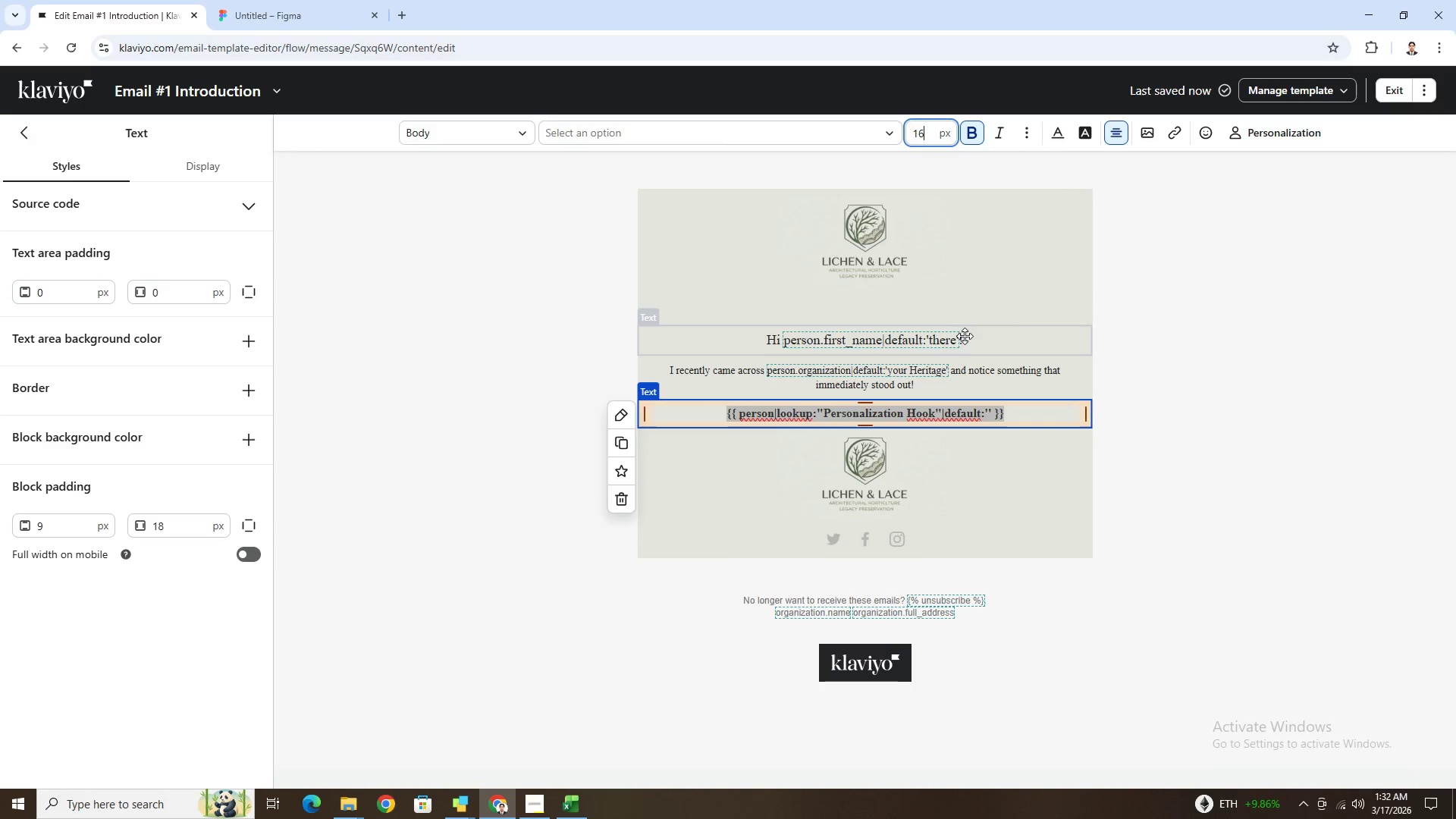 
double_click([983, 333])
 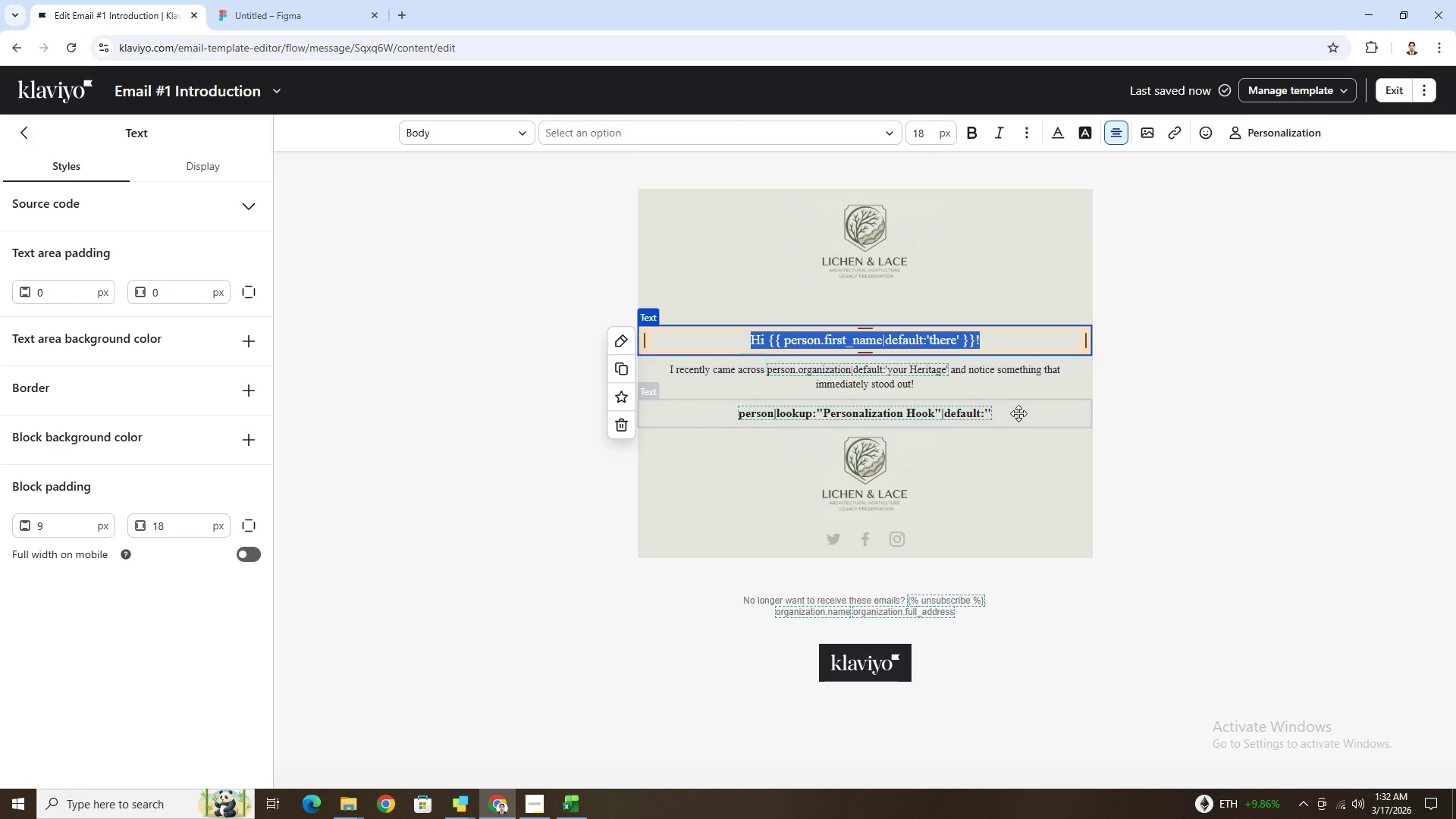 
double_click([1018, 413])
 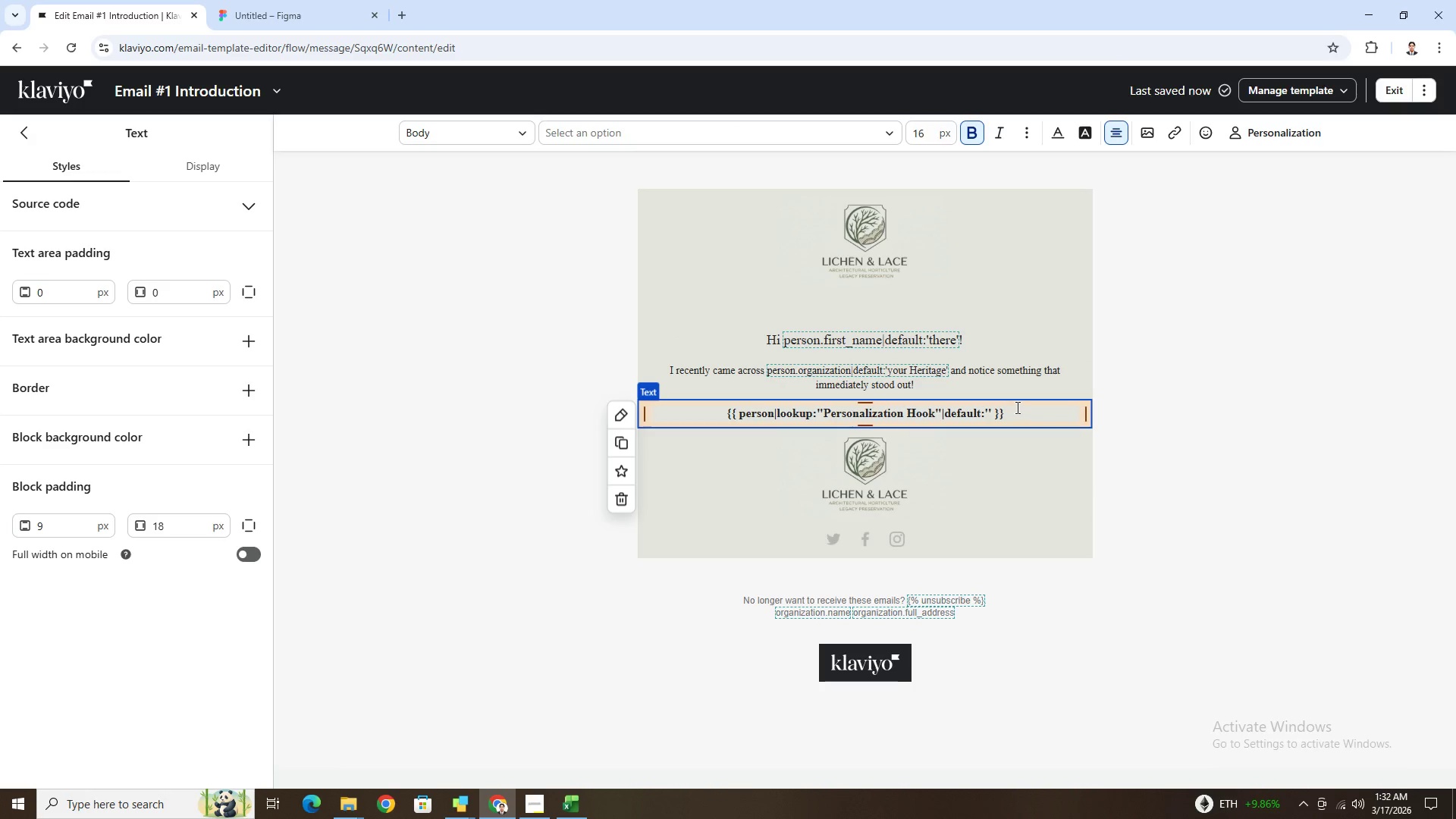 
double_click([1016, 407])
 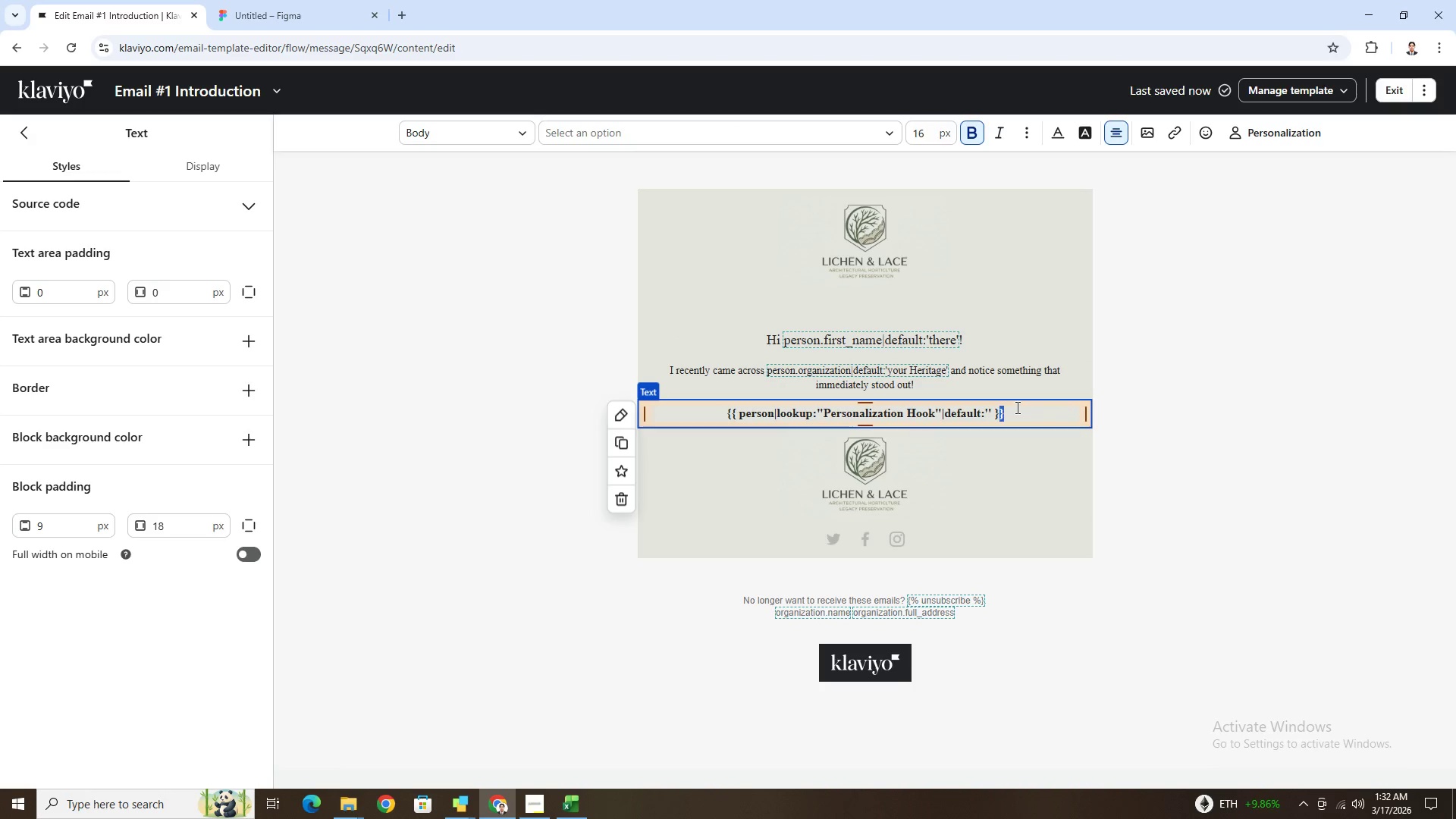 
triple_click([1016, 407])
 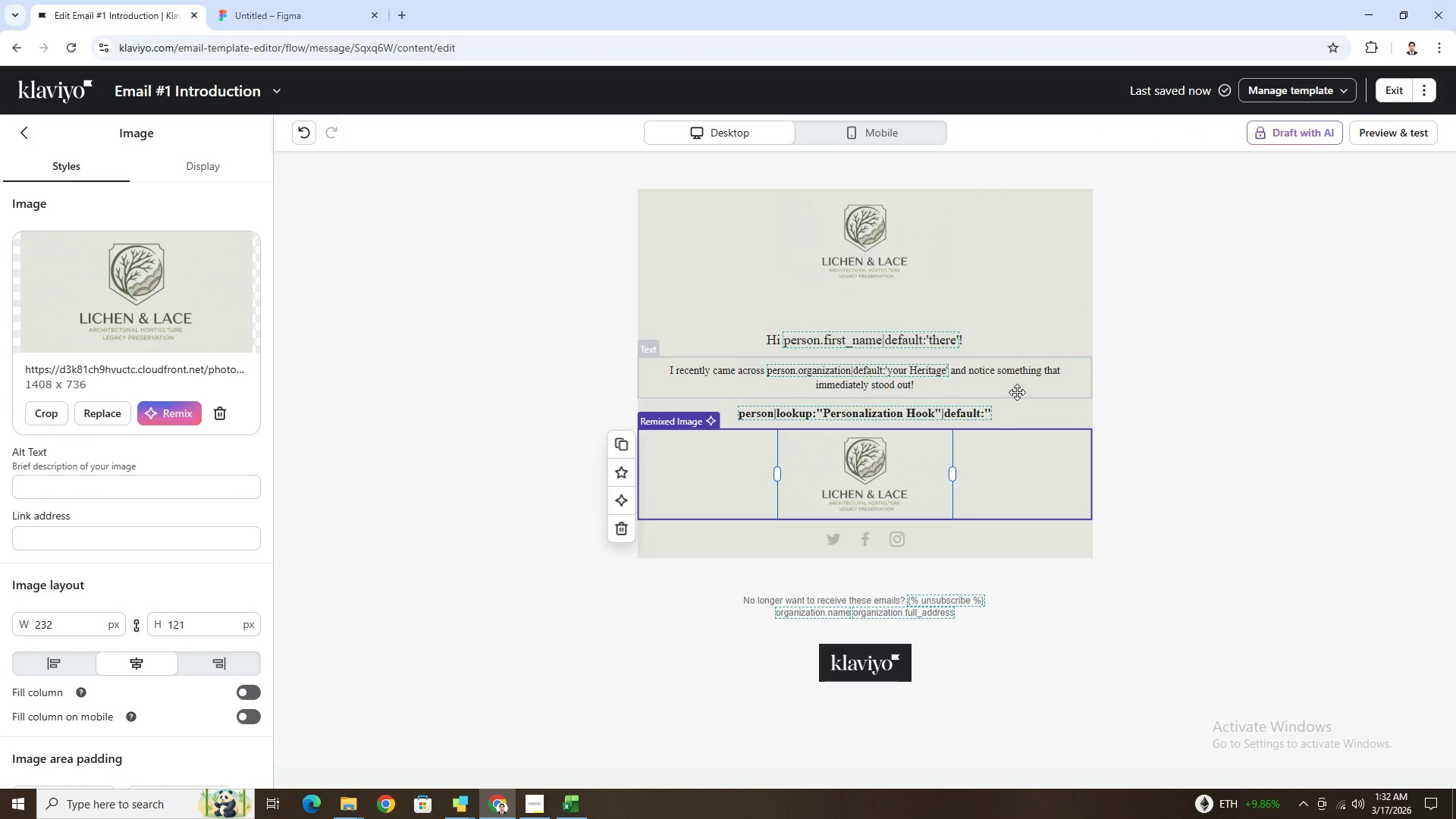 
wait(7.53)
 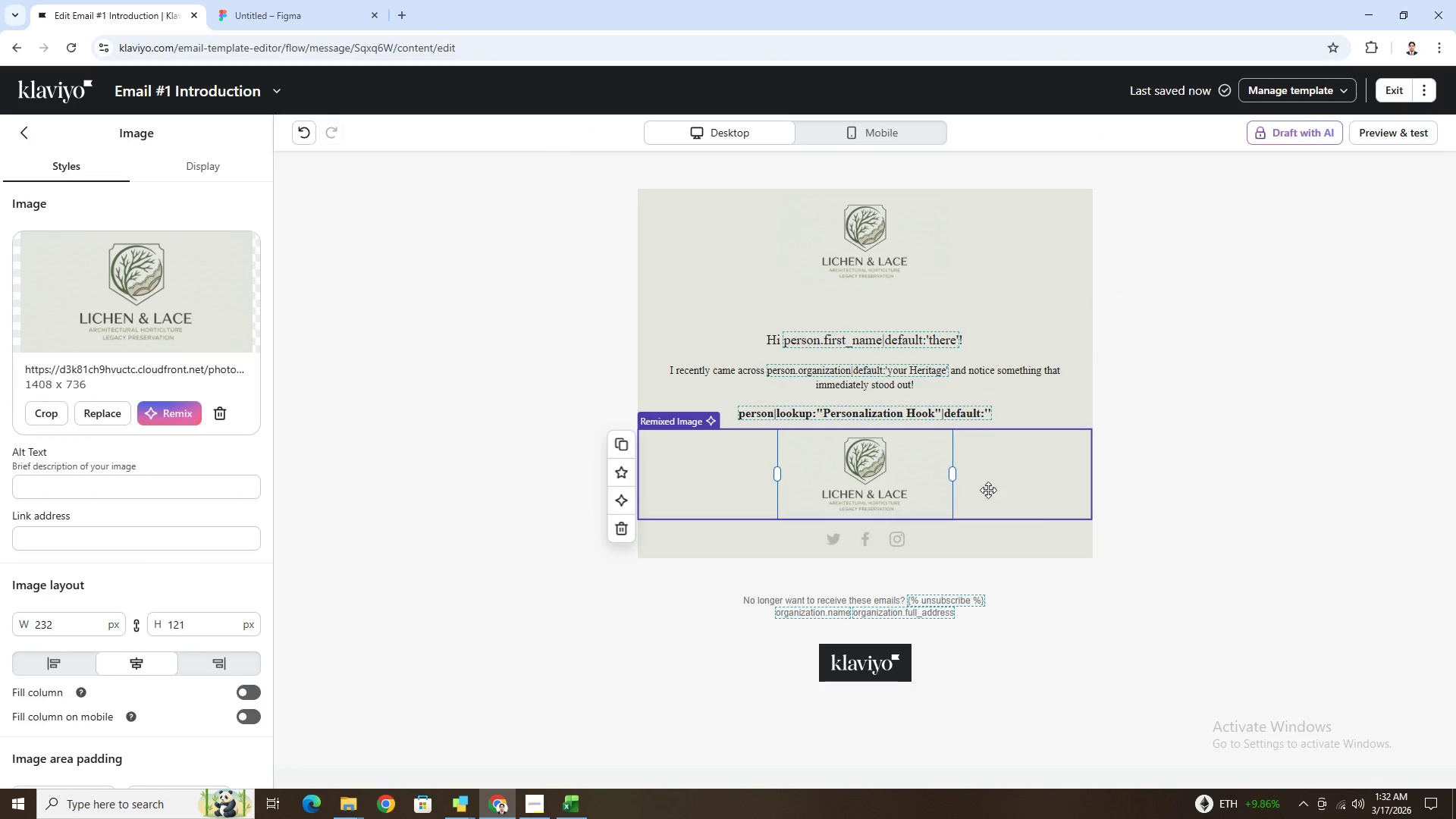 
left_click([17, 136])
 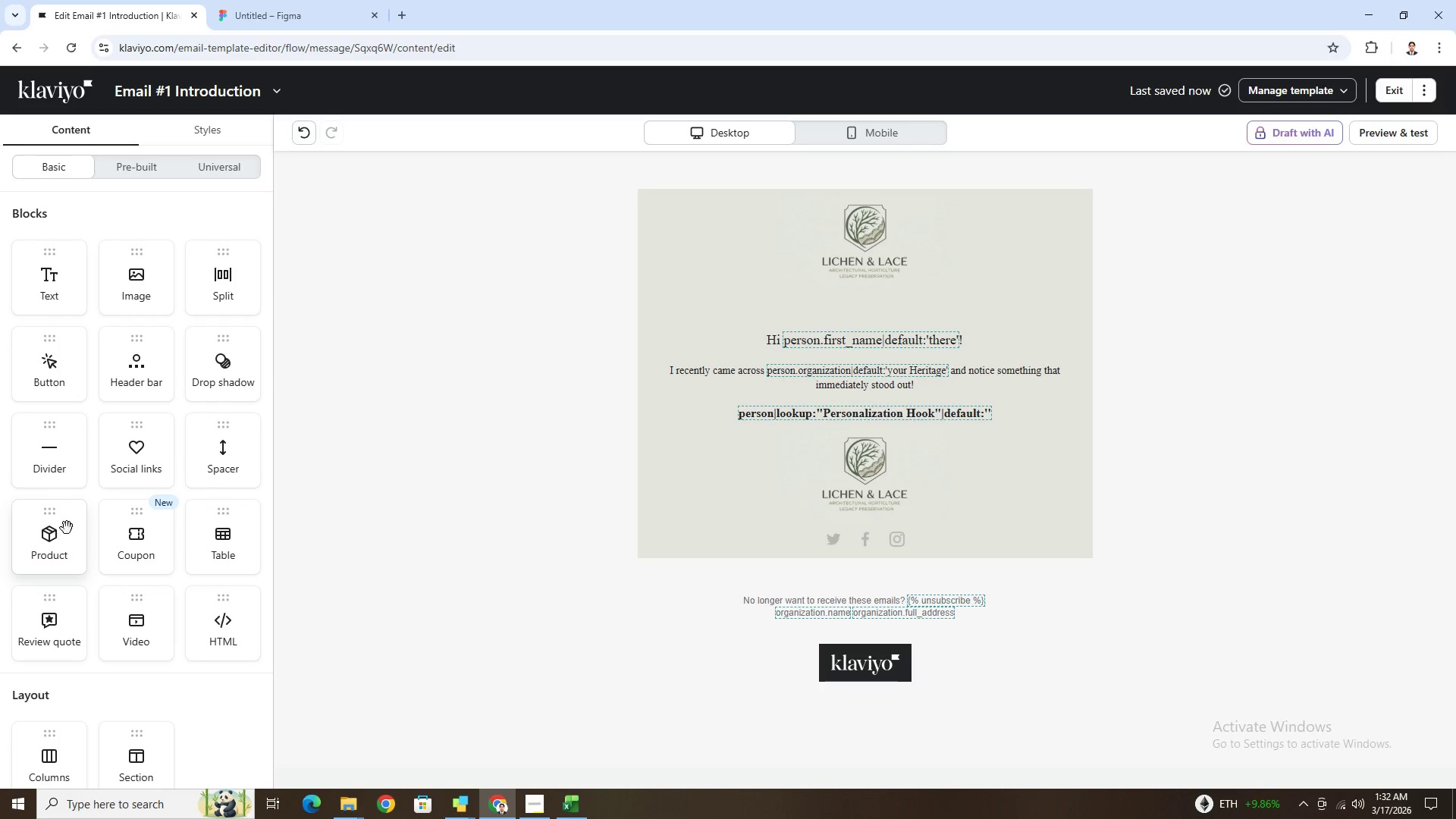 
wait(11.12)
 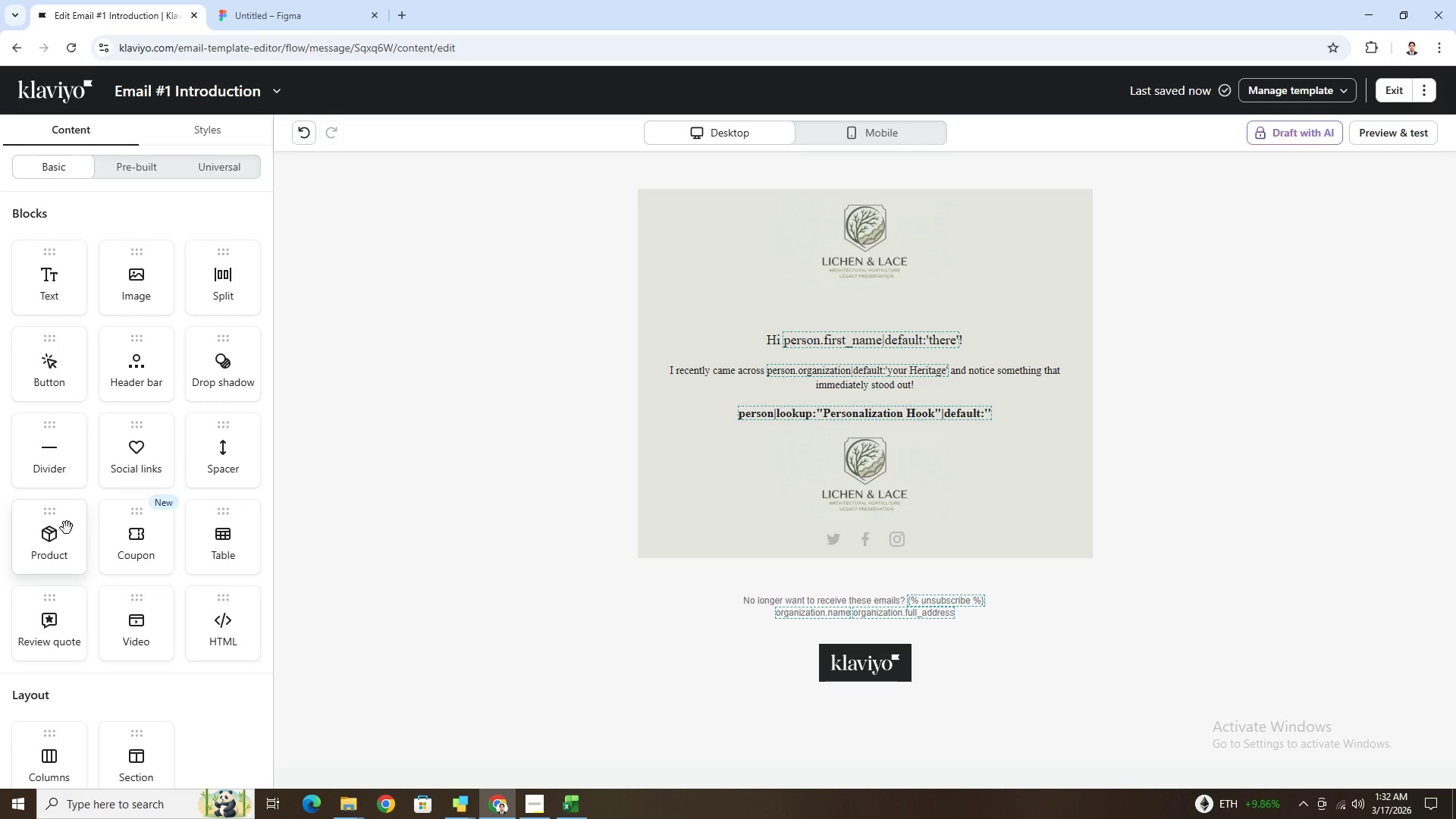 
left_click_drag(start_coordinate=[152, 740], to_coordinate=[644, 461])
 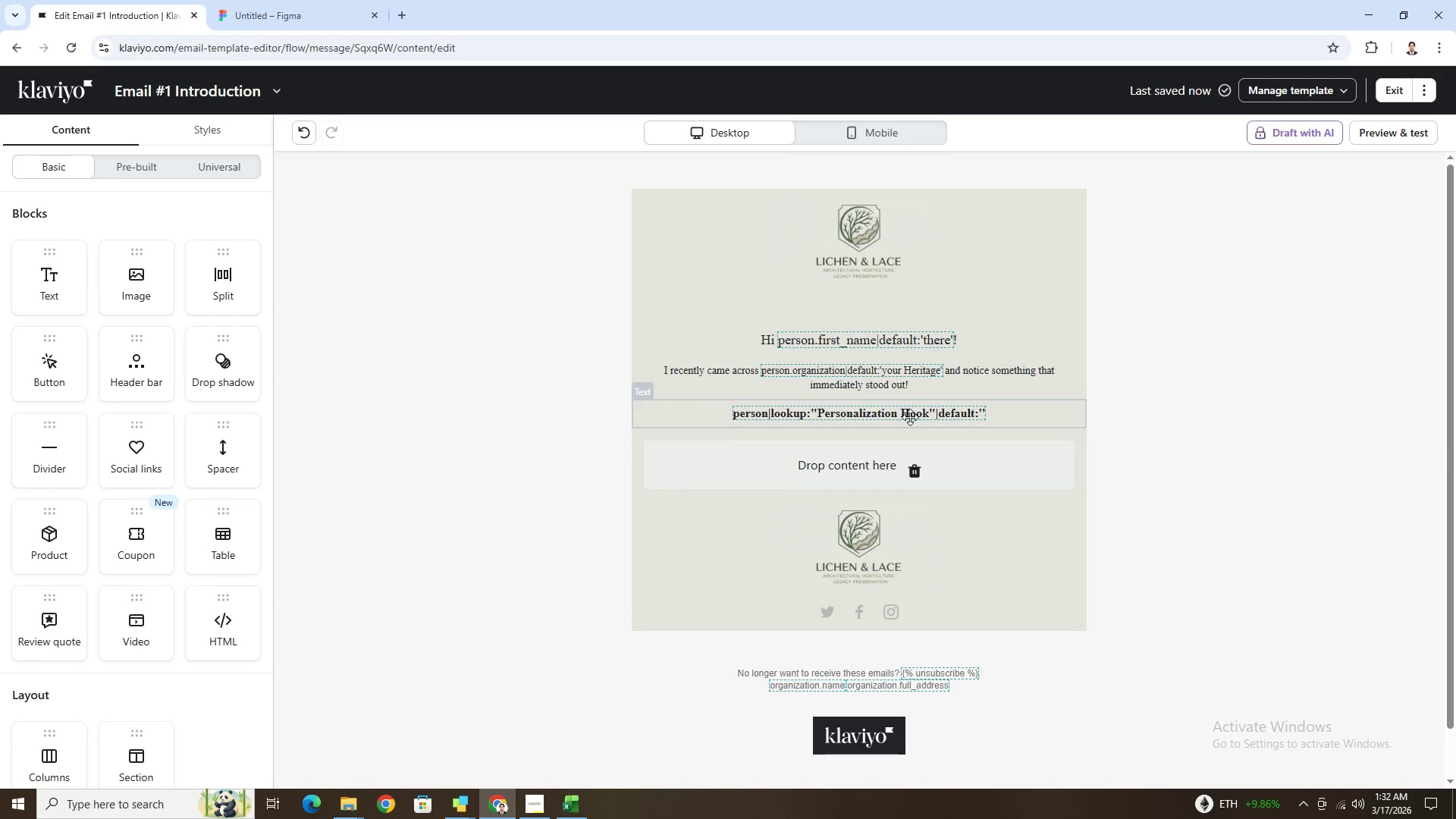 
double_click([910, 417])
 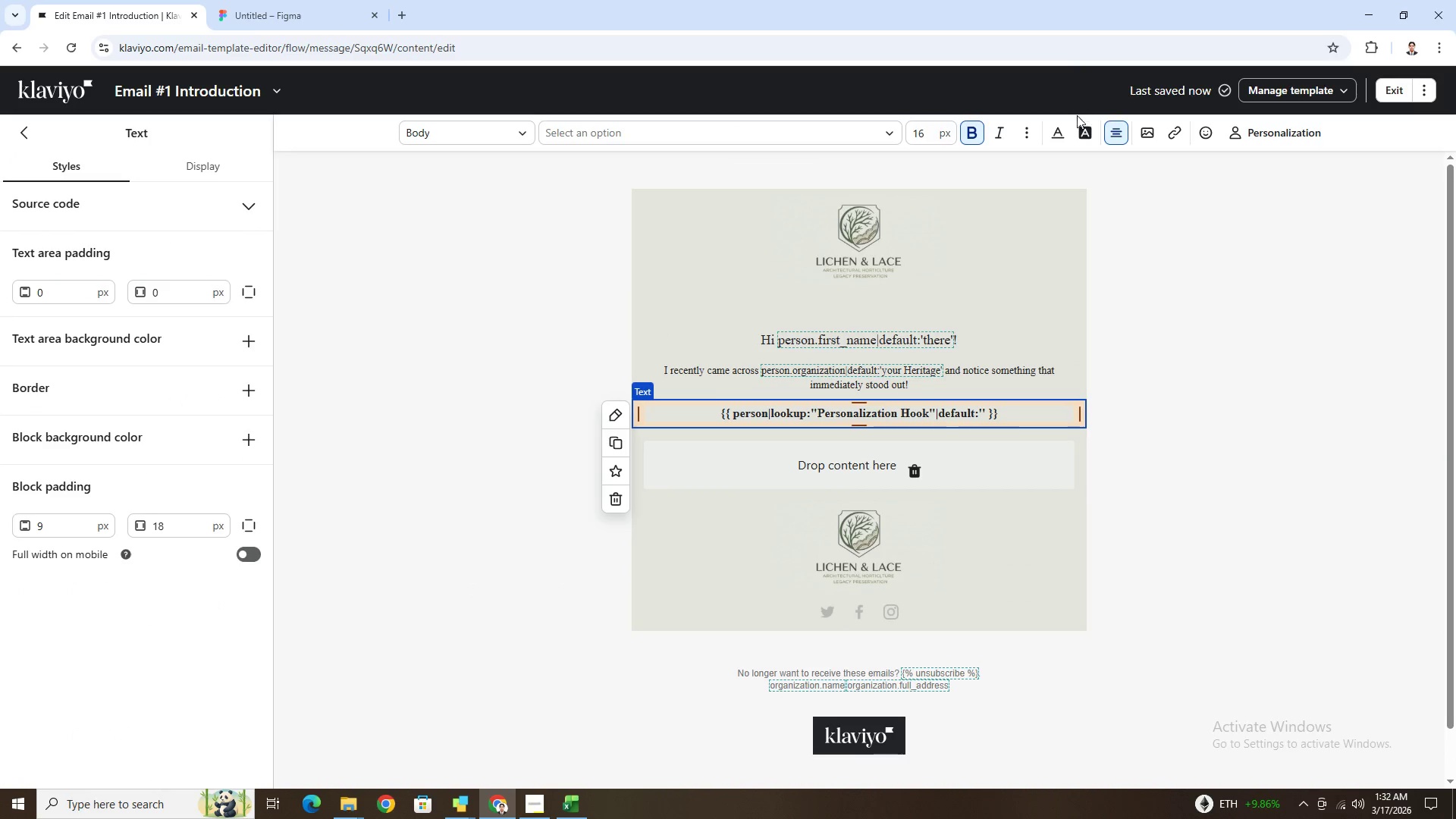 
left_click([1065, 129])
 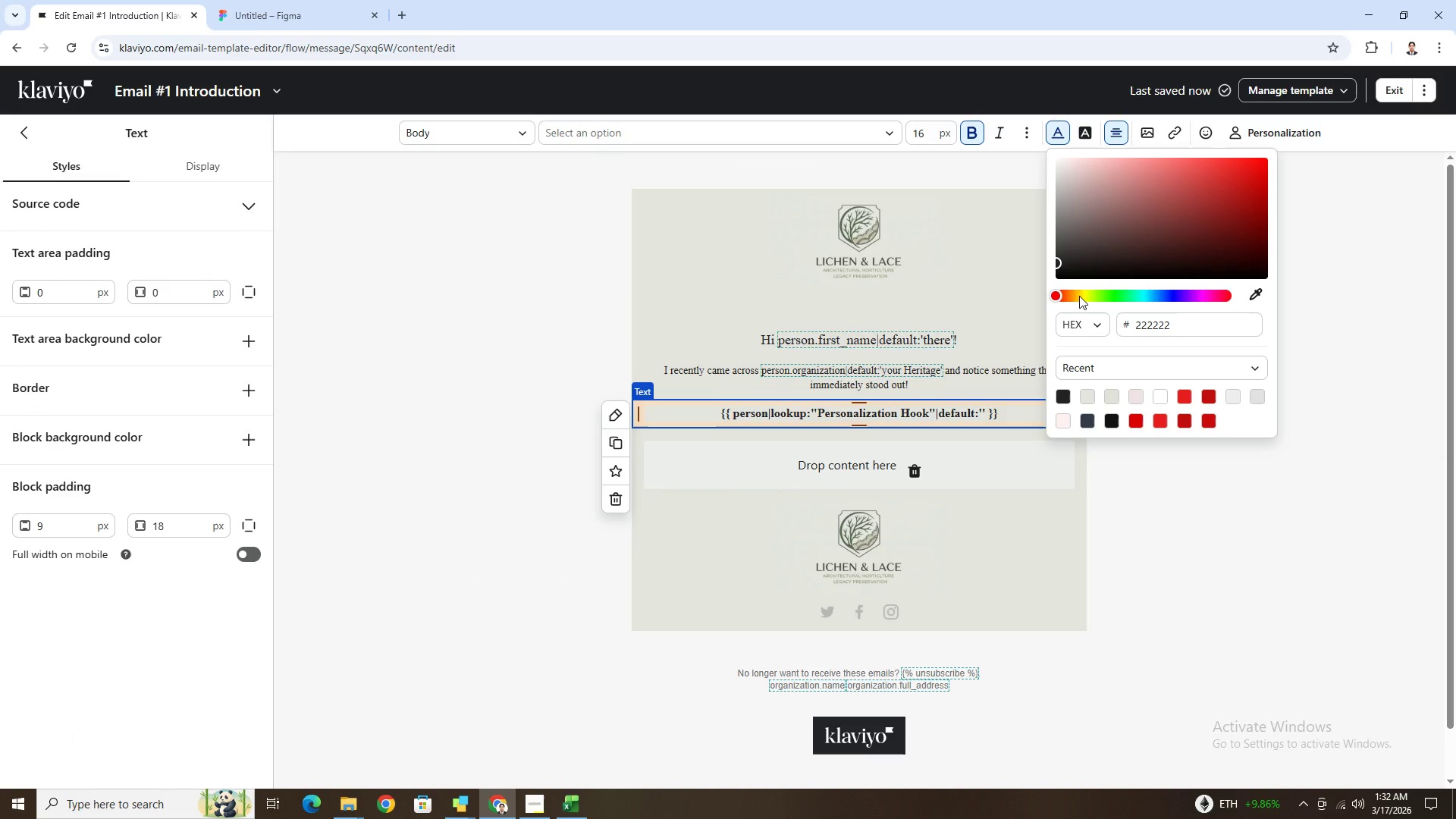 
wait(5.36)
 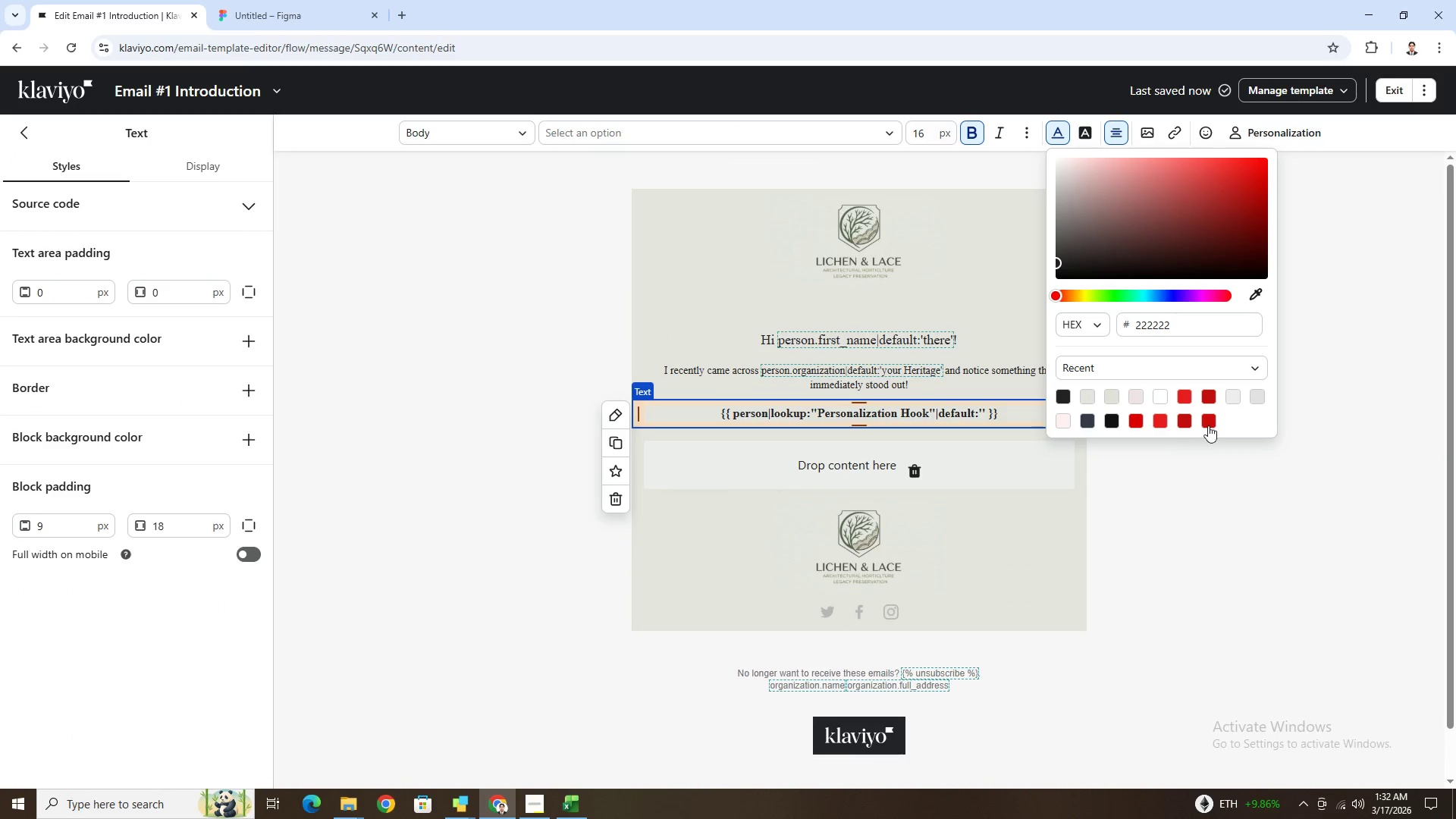 
left_click([1074, 298])
 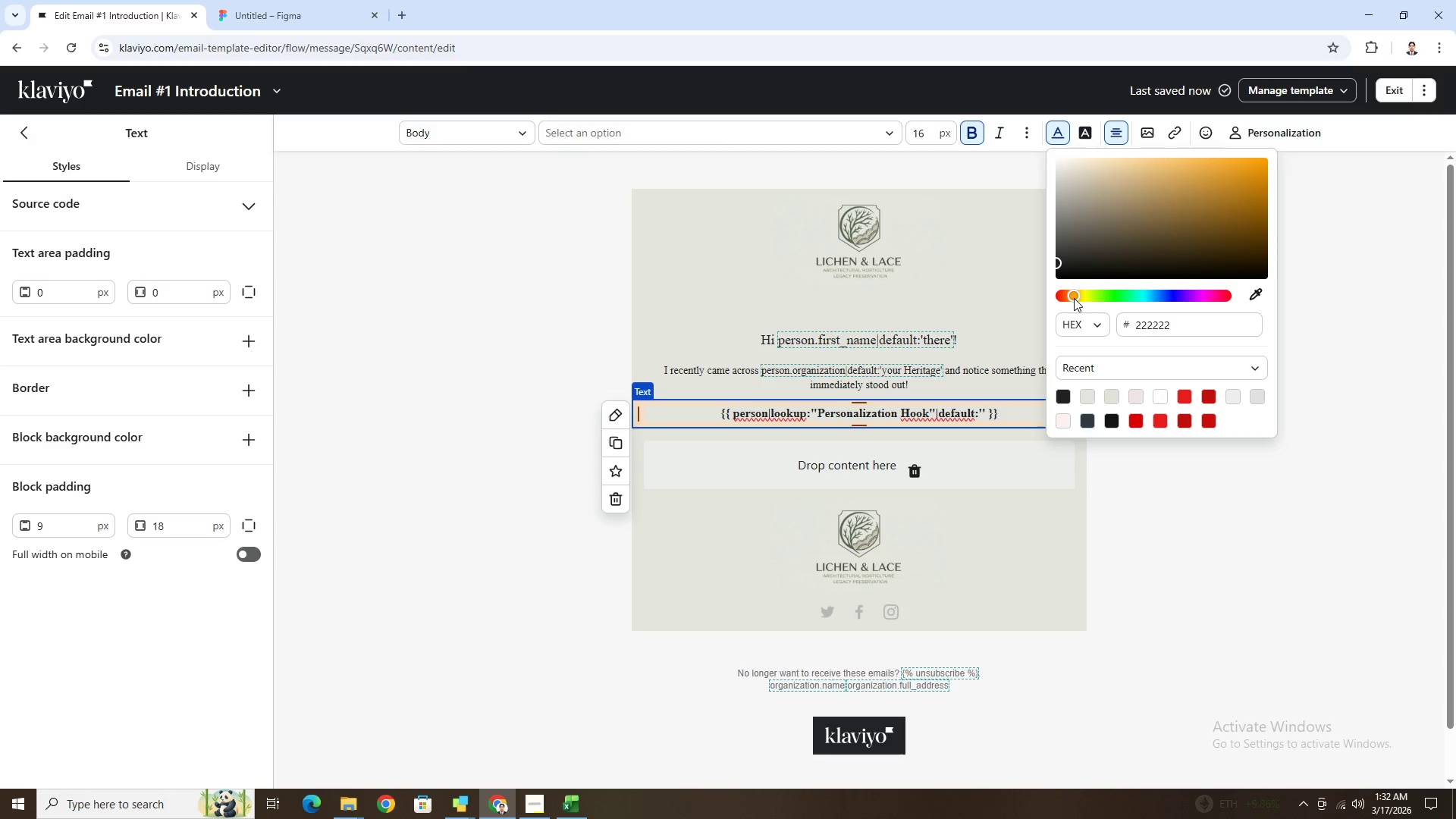 
left_click_drag(start_coordinate=[1077, 298], to_coordinate=[1050, 304])
 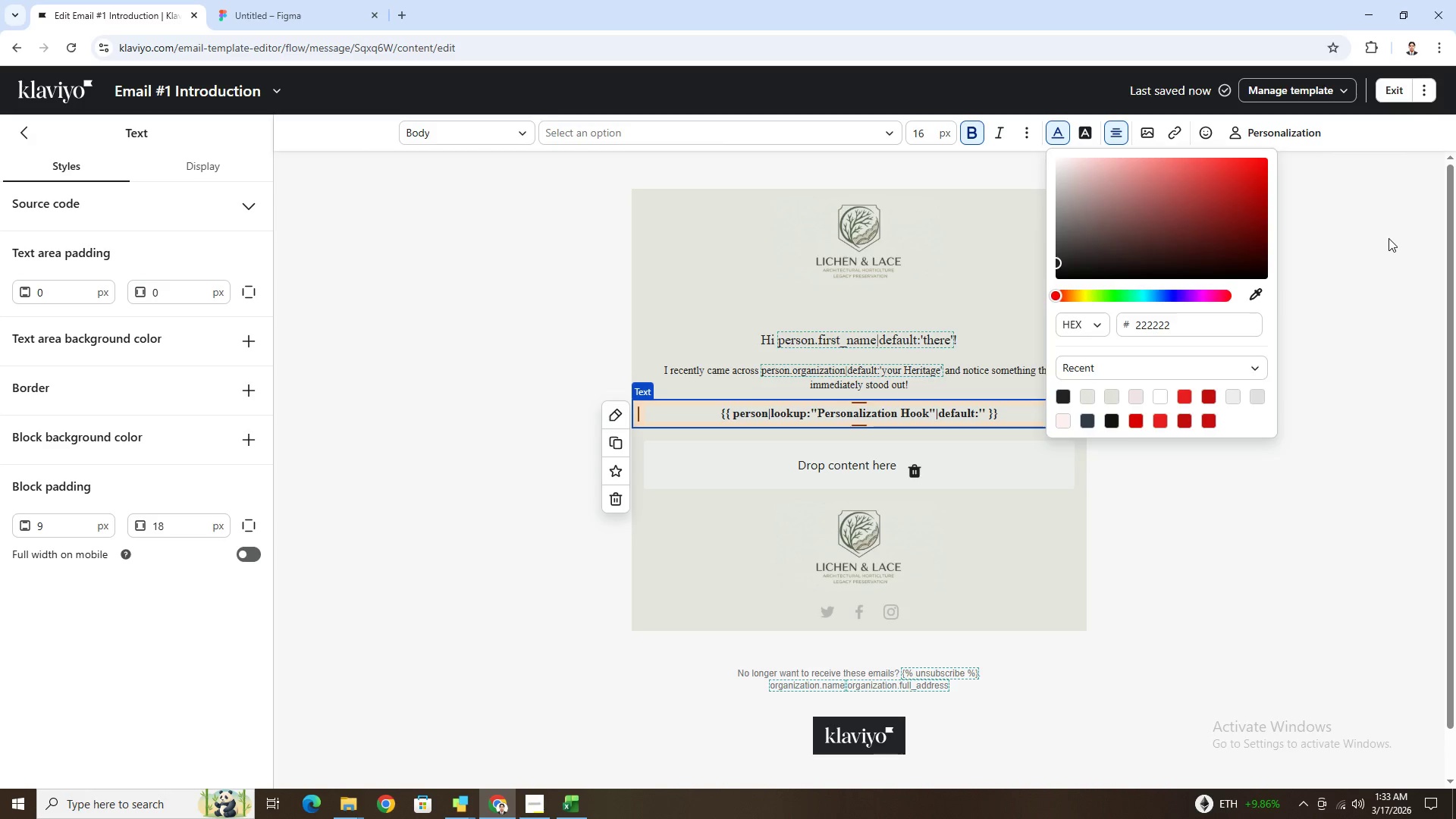 
left_click([1389, 238])
 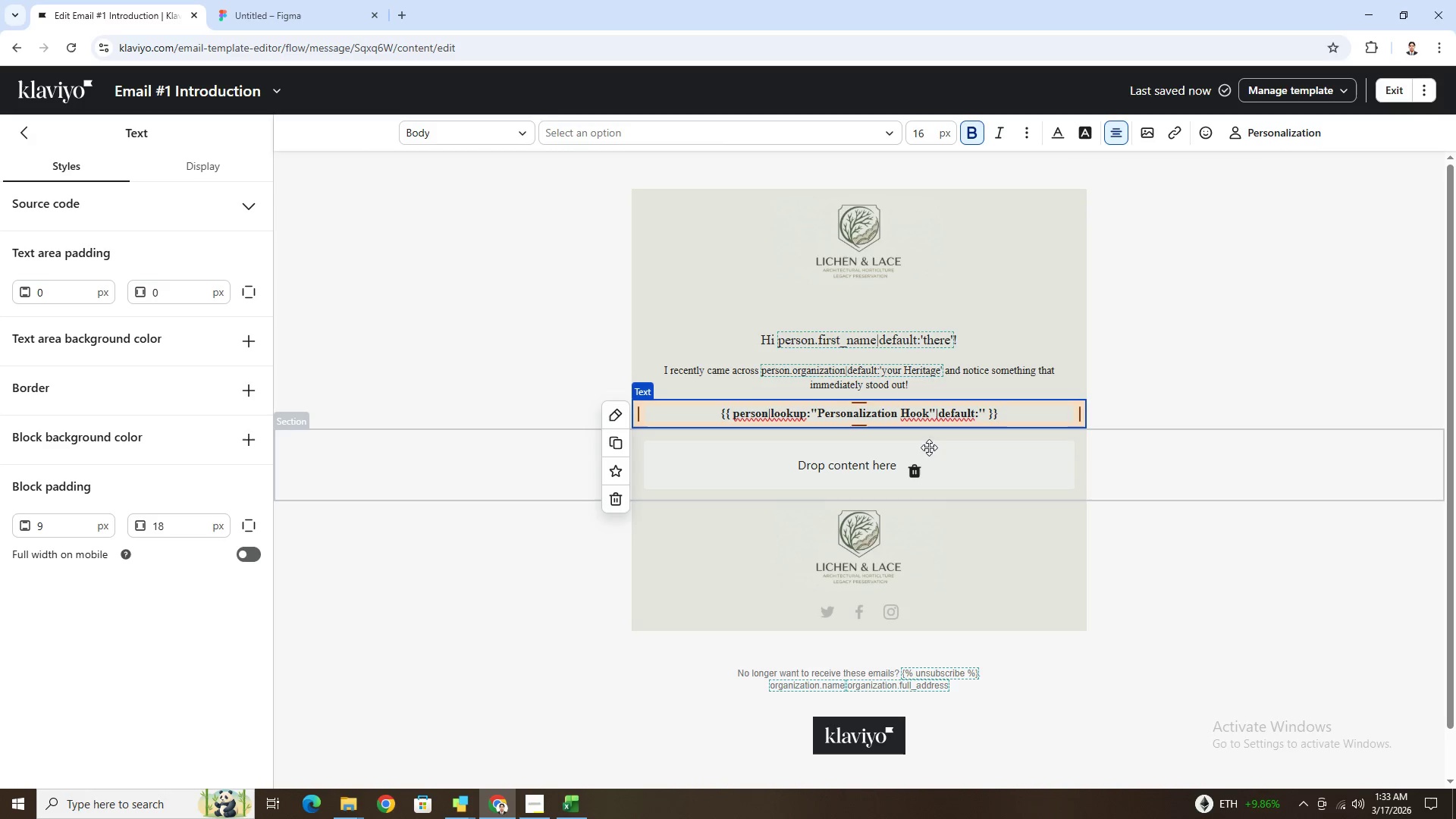 
left_click([940, 461])
 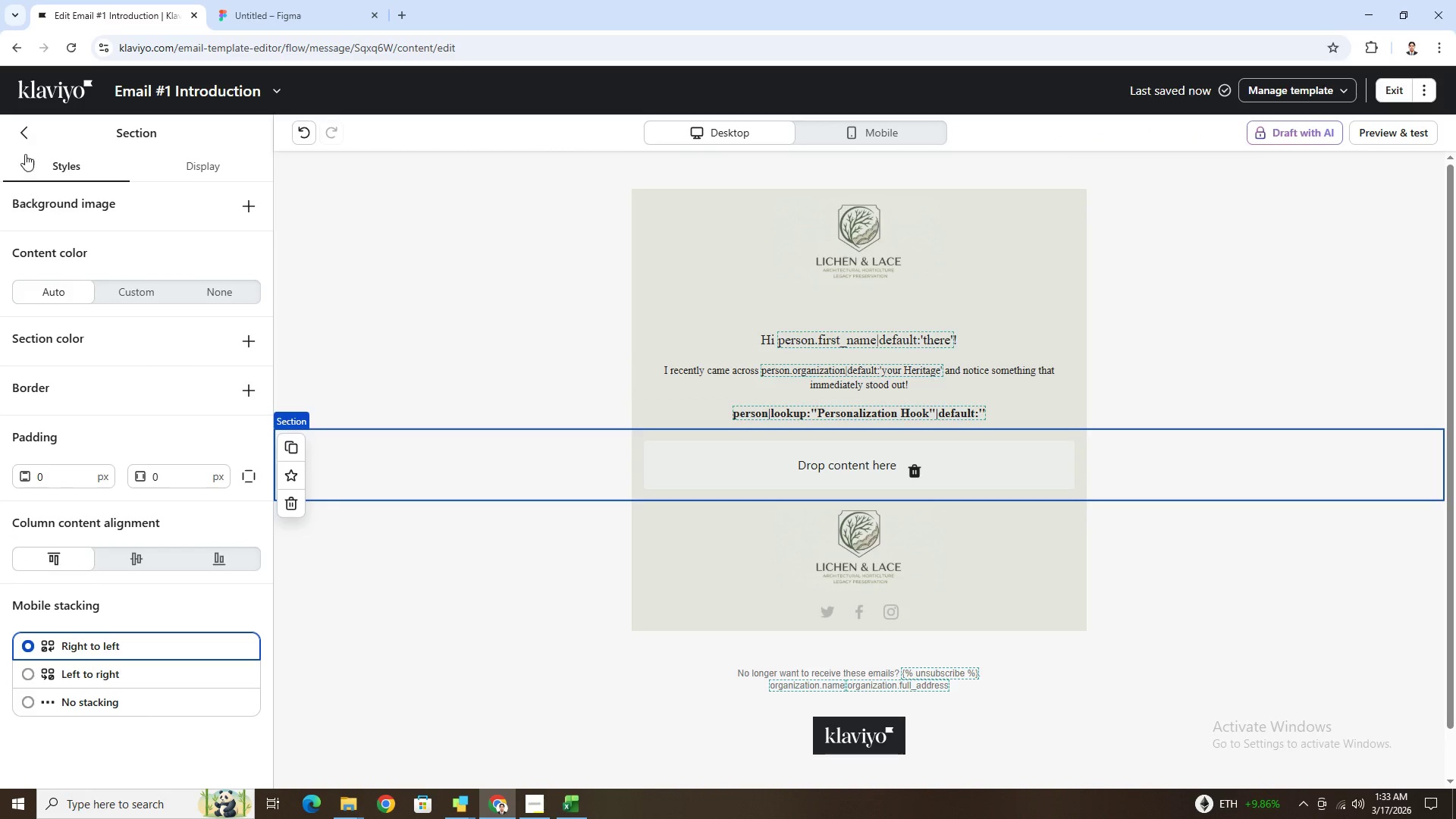 
left_click([27, 137])
 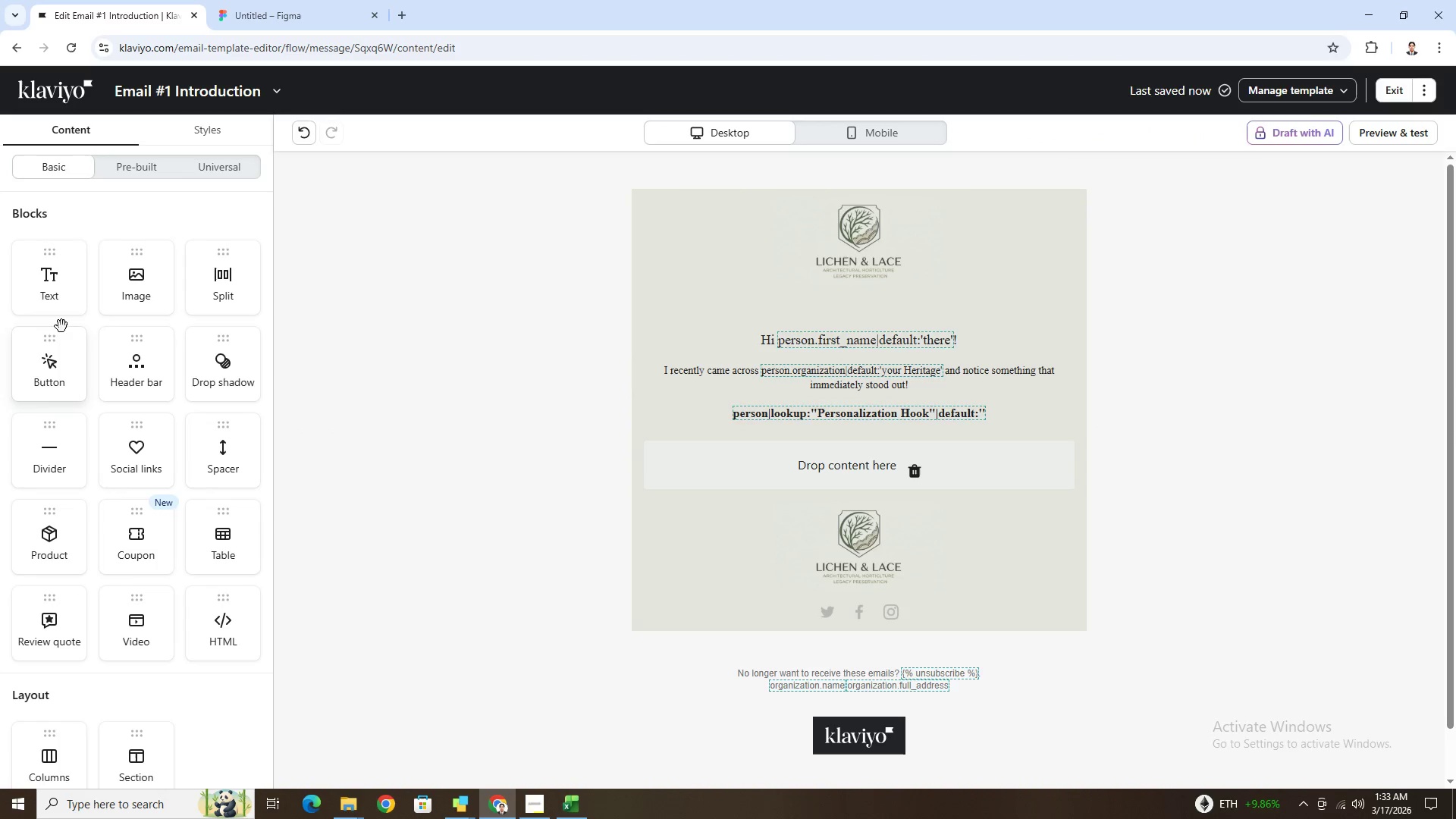 
left_click_drag(start_coordinate=[61, 289], to_coordinate=[836, 474])
 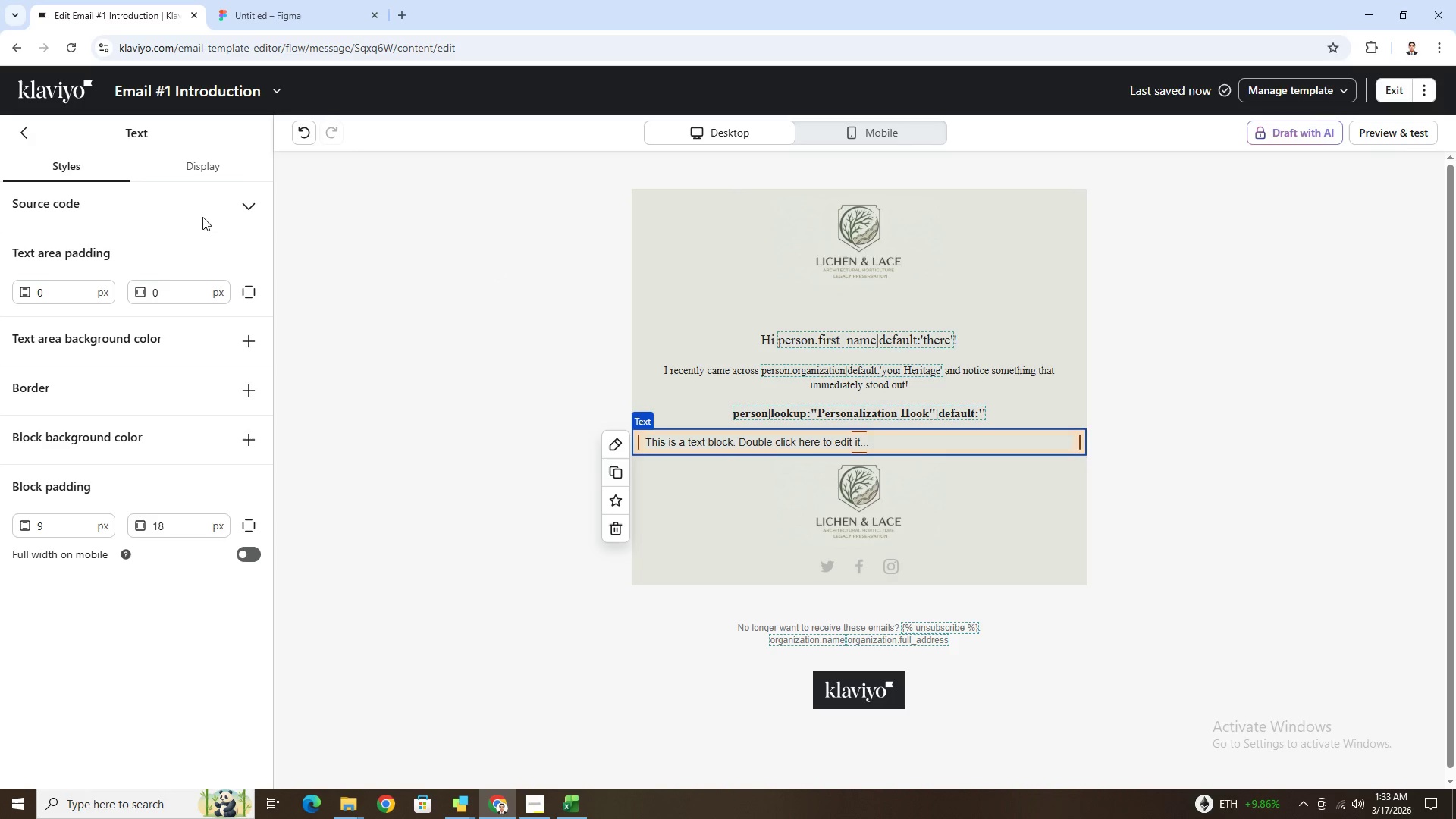 
left_click([308, 127])
 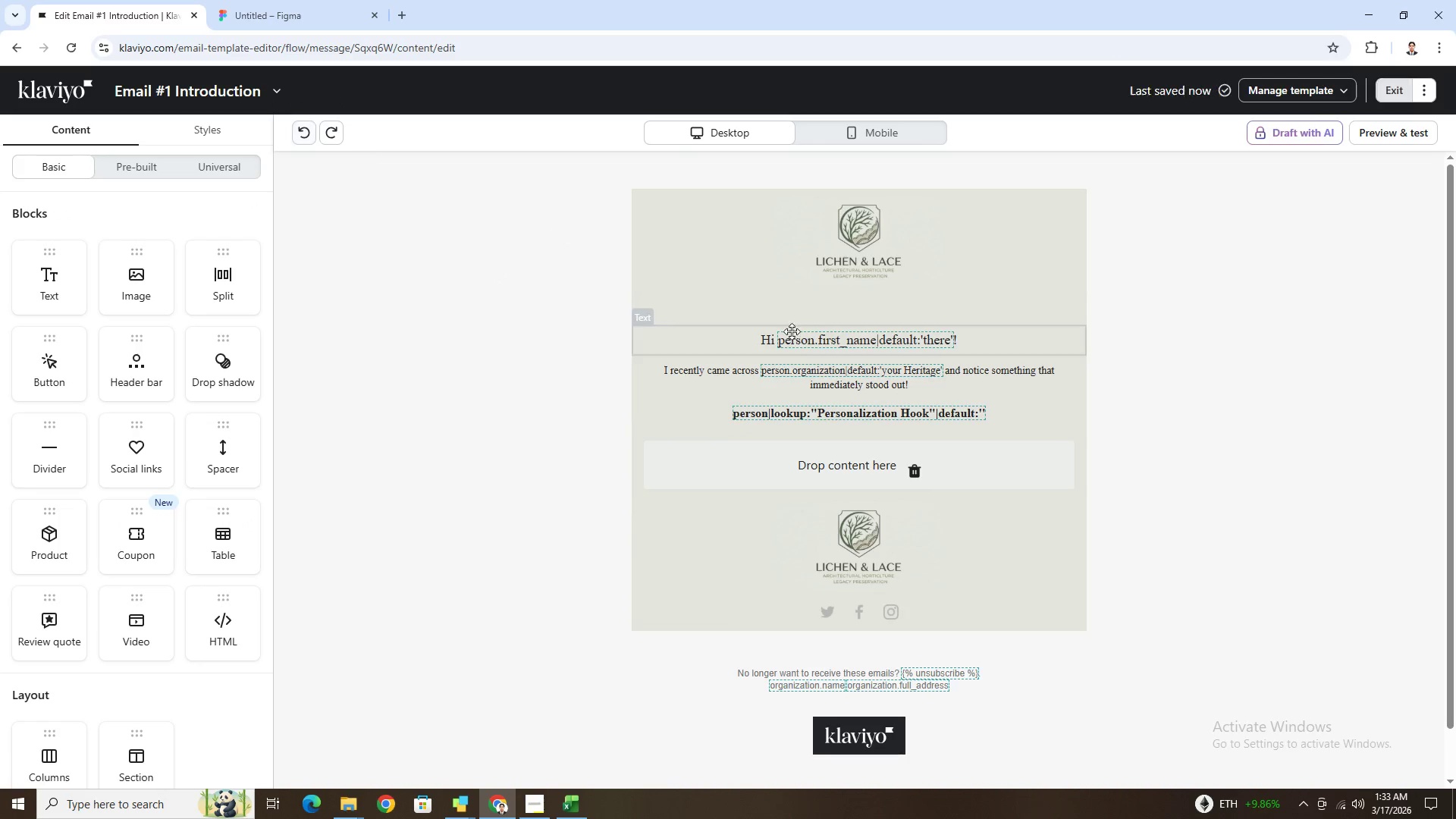 
left_click([696, 365])
 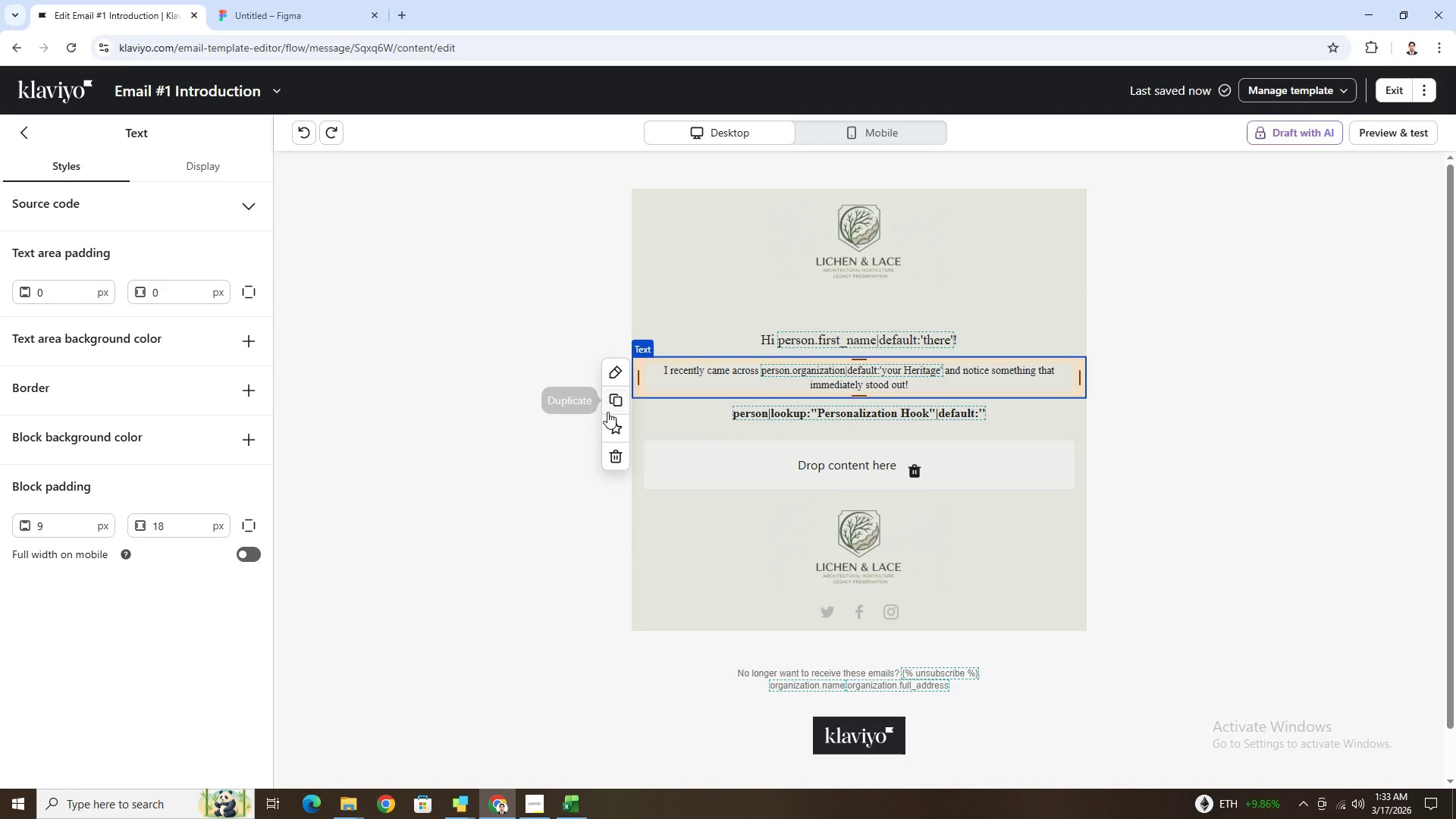 
left_click([612, 403])
 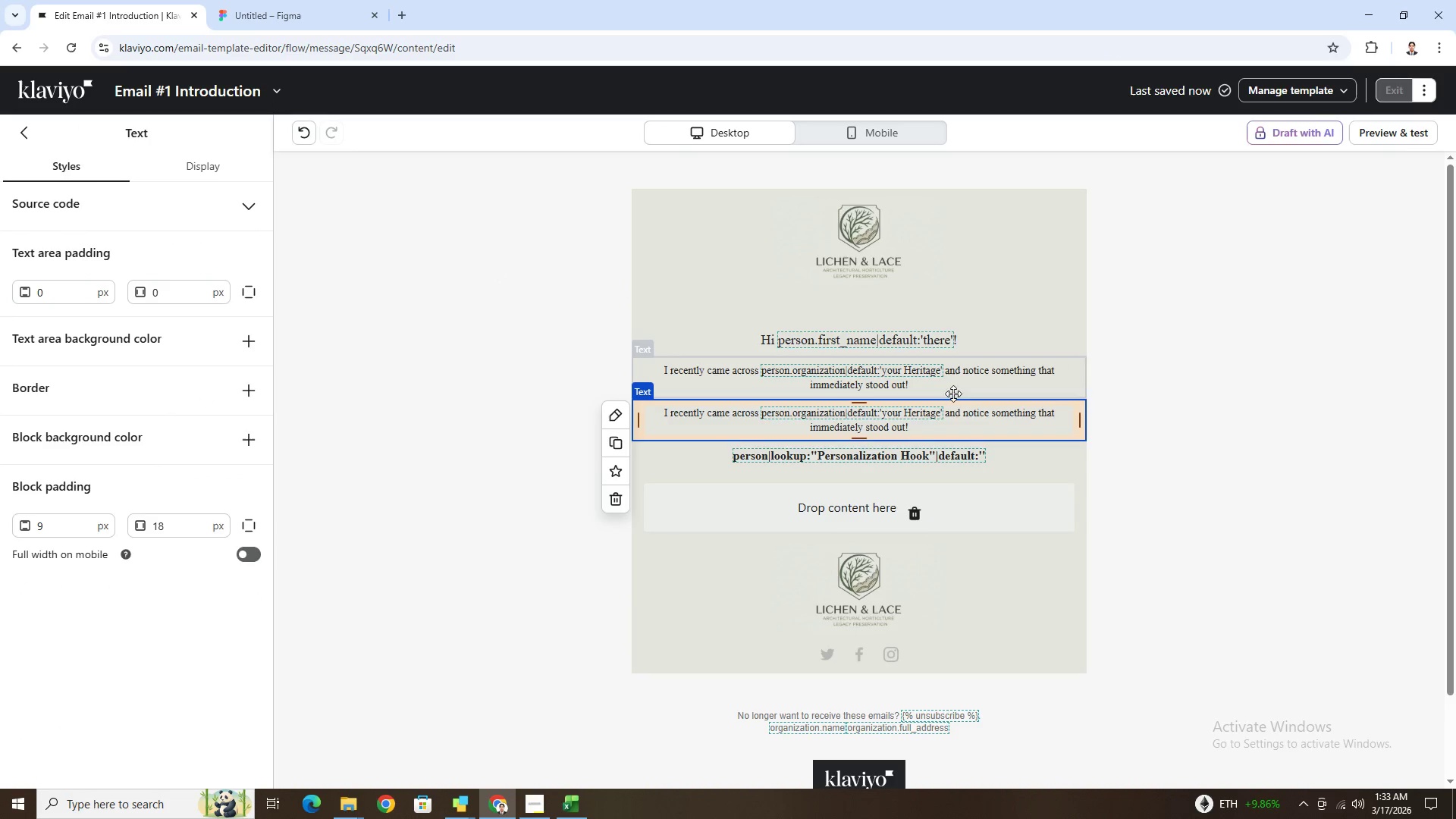 
left_click_drag(start_coordinate=[918, 419], to_coordinate=[927, 511])
 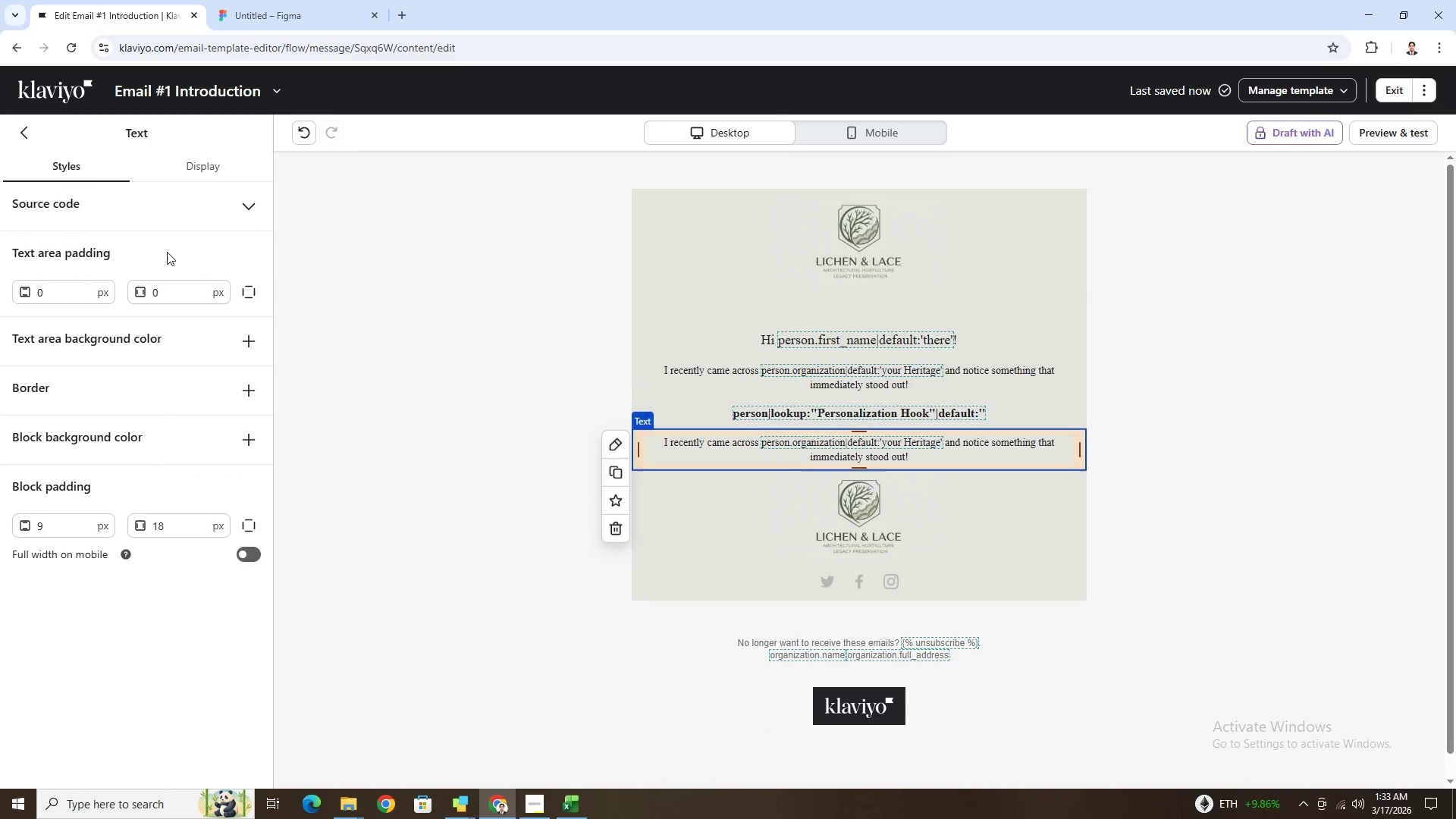 
left_click([32, 138])
 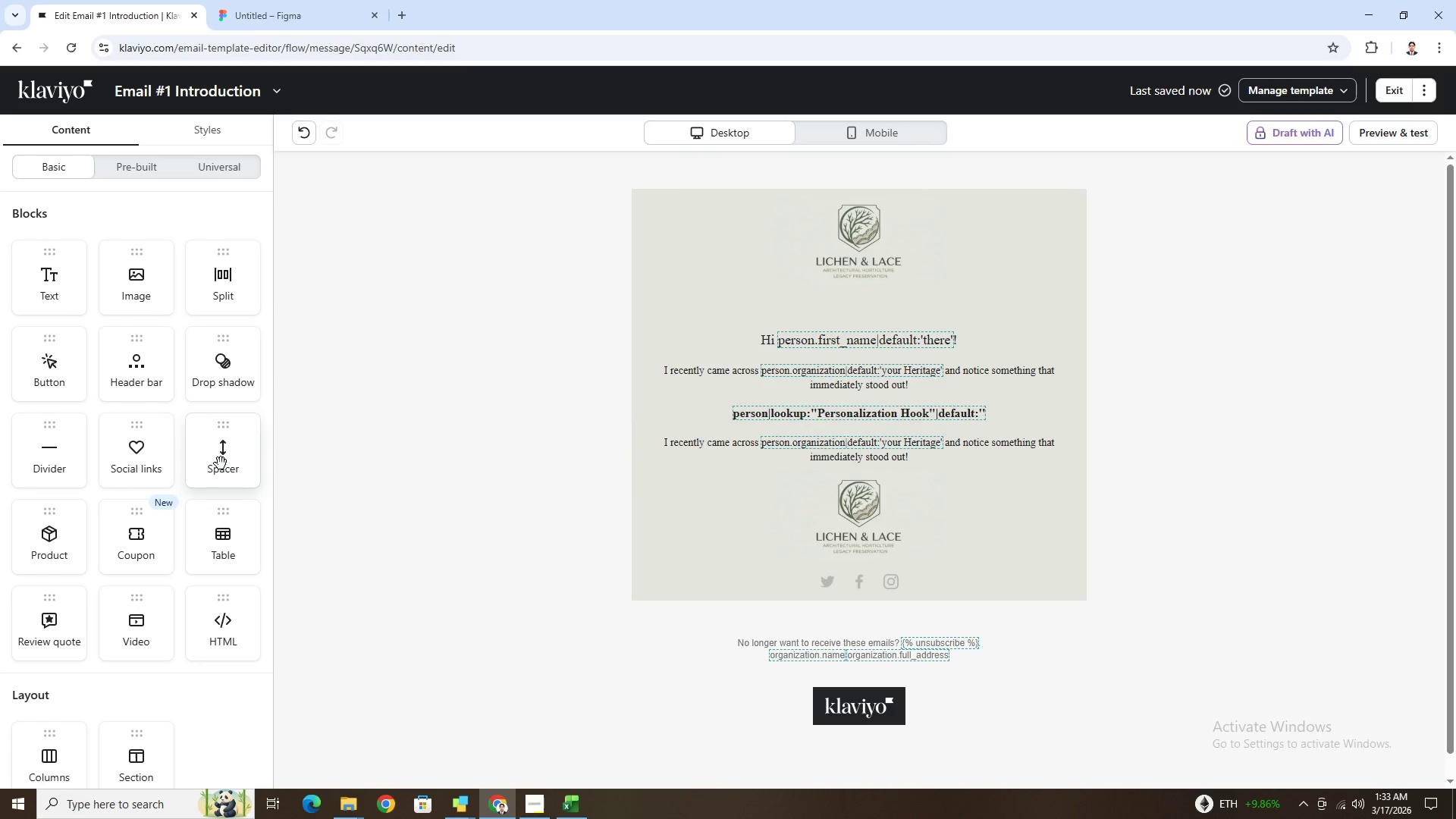 
left_click_drag(start_coordinate=[222, 462], to_coordinate=[881, 455])
 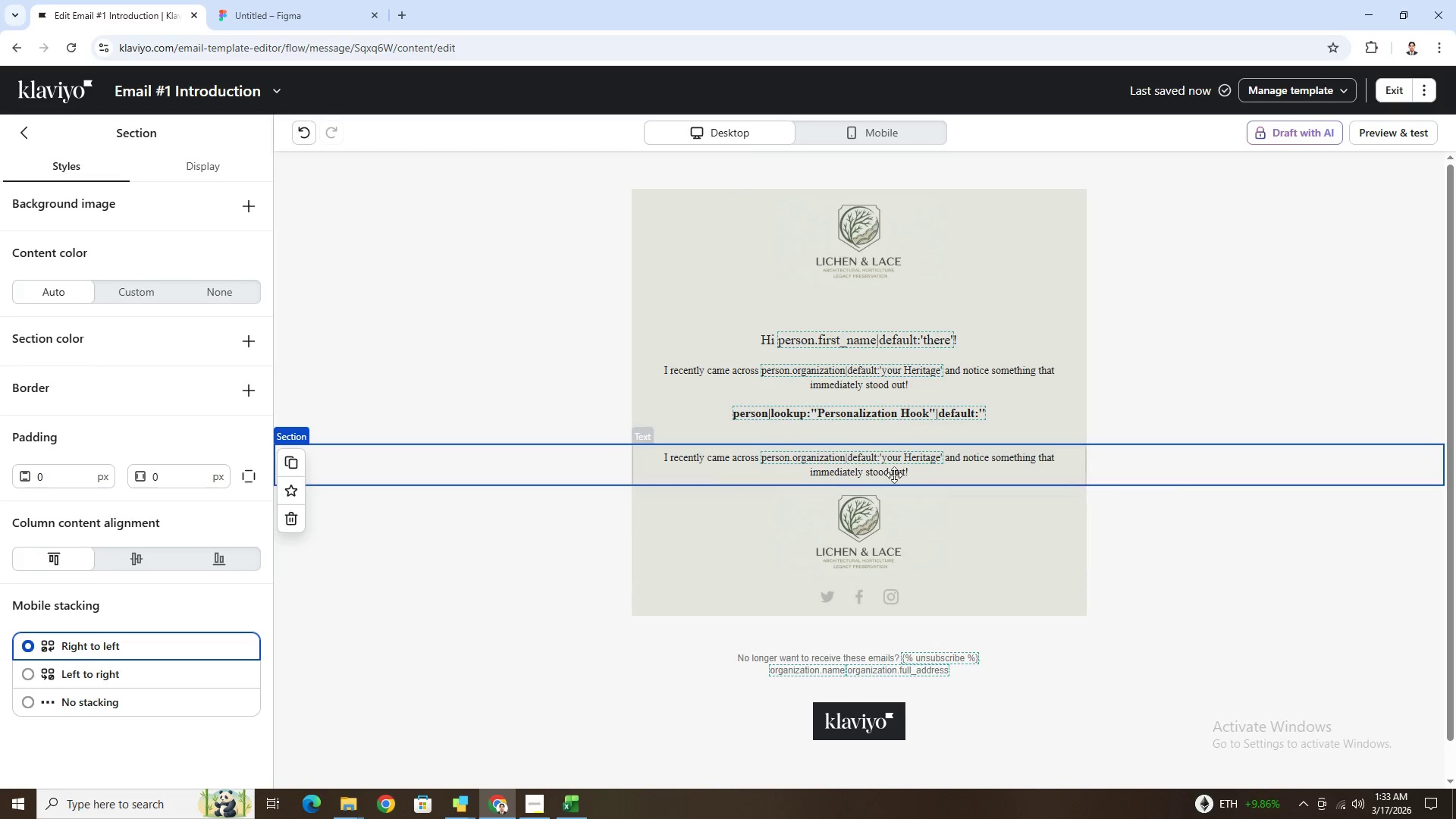 
double_click([893, 465])
 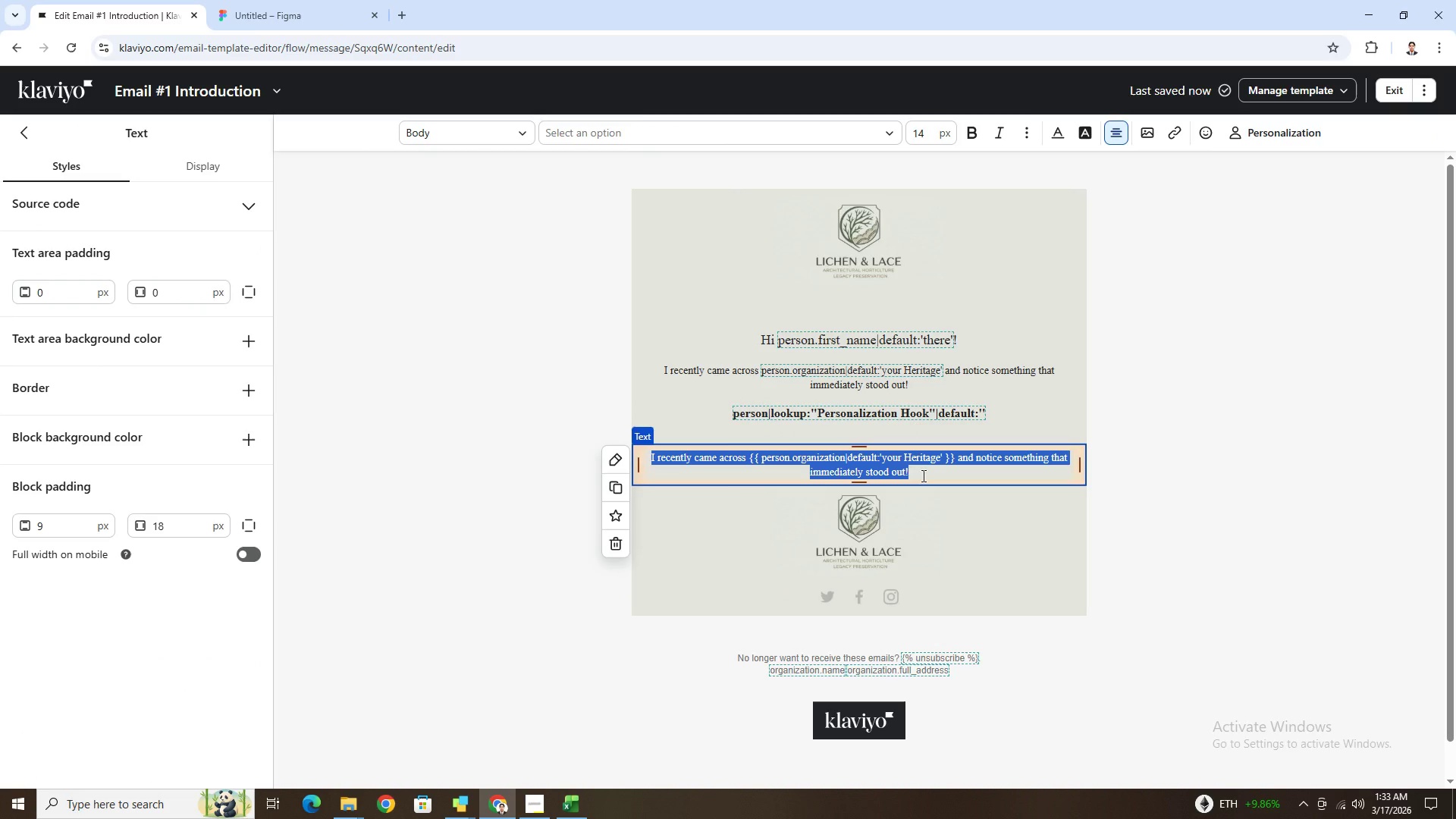 
type(At Lichen )
 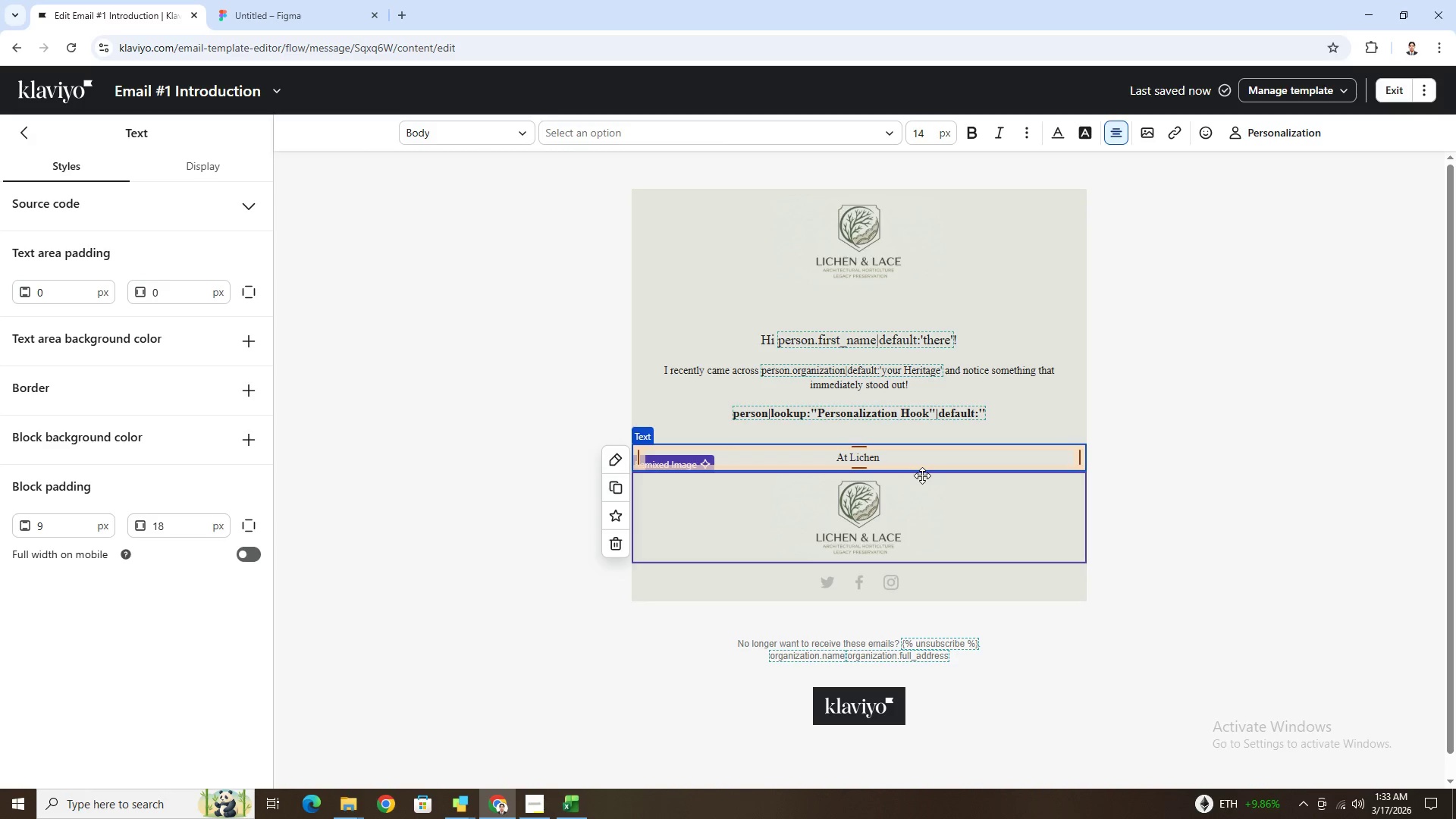 
type(& Lacem we specialize in er)
key(Backspace)
key(Backspace)
type(restoring historic grounds and preserving heritage plant species for estates and boutique properties.)
 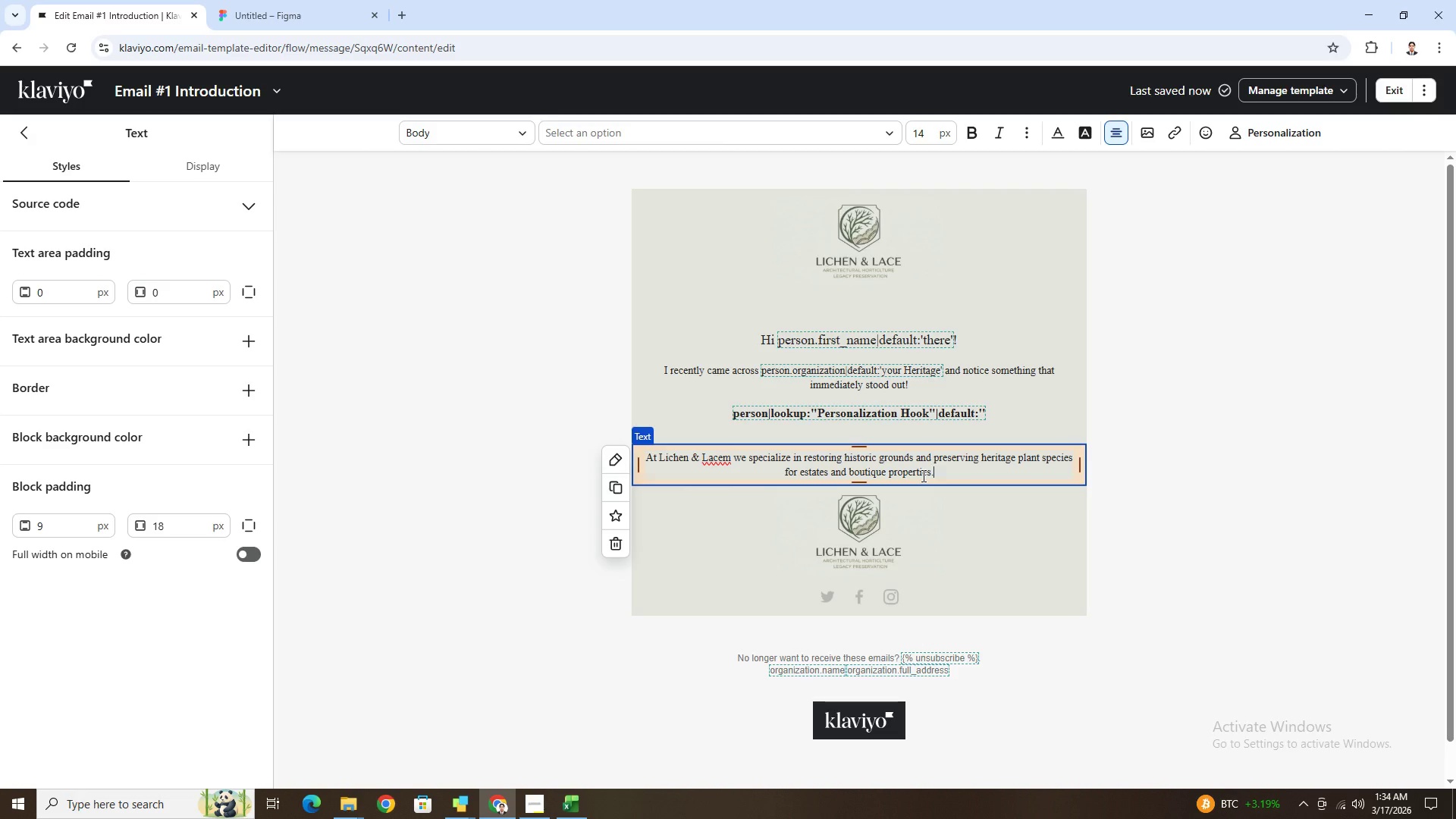 
key(Enter)
 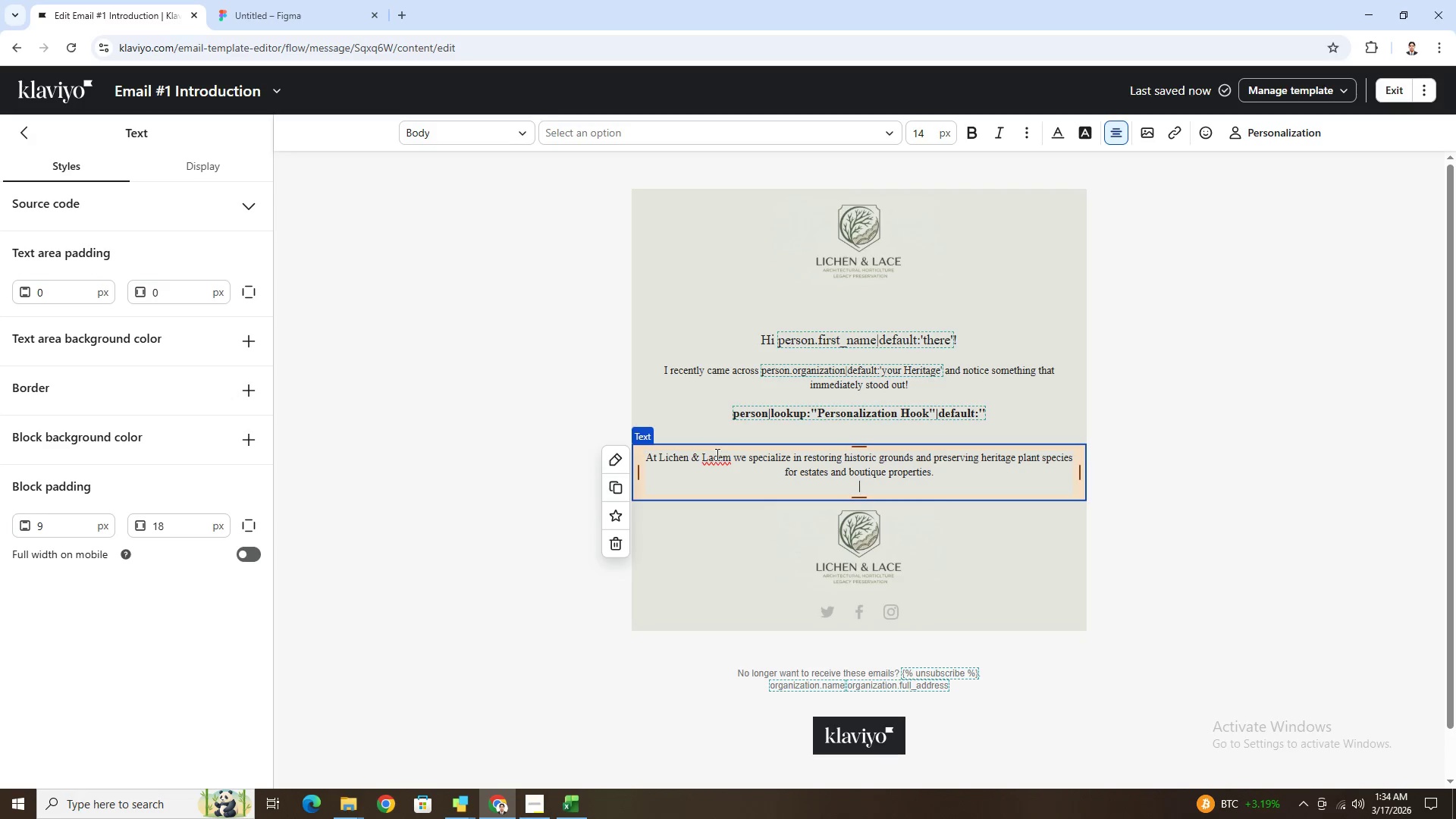 
left_click([730, 458])
 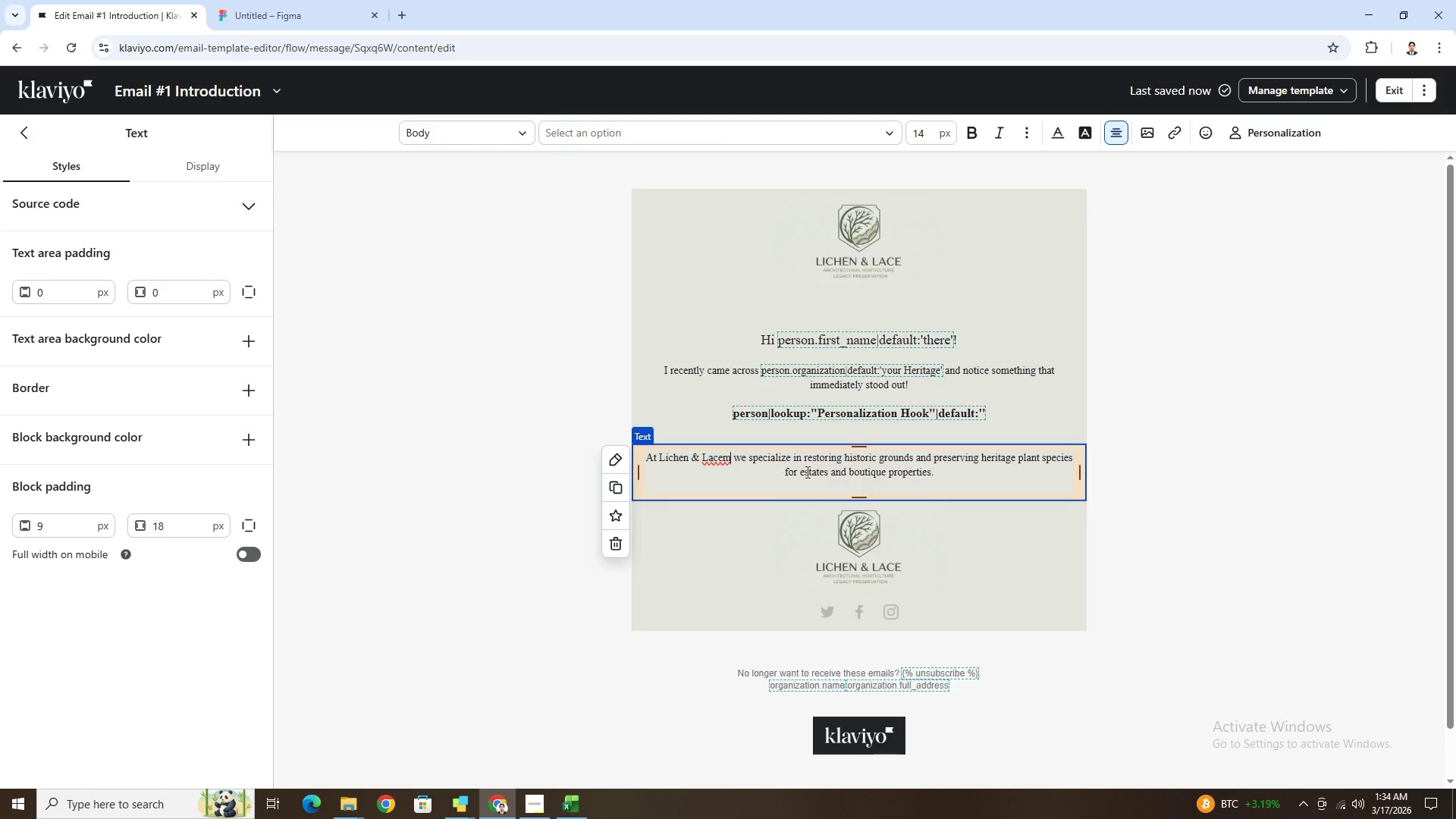 
key(Backspace)
 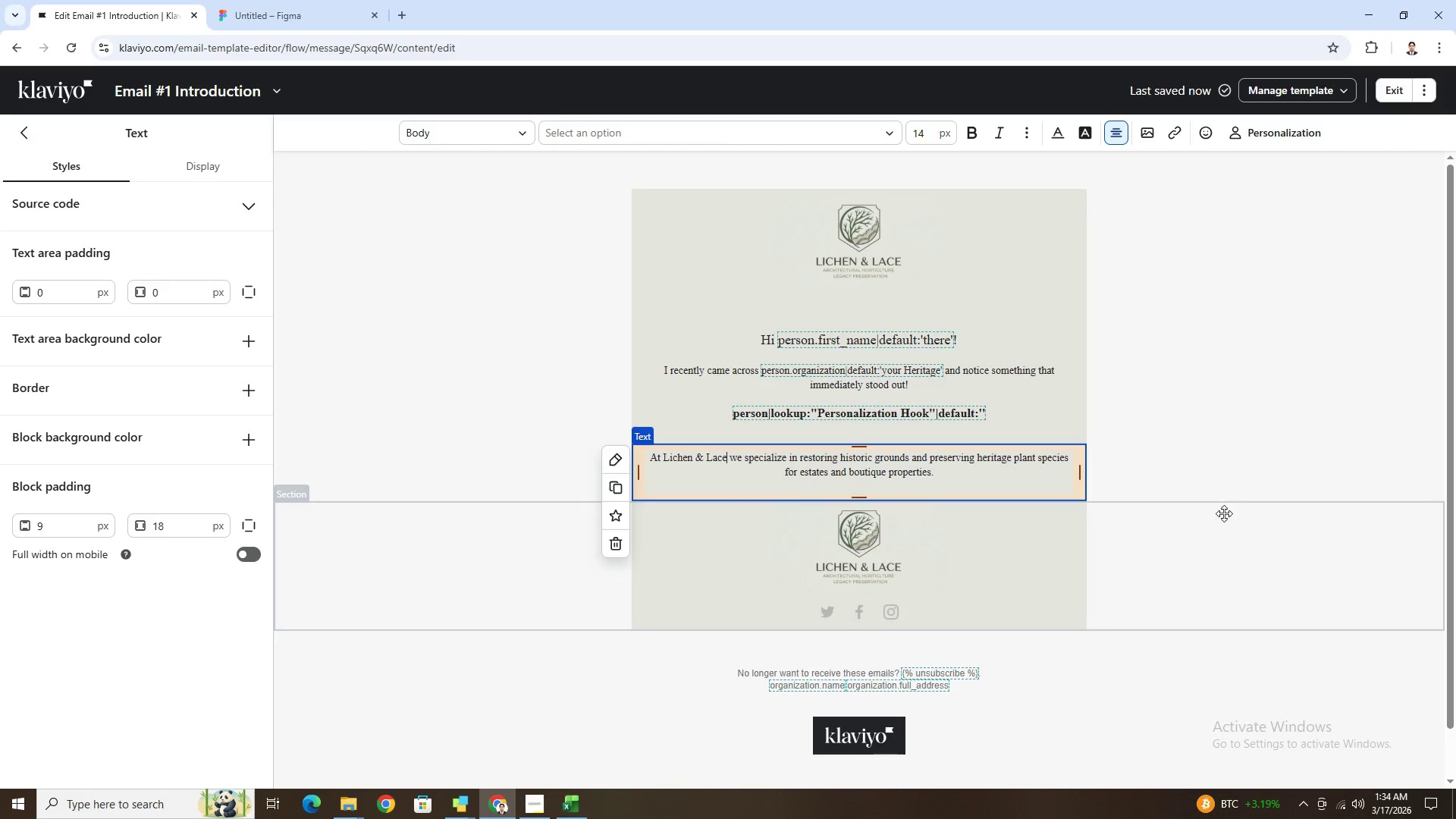 
left_click([1220, 544])
 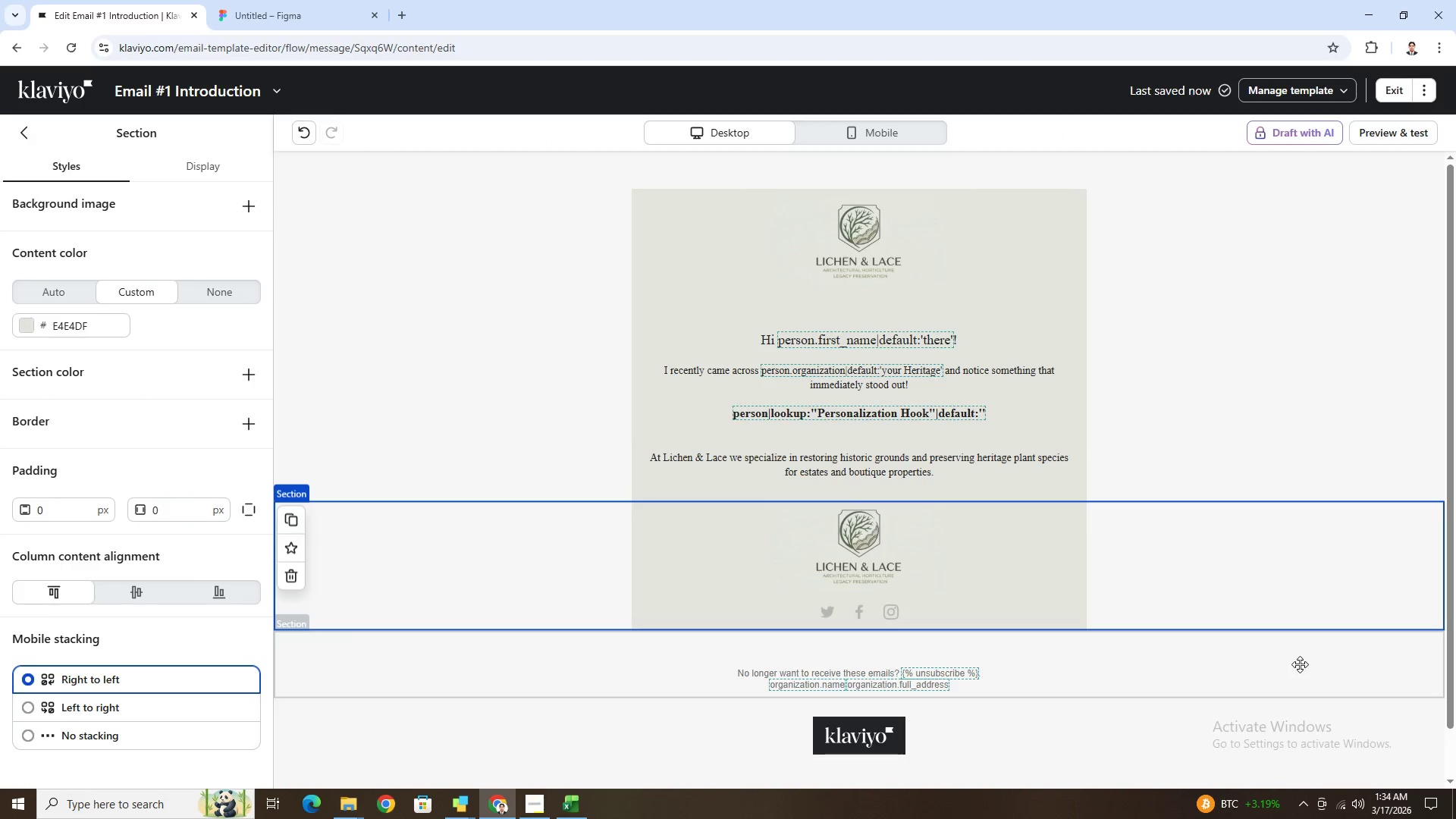 
left_click([894, 131])
 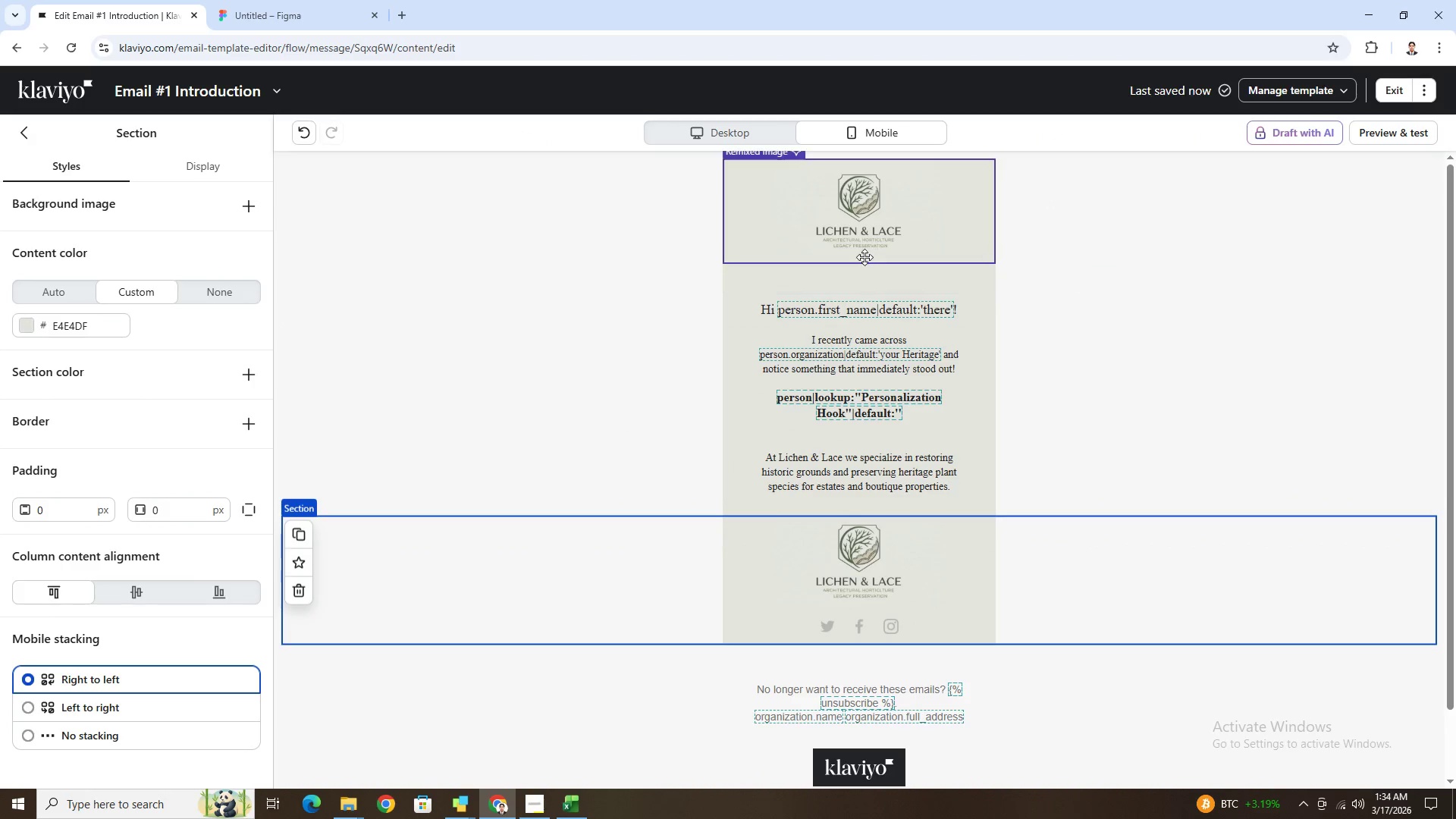 
left_click([722, 138])
 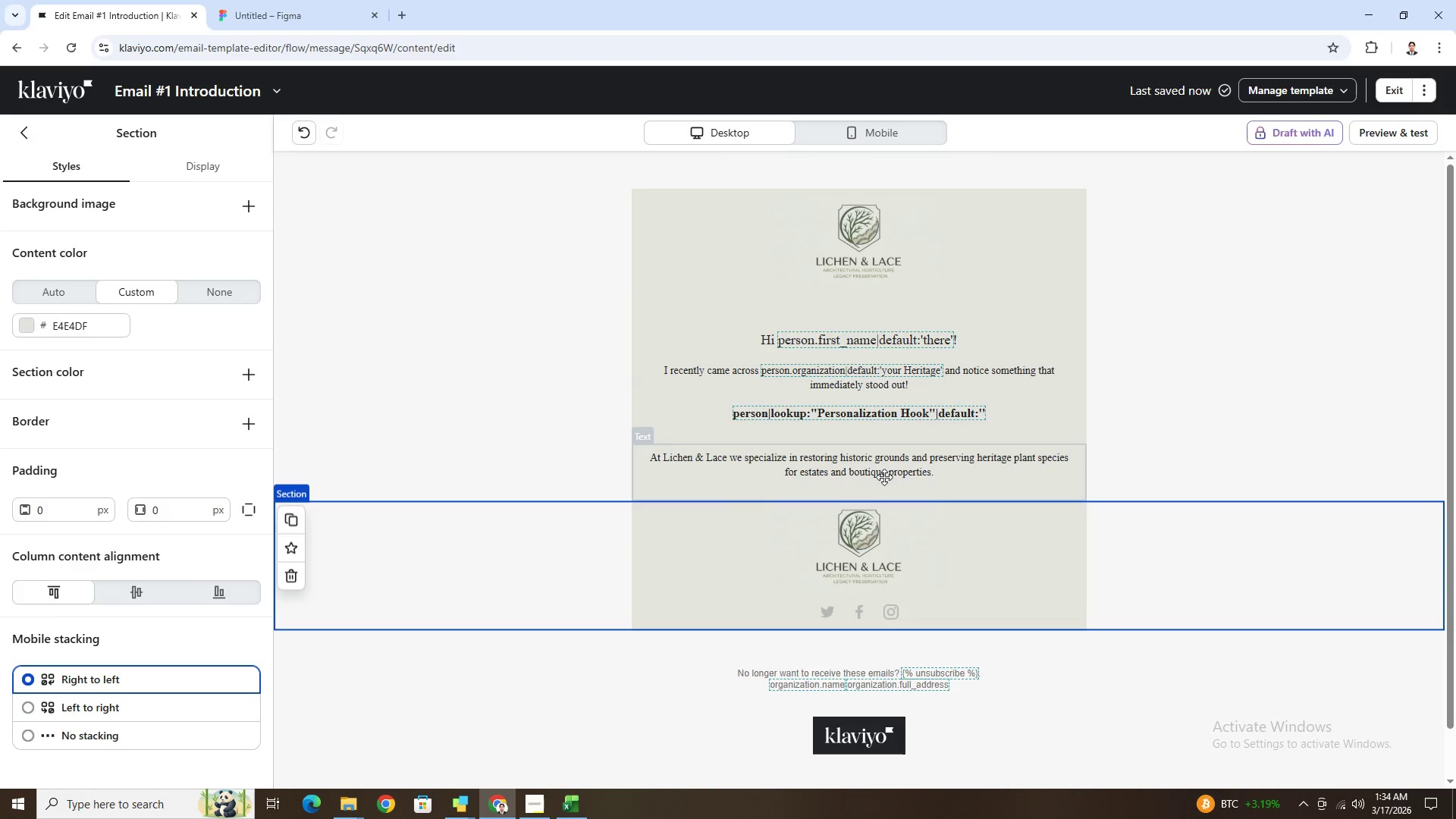 
left_click([882, 470])
 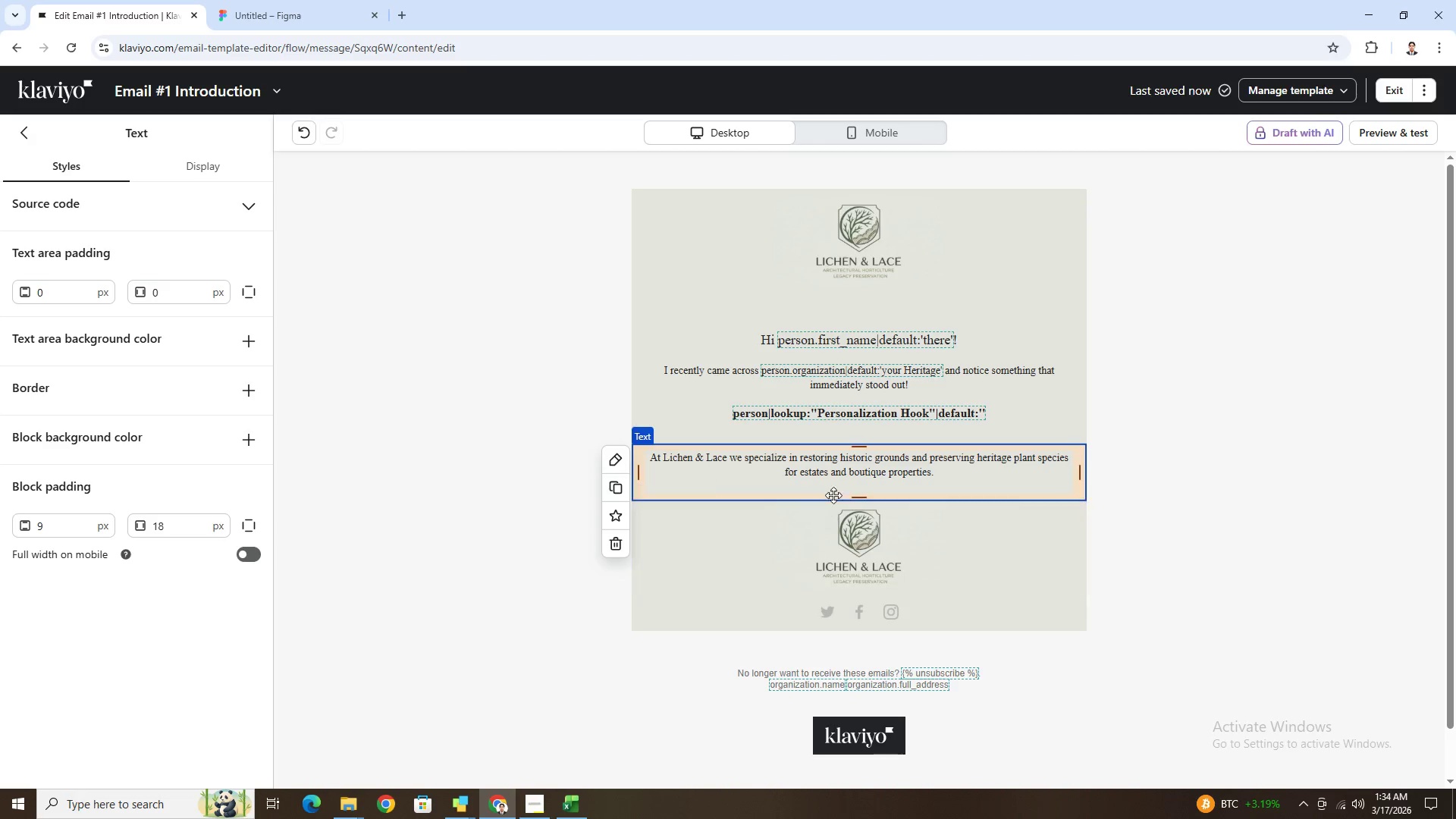 
double_click([837, 466])
 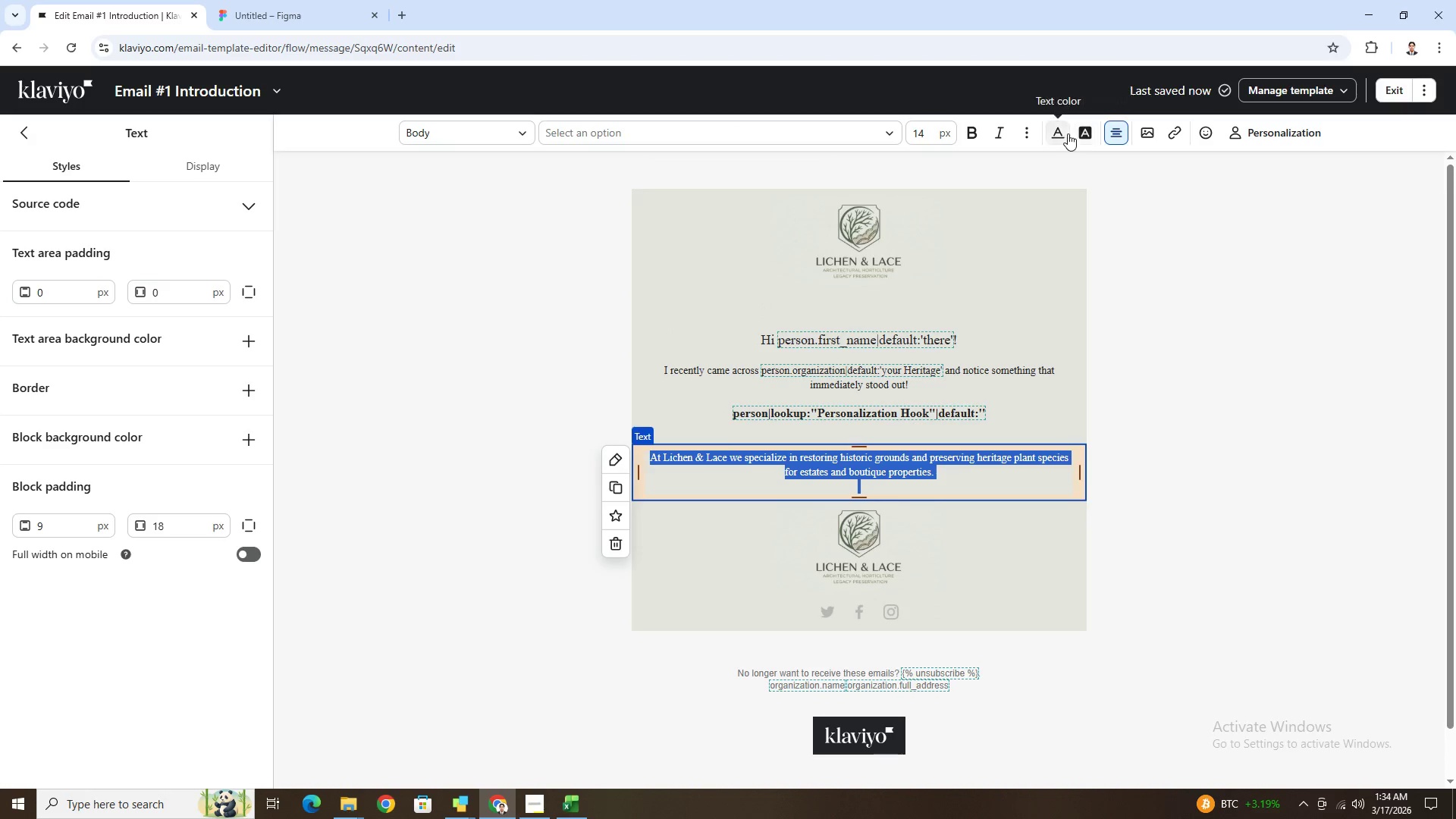 
left_click([1082, 133])
 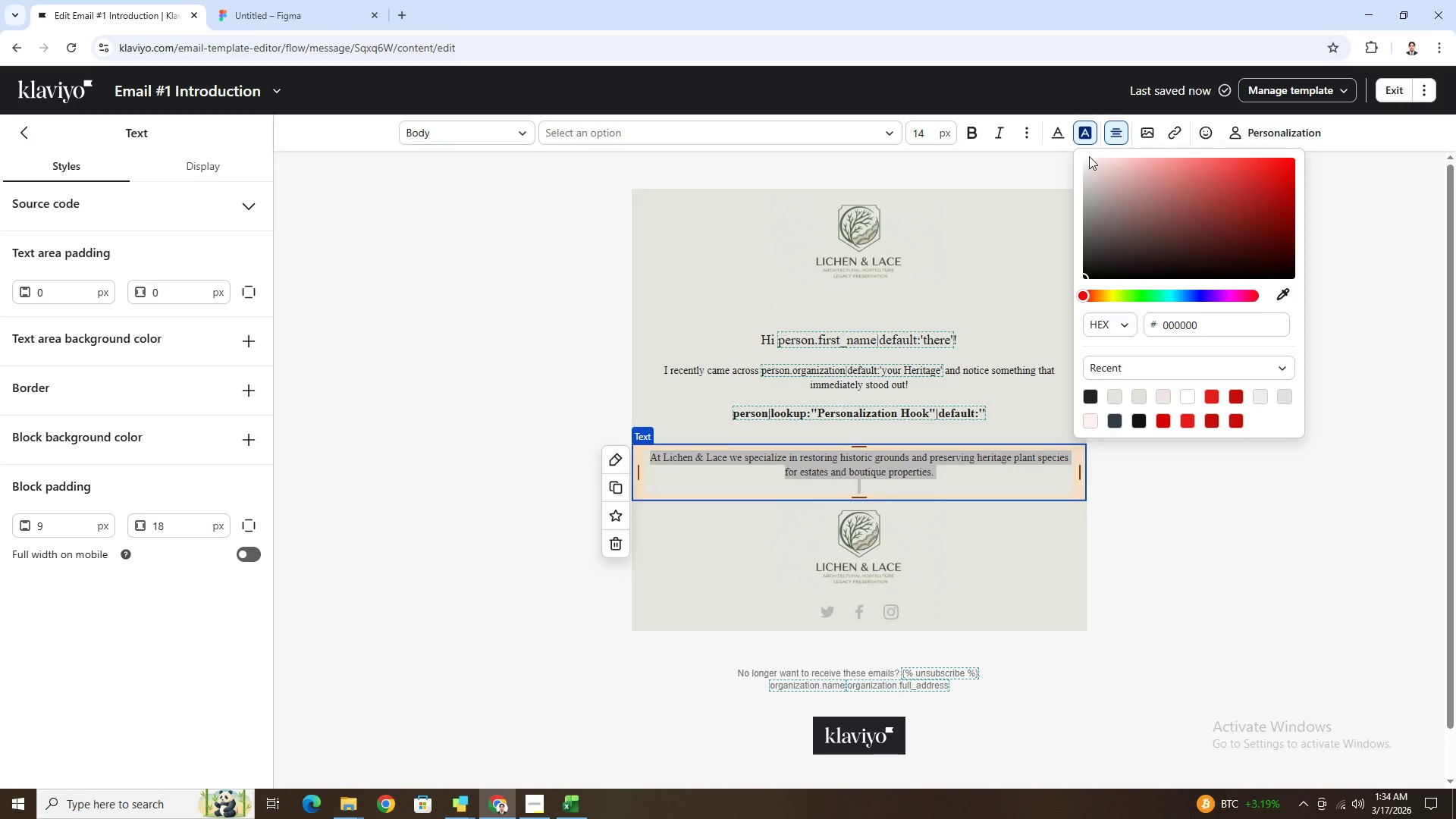 
left_click([1086, 159])
 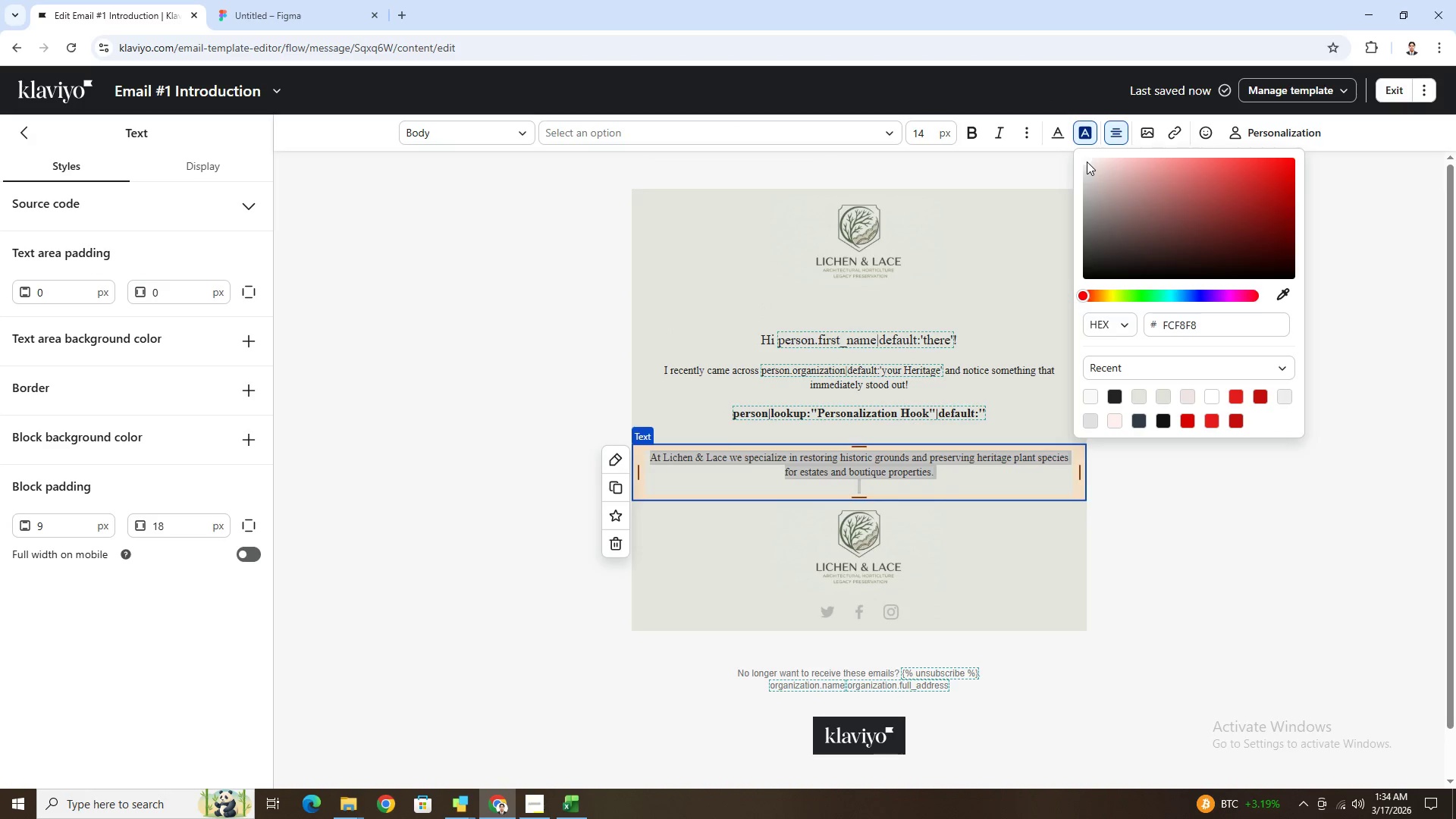 
left_click_drag(start_coordinate=[1087, 162], to_coordinate=[1073, 149])
 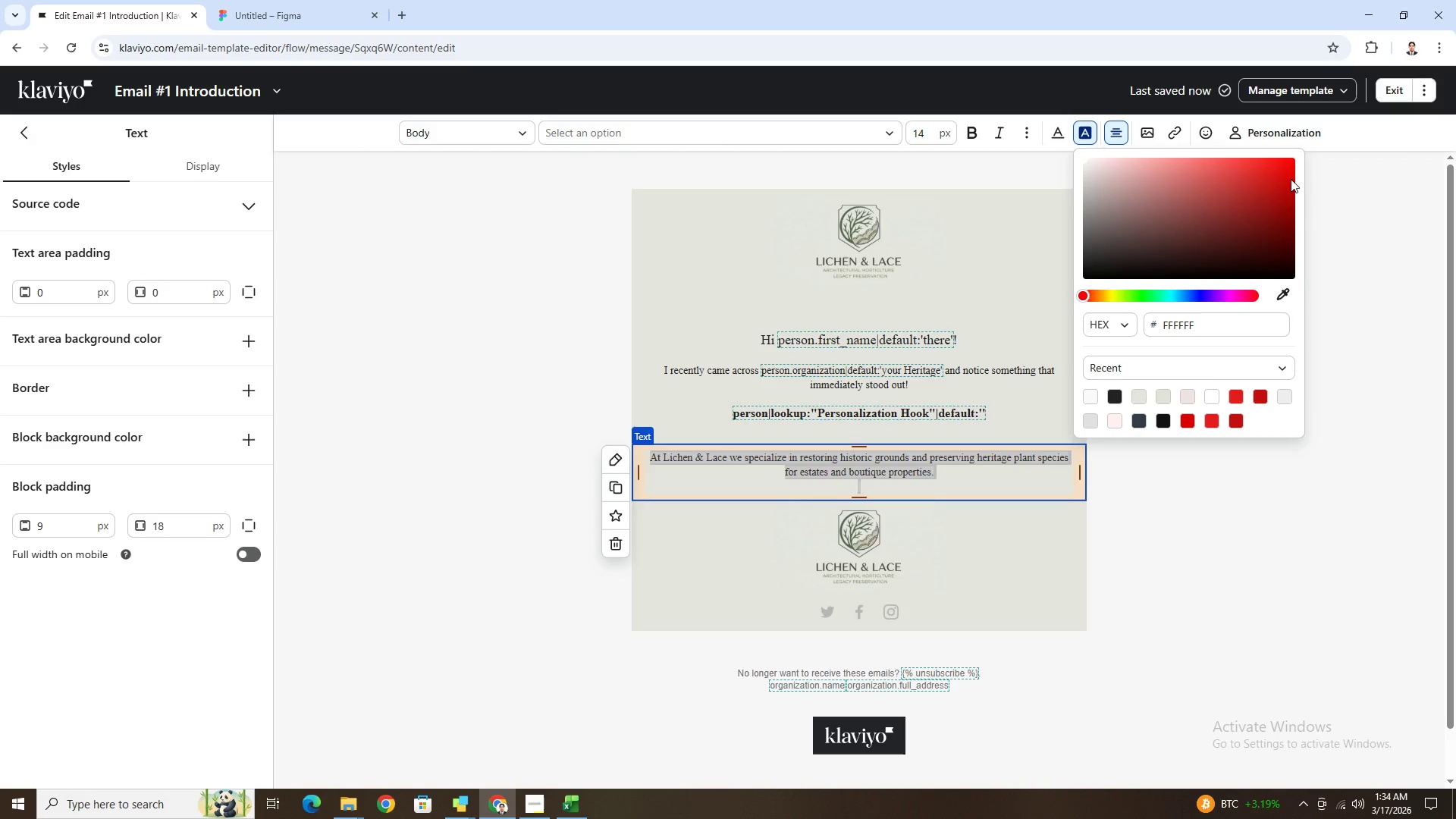 
wait(10.11)
 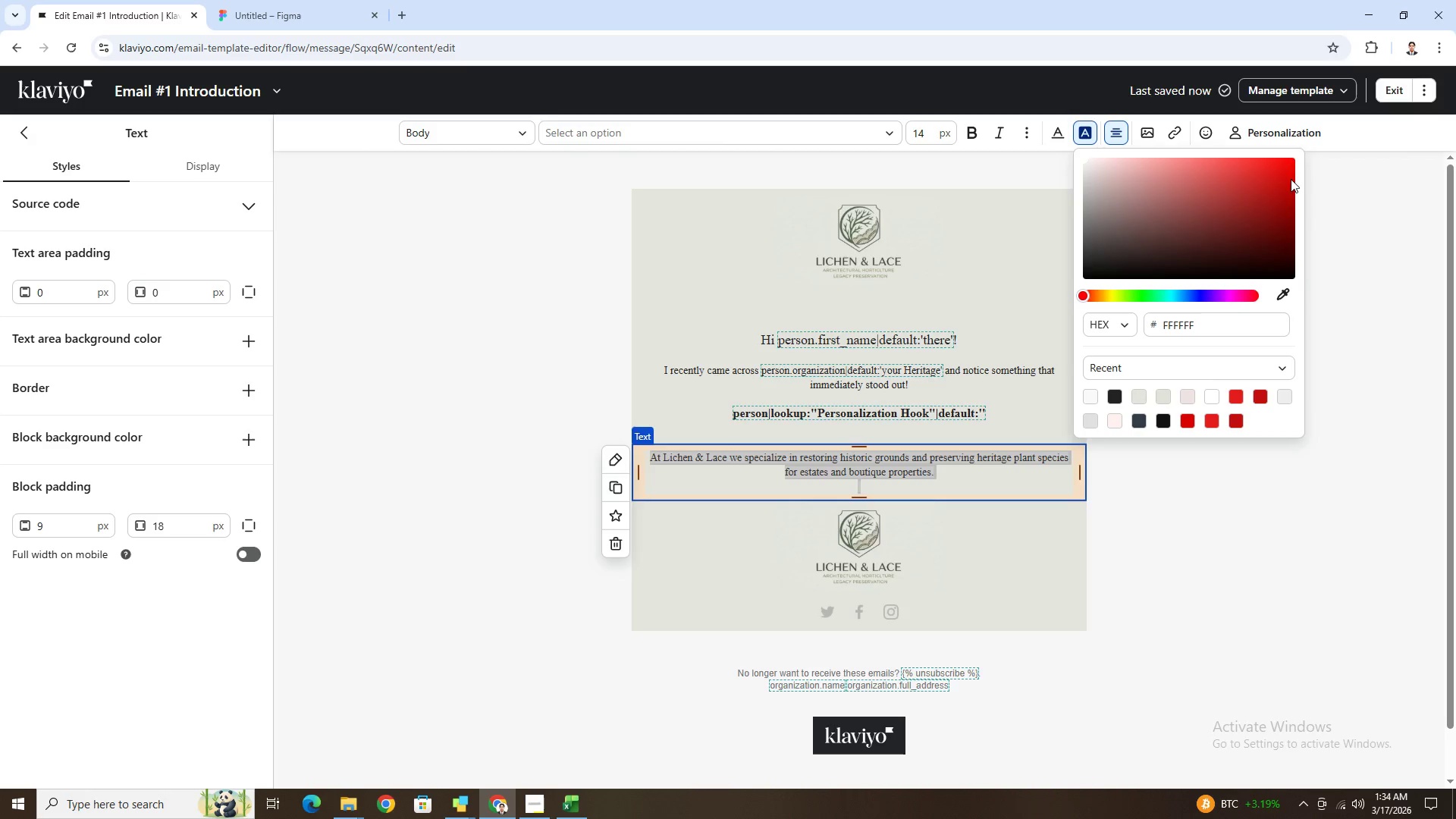 
left_click([301, 134])
 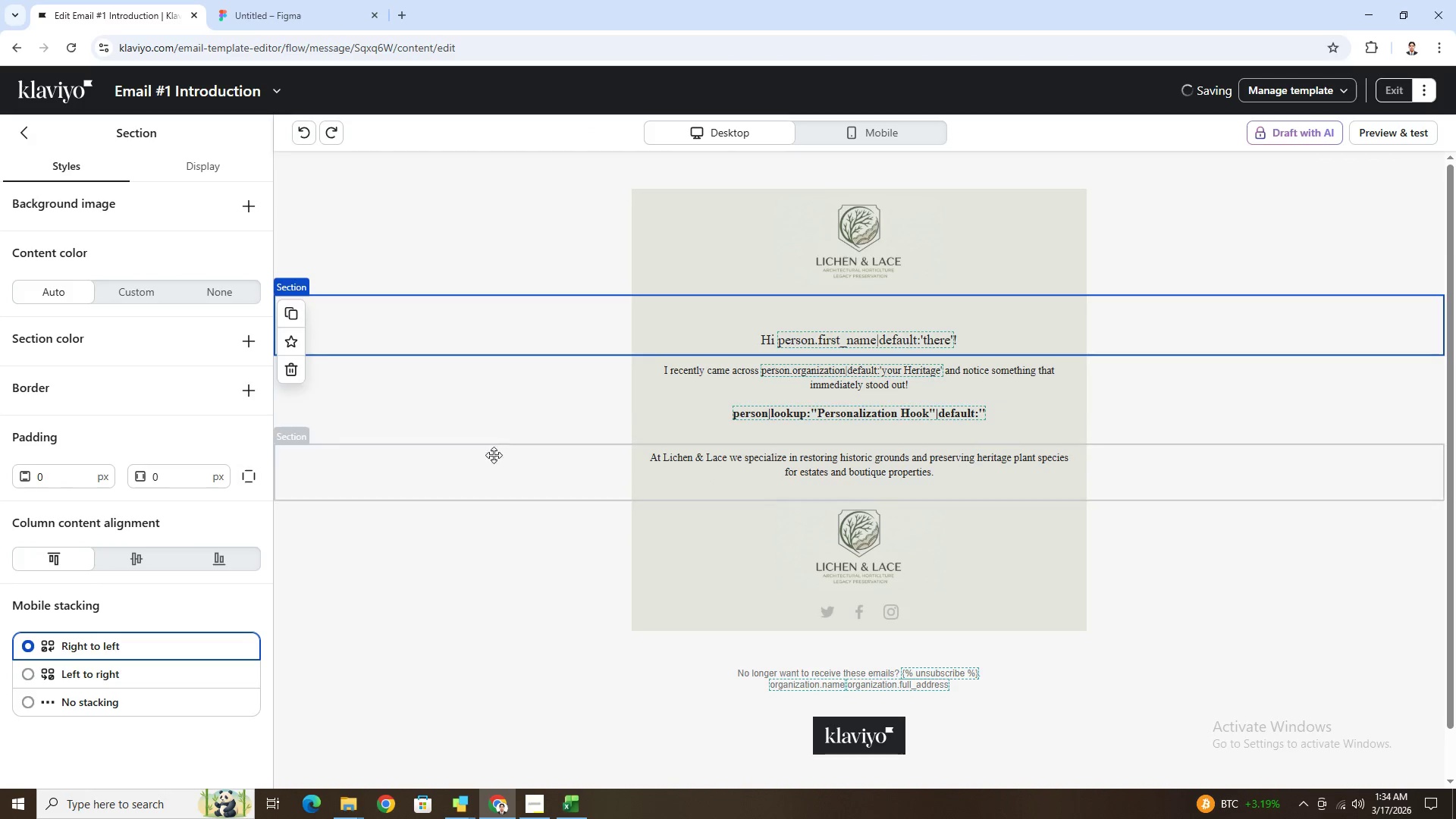 
left_click([512, 460])
 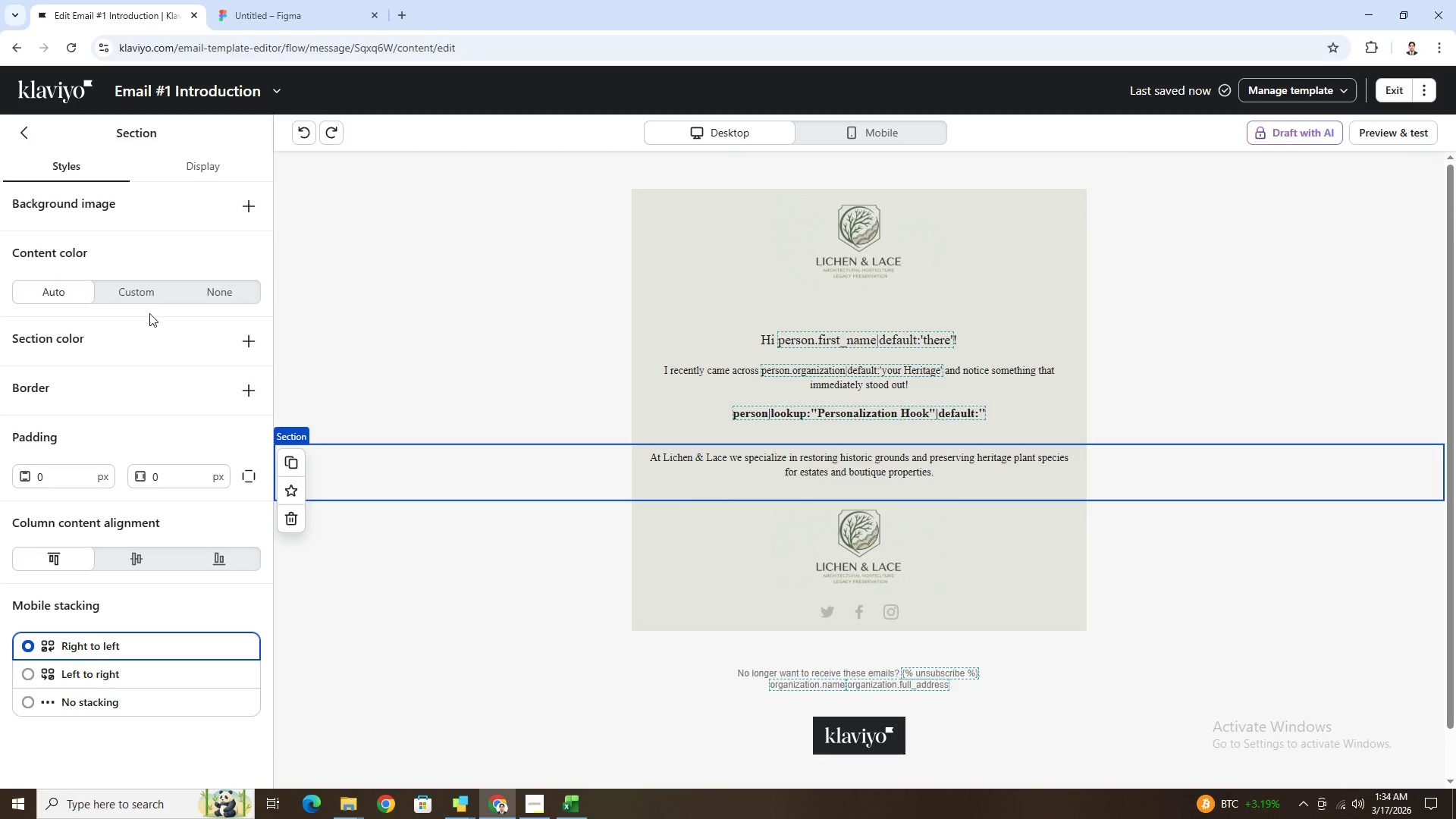 
left_click([145, 300])
 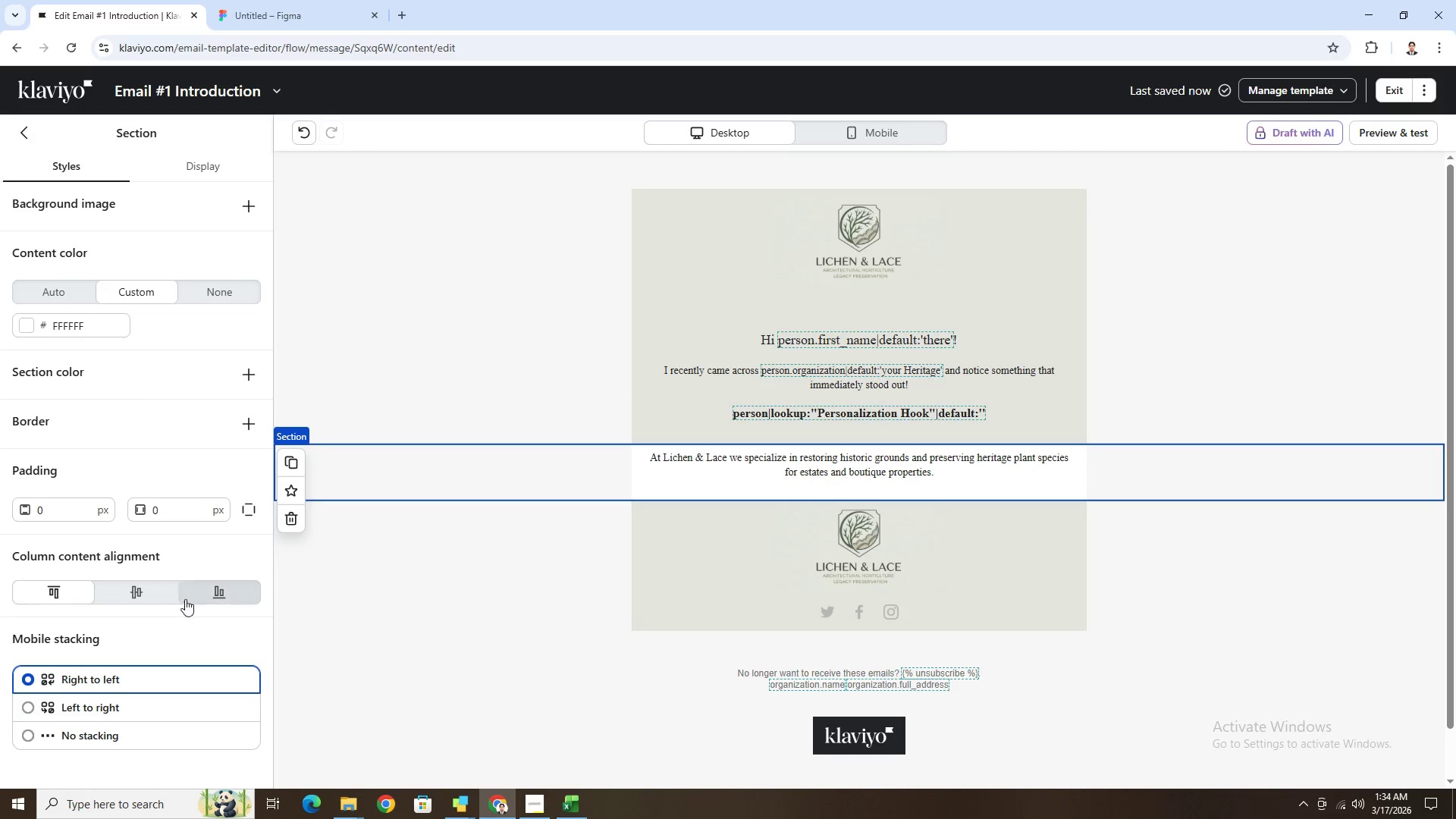 
double_click([60, 513])
 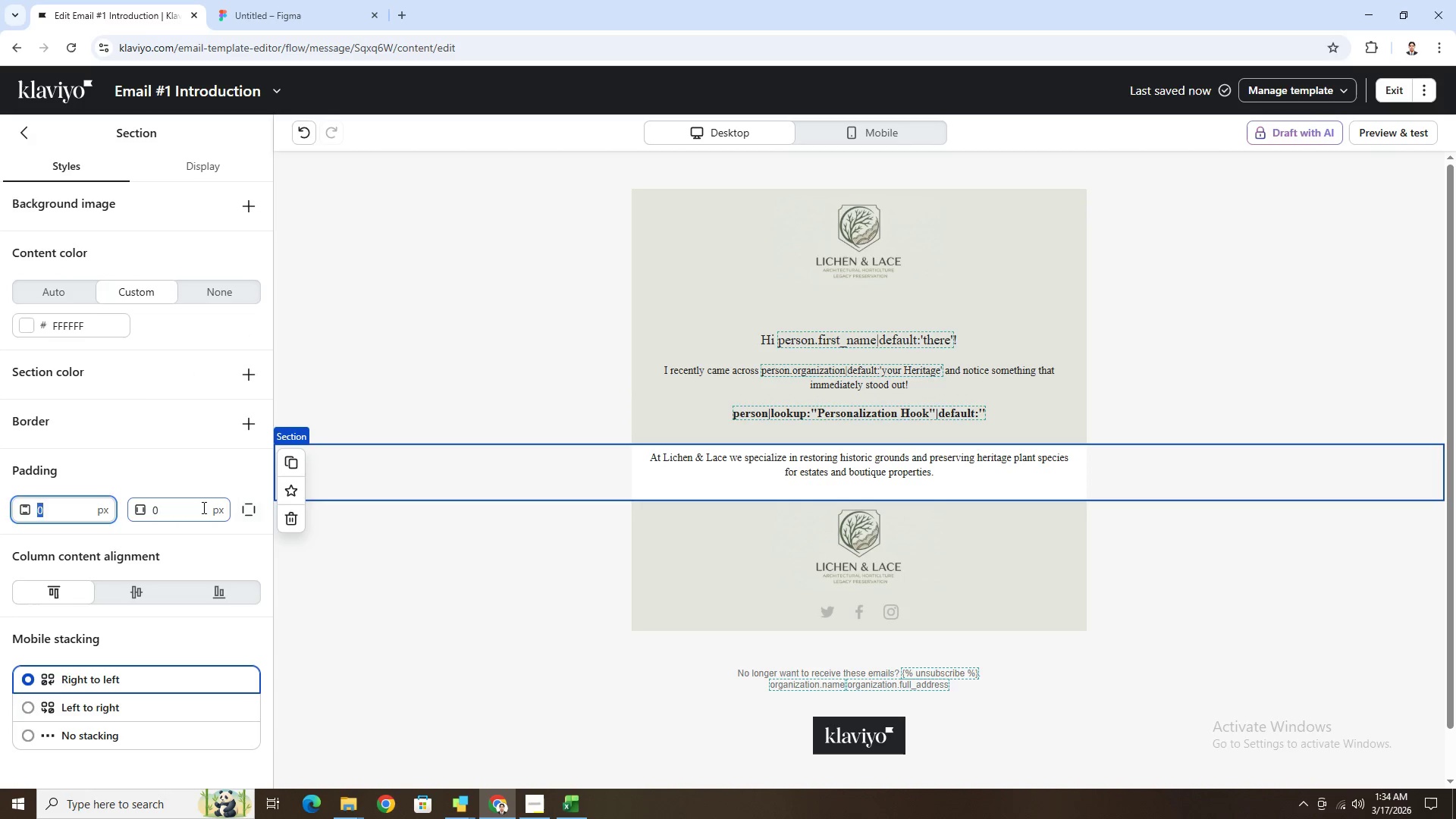 
double_click([202, 507])
 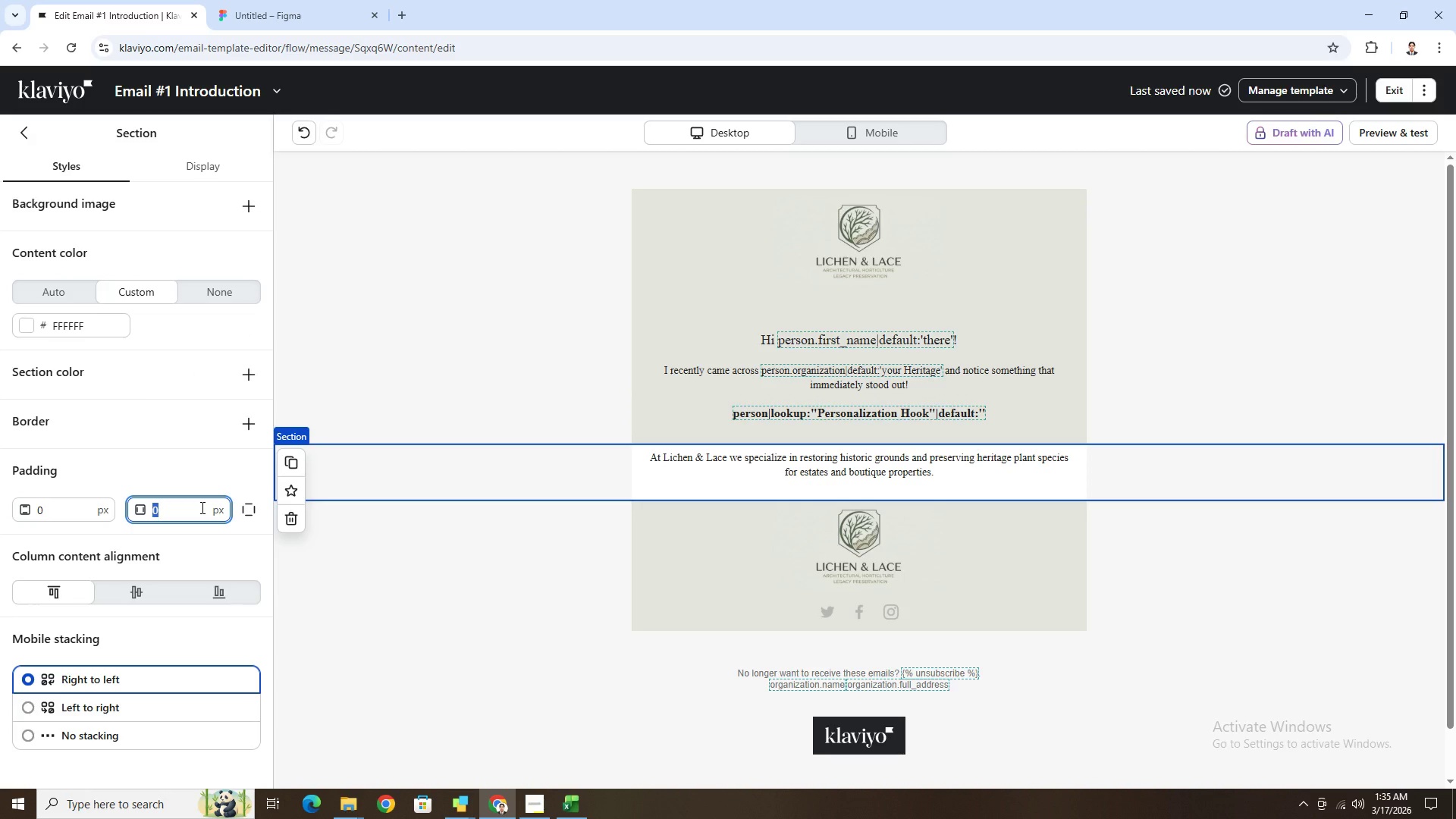 
key(Numpad1)
 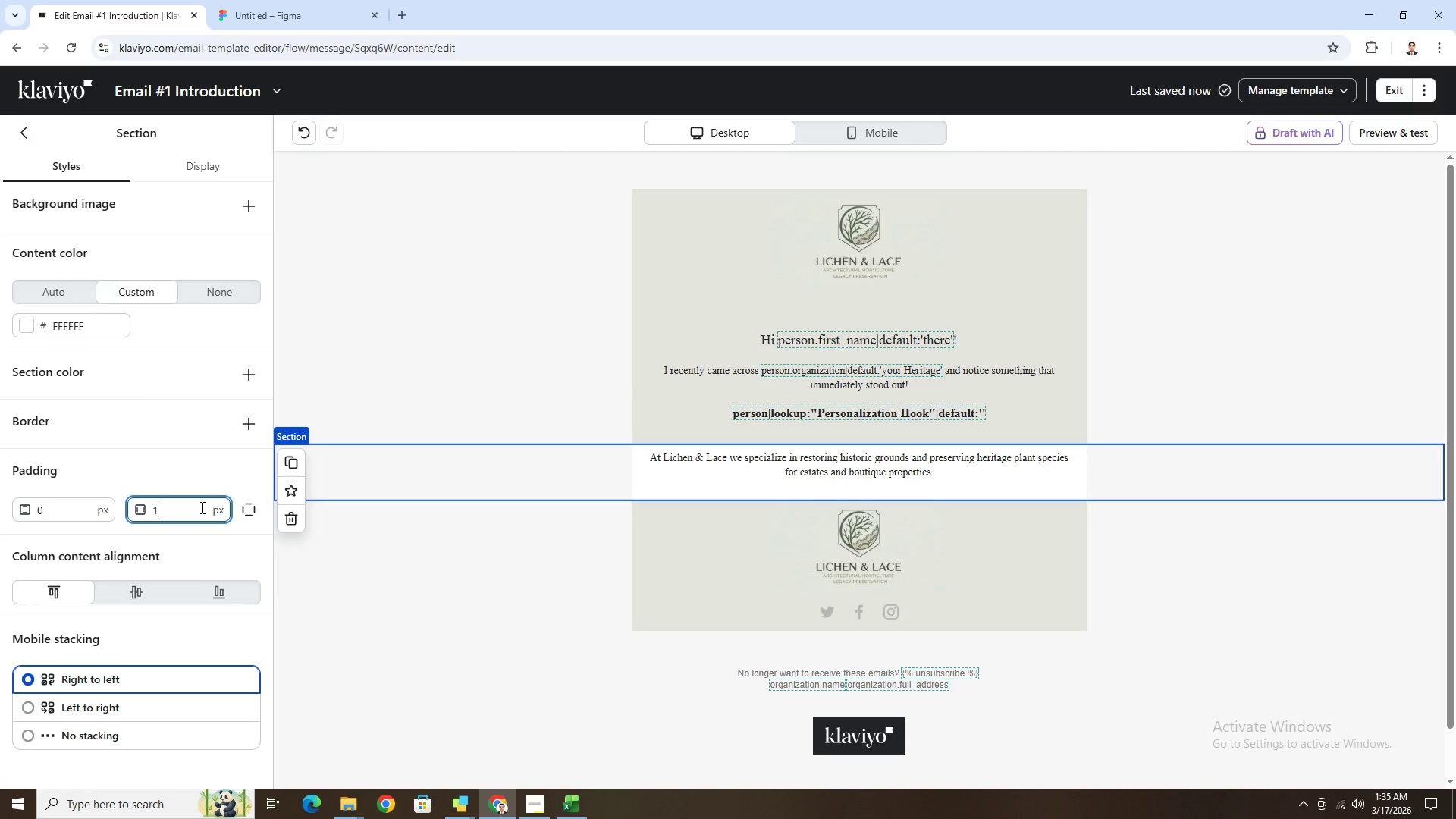 
key(Numpad8)
 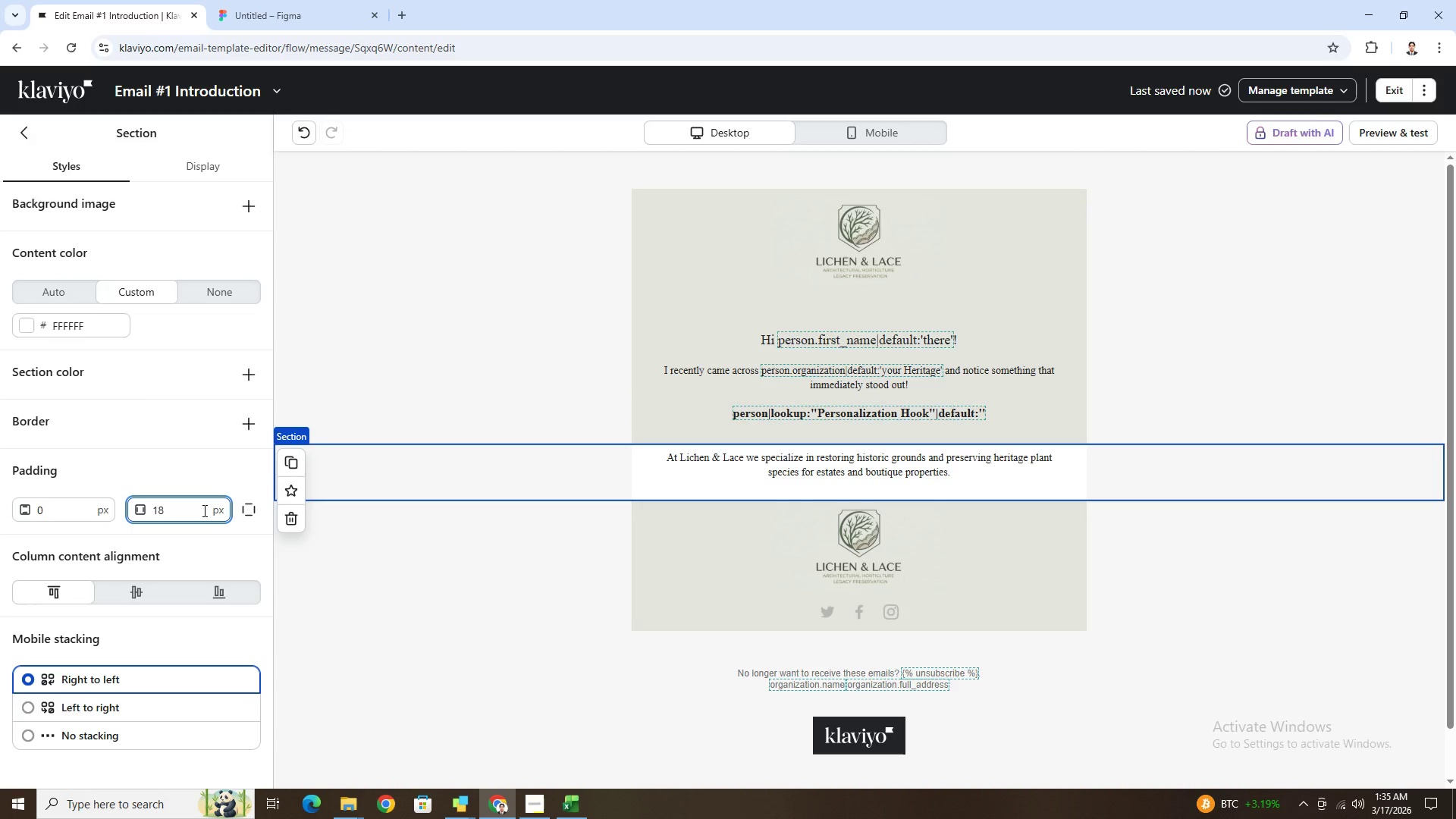 
key(Backspace)
 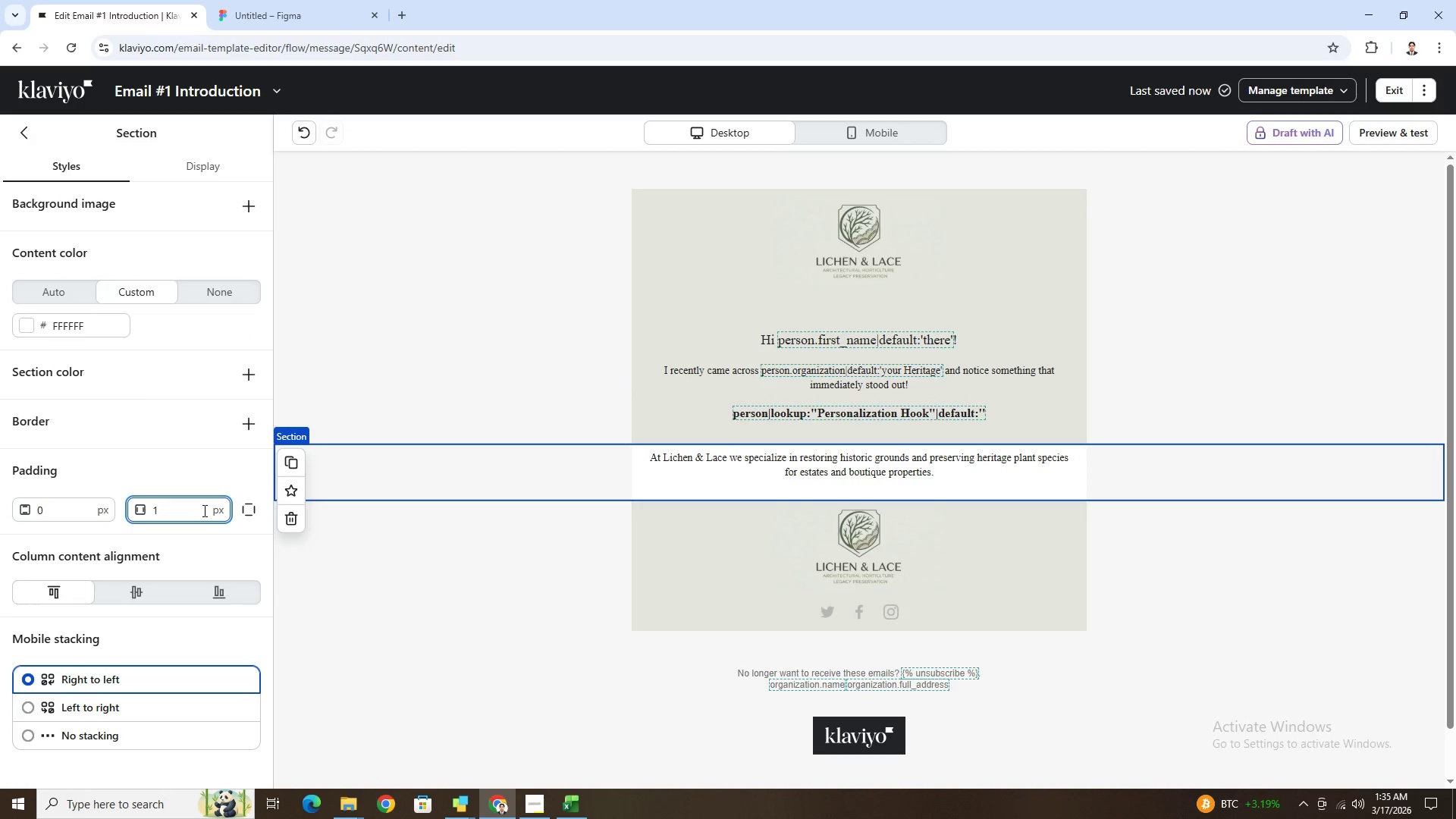 
key(Backspace)
 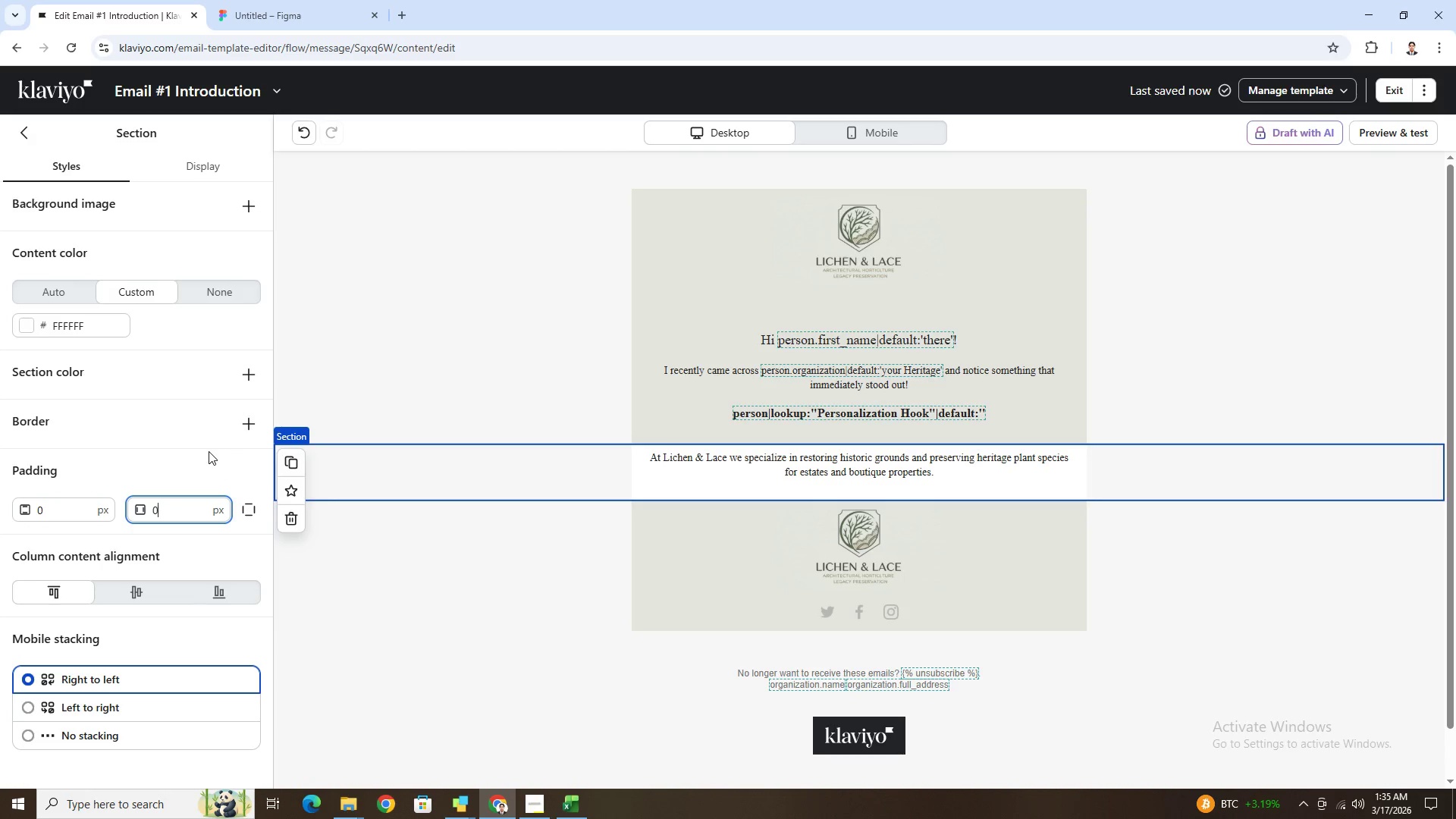 
wait(11.39)
 